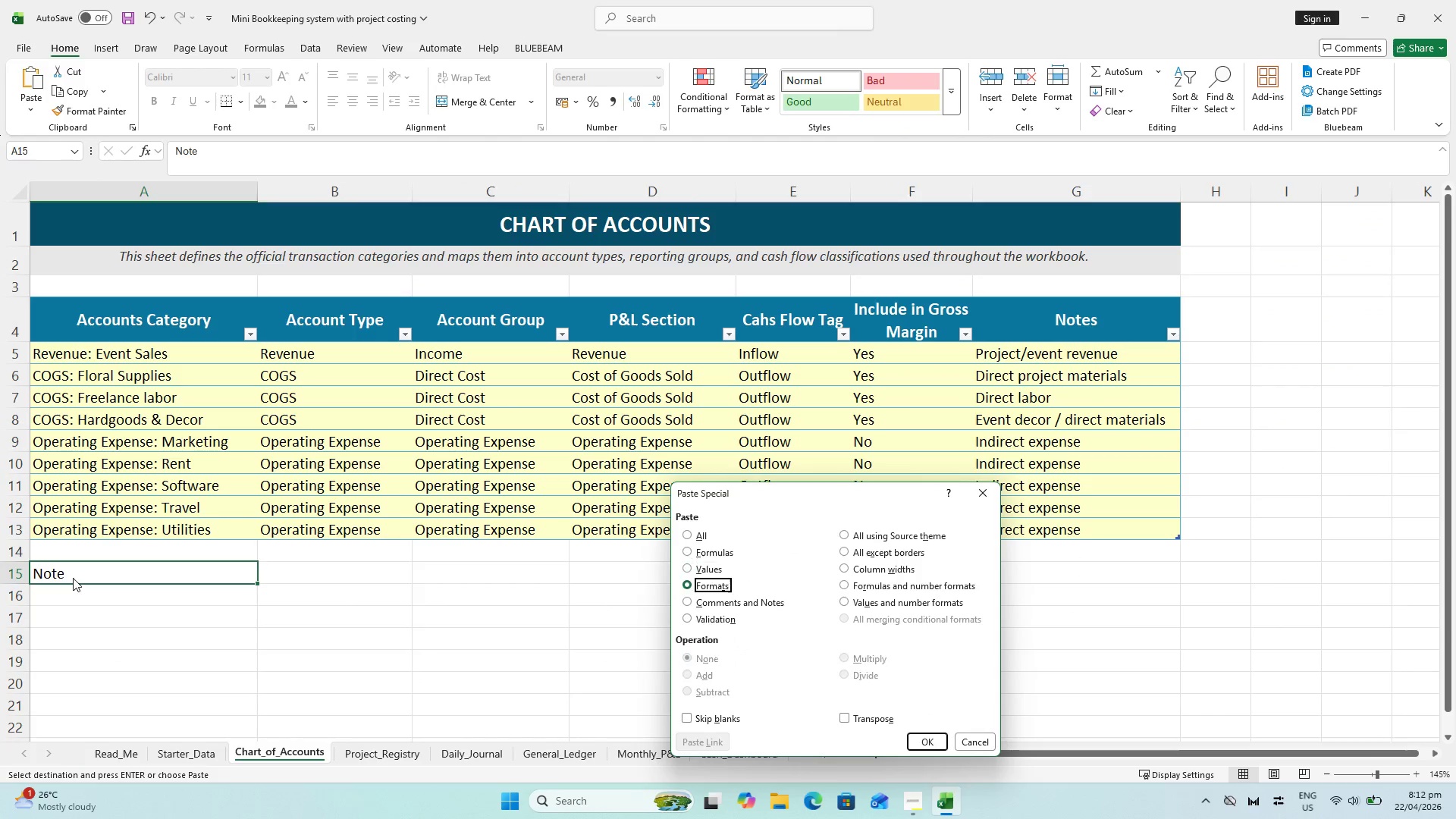 
key(ArrowDown)
 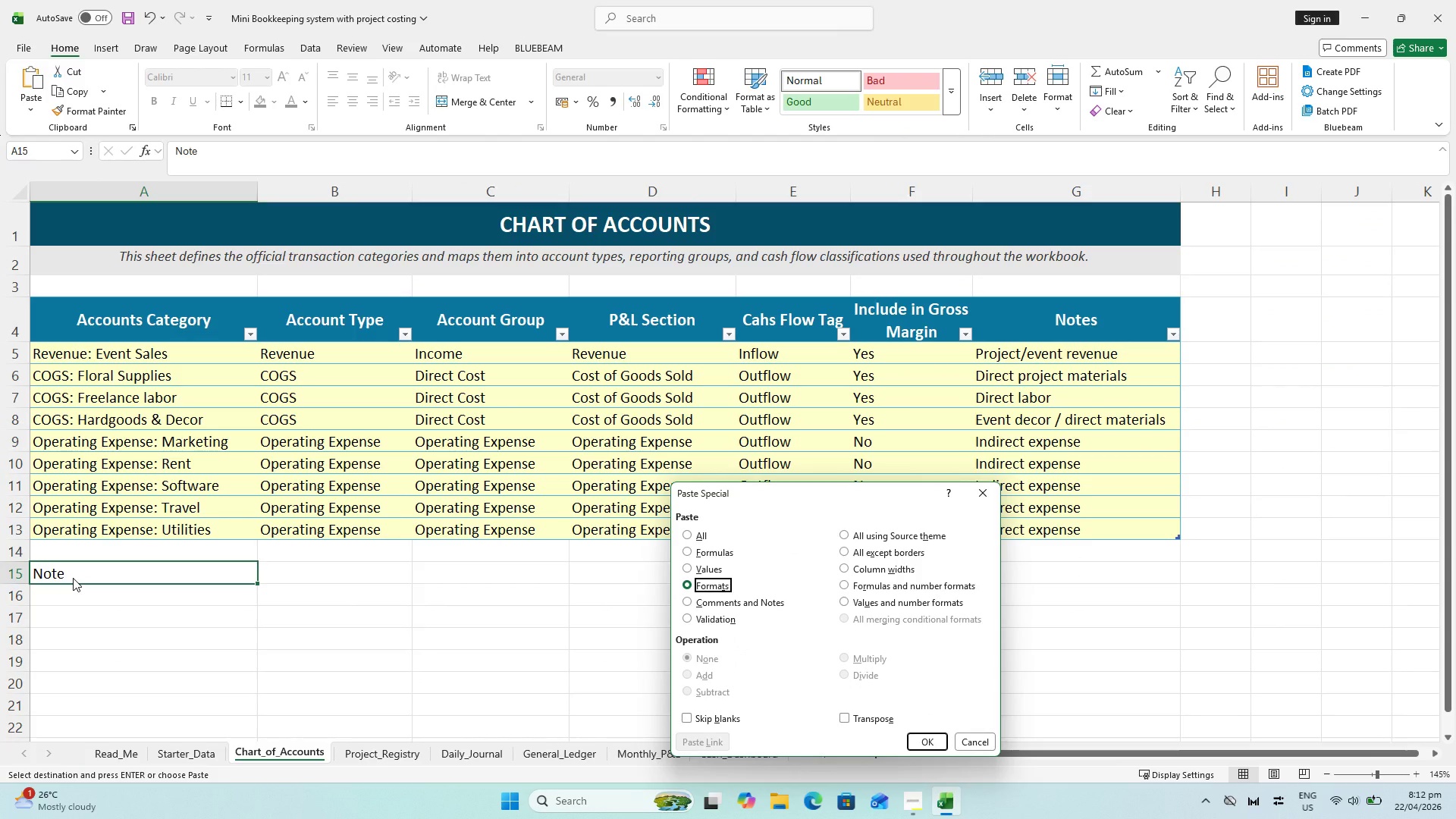 
key(Enter)
 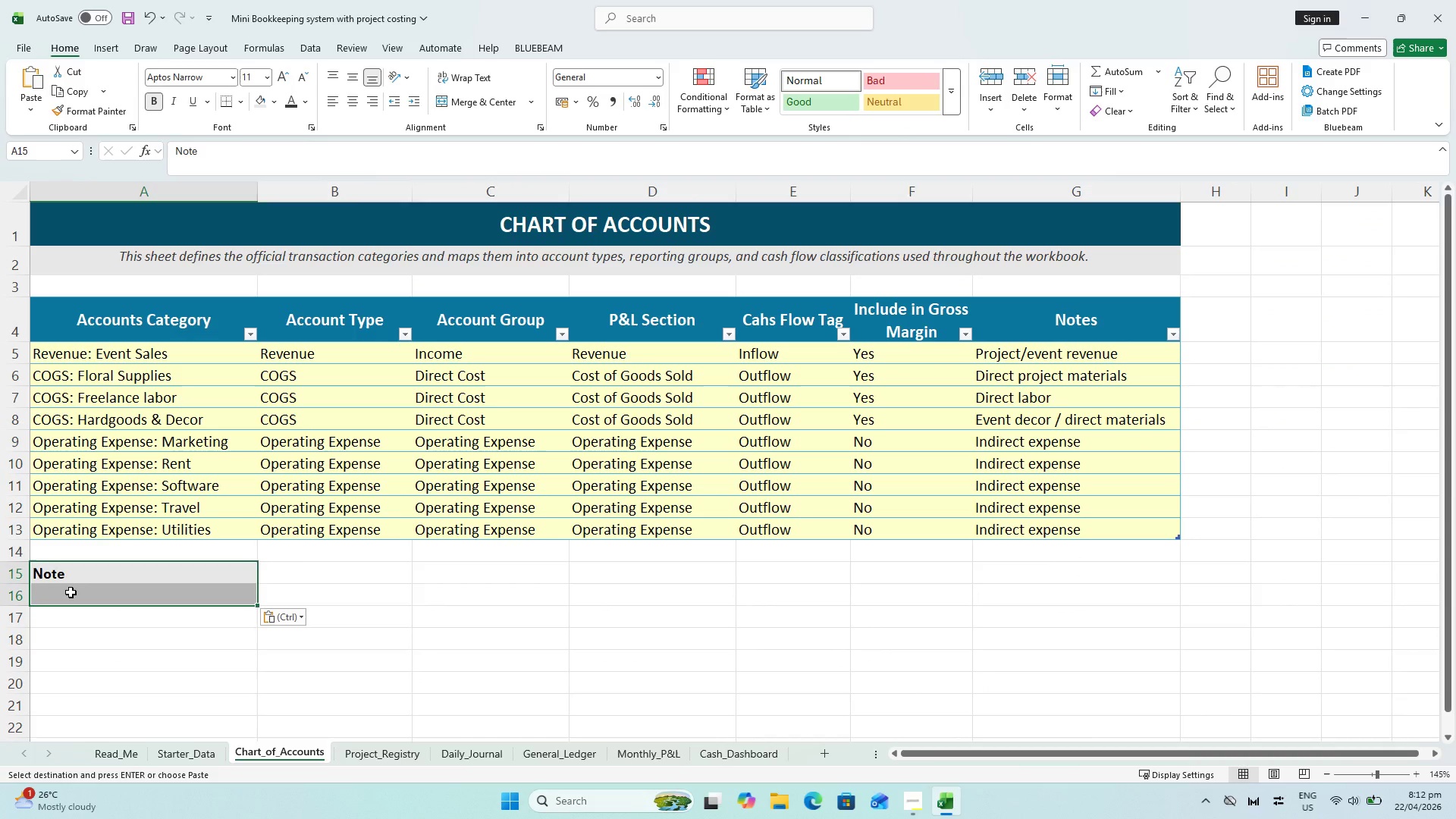 
left_click([70, 595])
 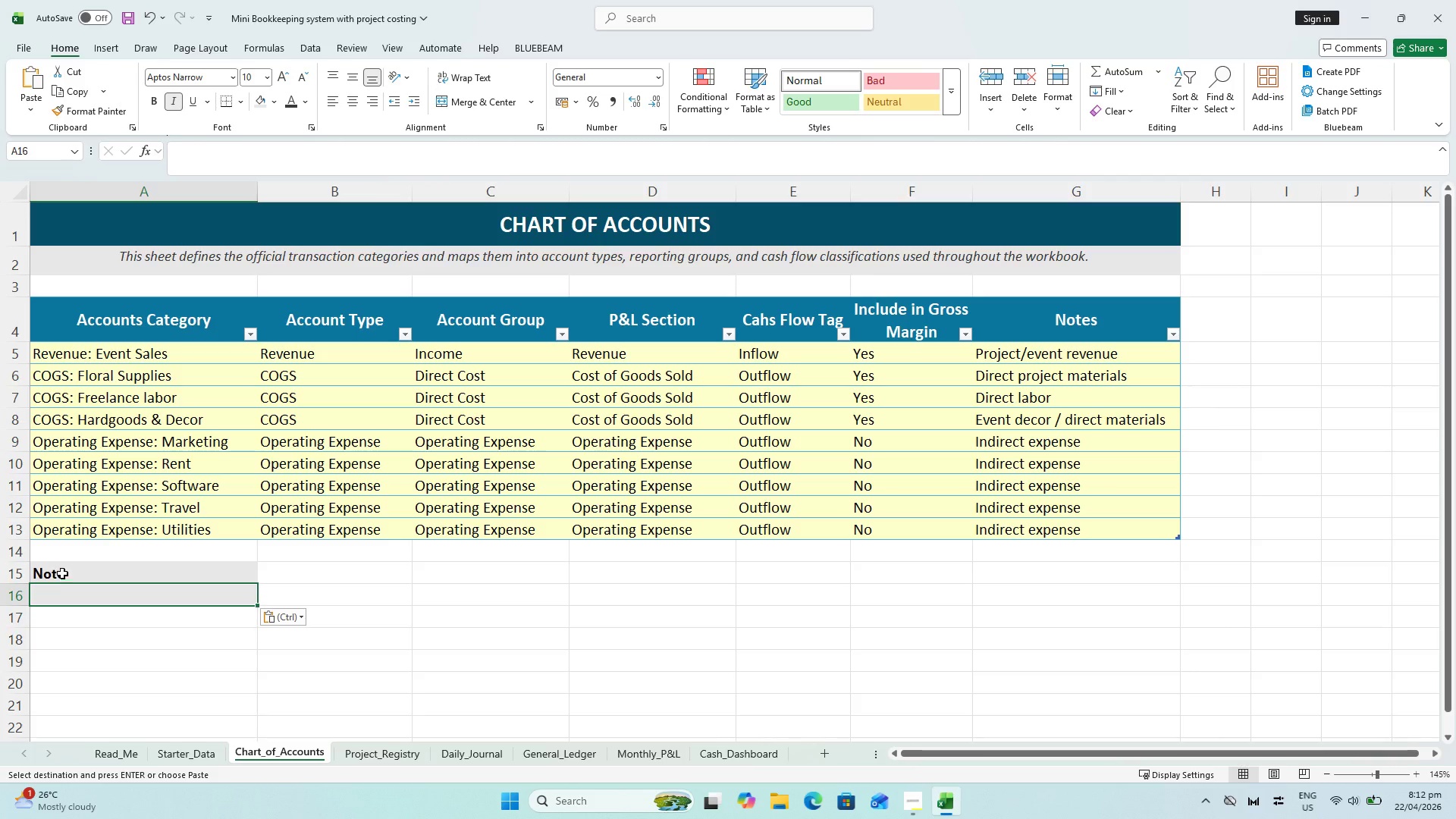 
left_click([62, 567])
 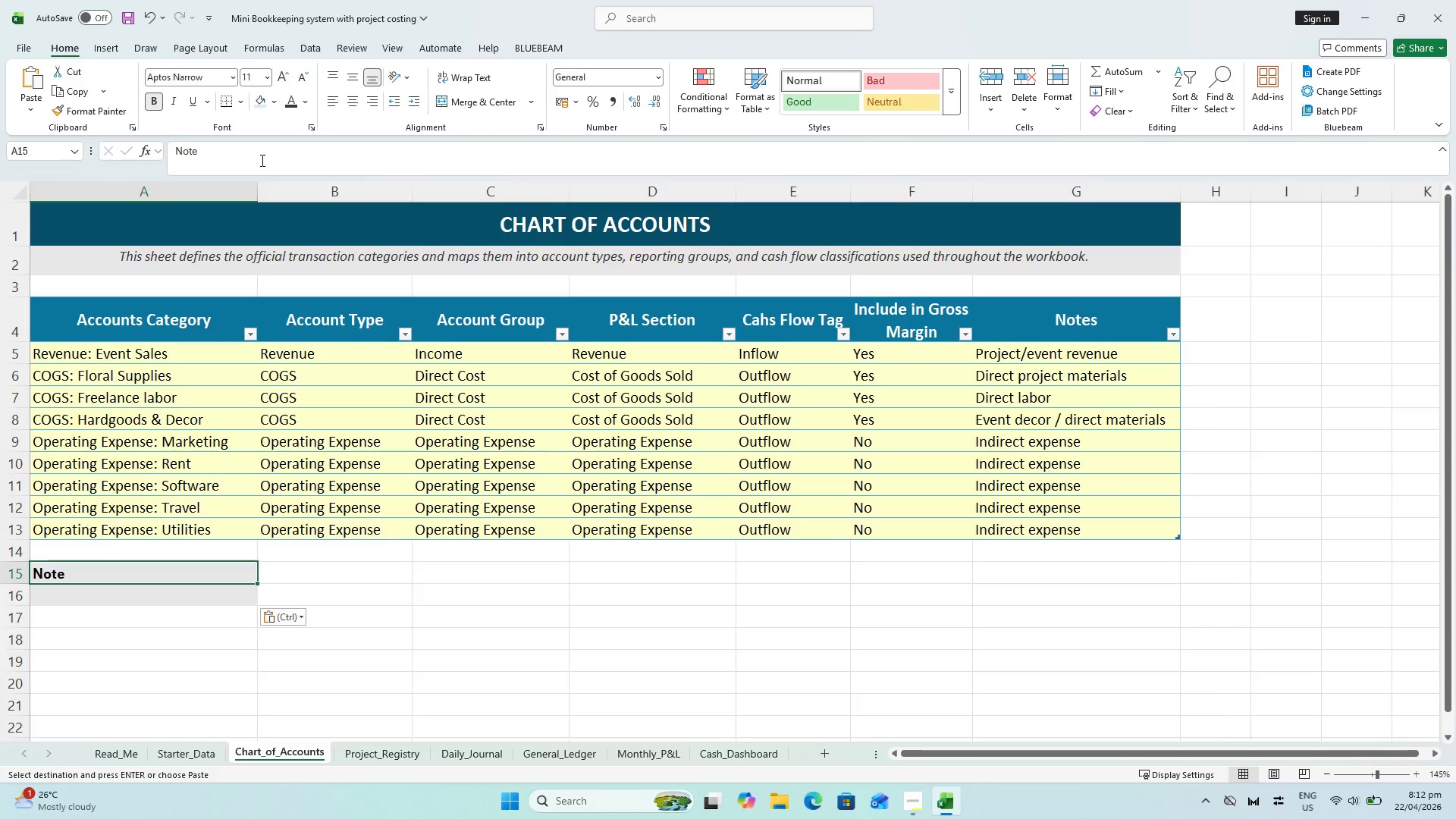 
hold_key(key=ShiftLeft, duration=0.77)
 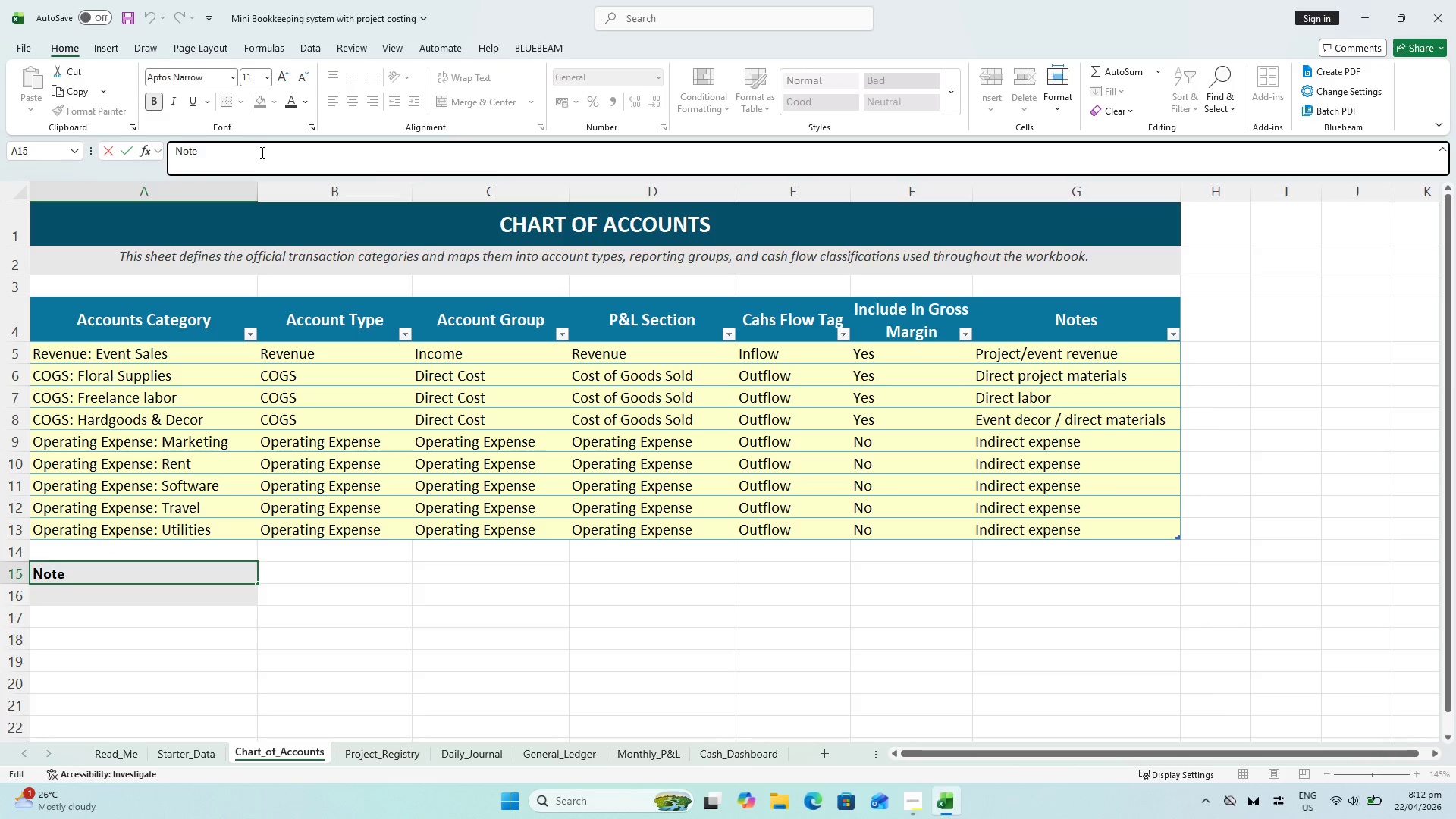 
key(Shift+Semicolon)
 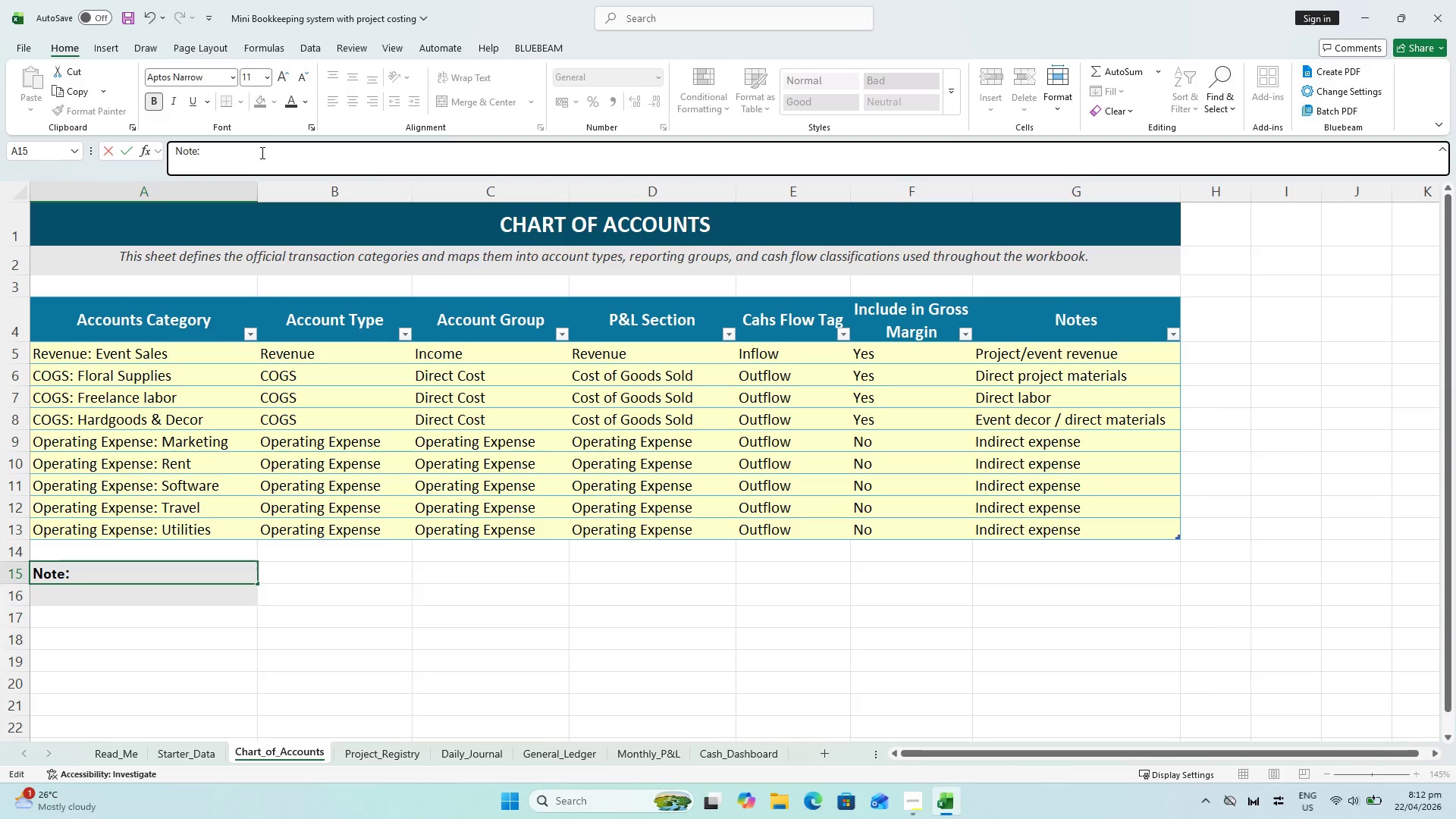 
key(Enter)
 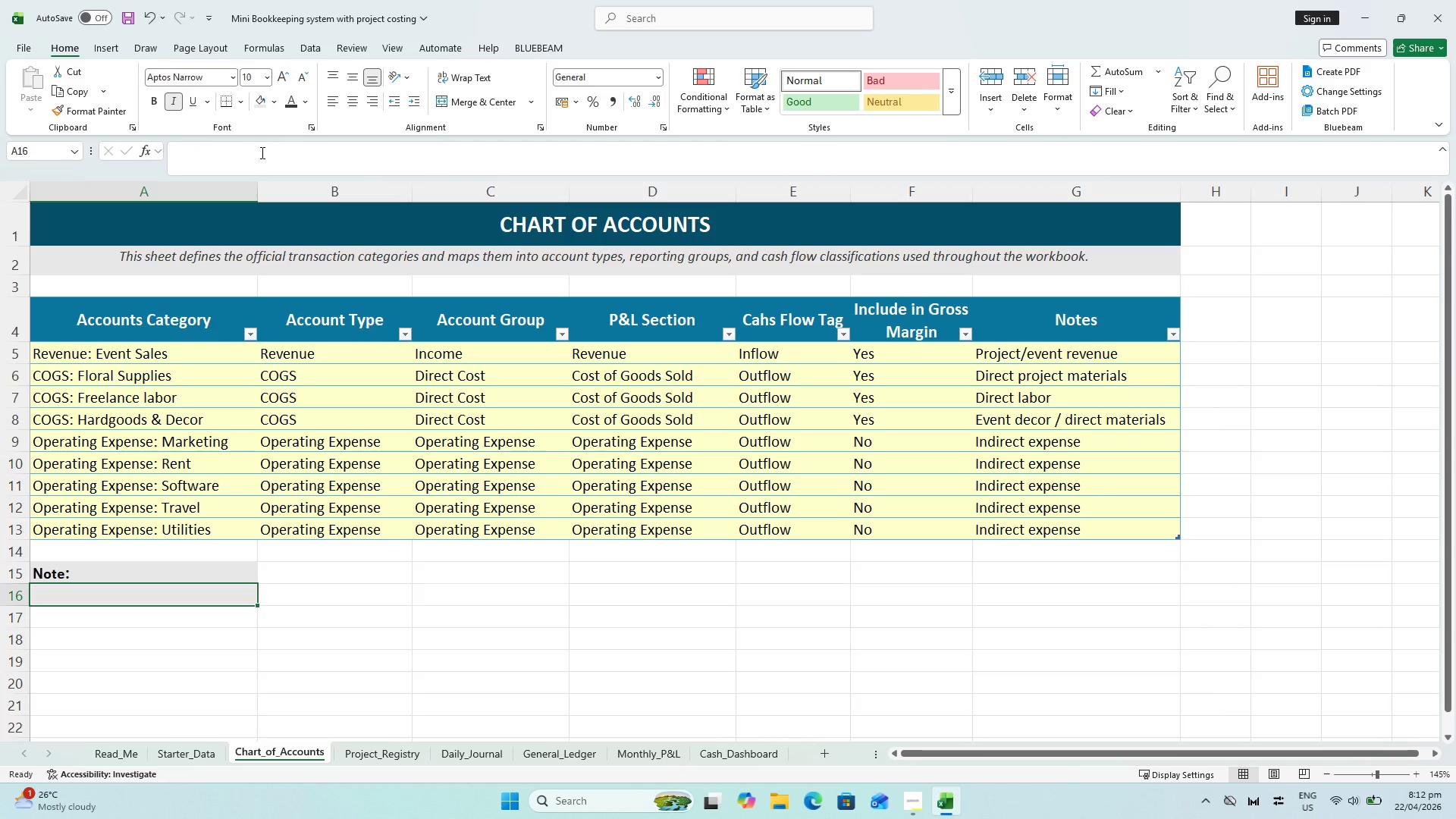 
key(Control+ControlLeft)
 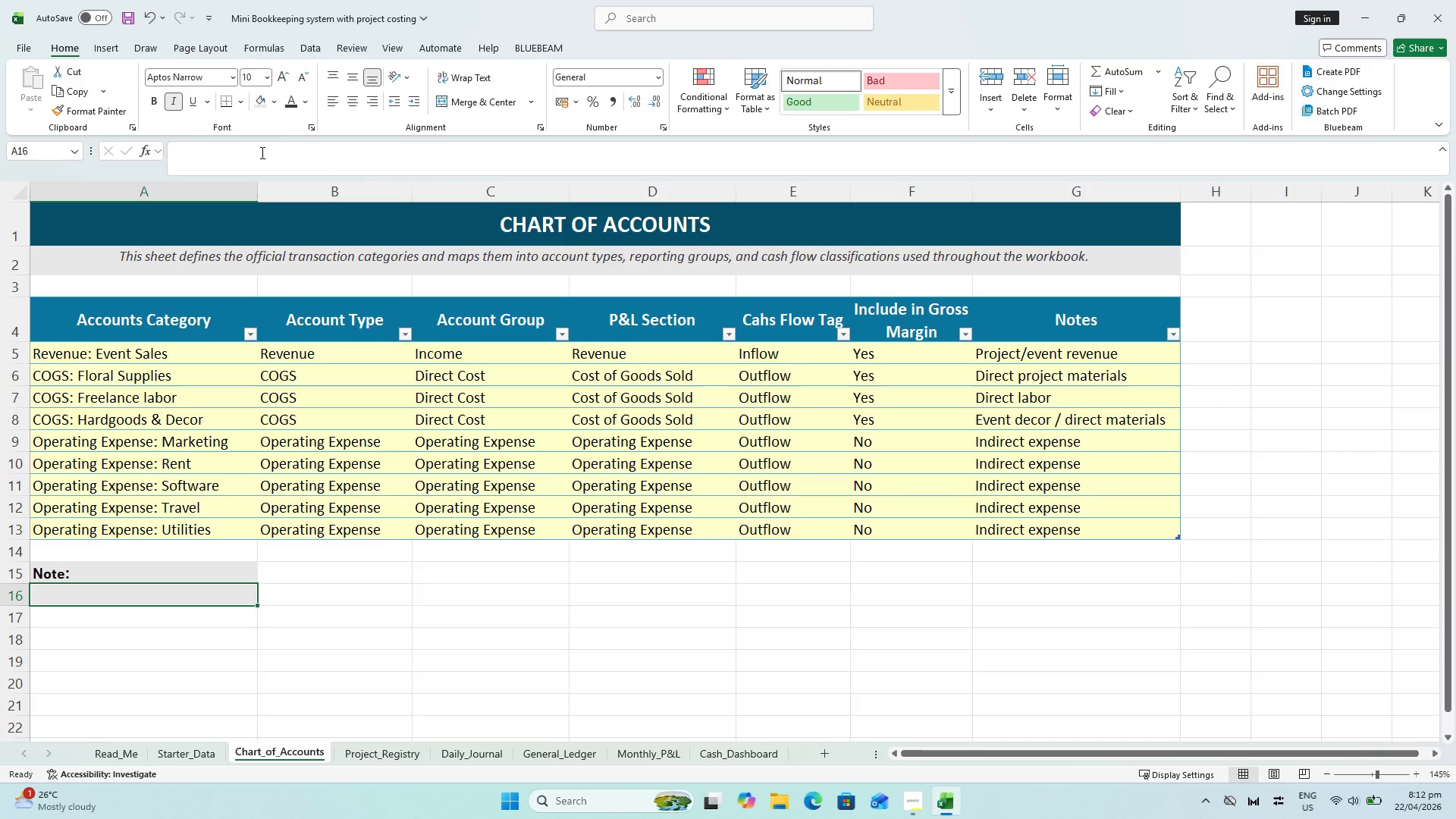 
type(This mapping table supports category validation, financial grouping, cross margin classic)
key(Backspace)
type(fication, and downstream reporting logic in the Daily Journal, Genaa)
key(Backspace)
key(Backspace)
type(eral Leg)
key(Backspace)
type(dger, and Monthl)
key(Backspace)
type(;y)
key(Backspace)
key(Backspace)
type(ly P&L sheets.)
 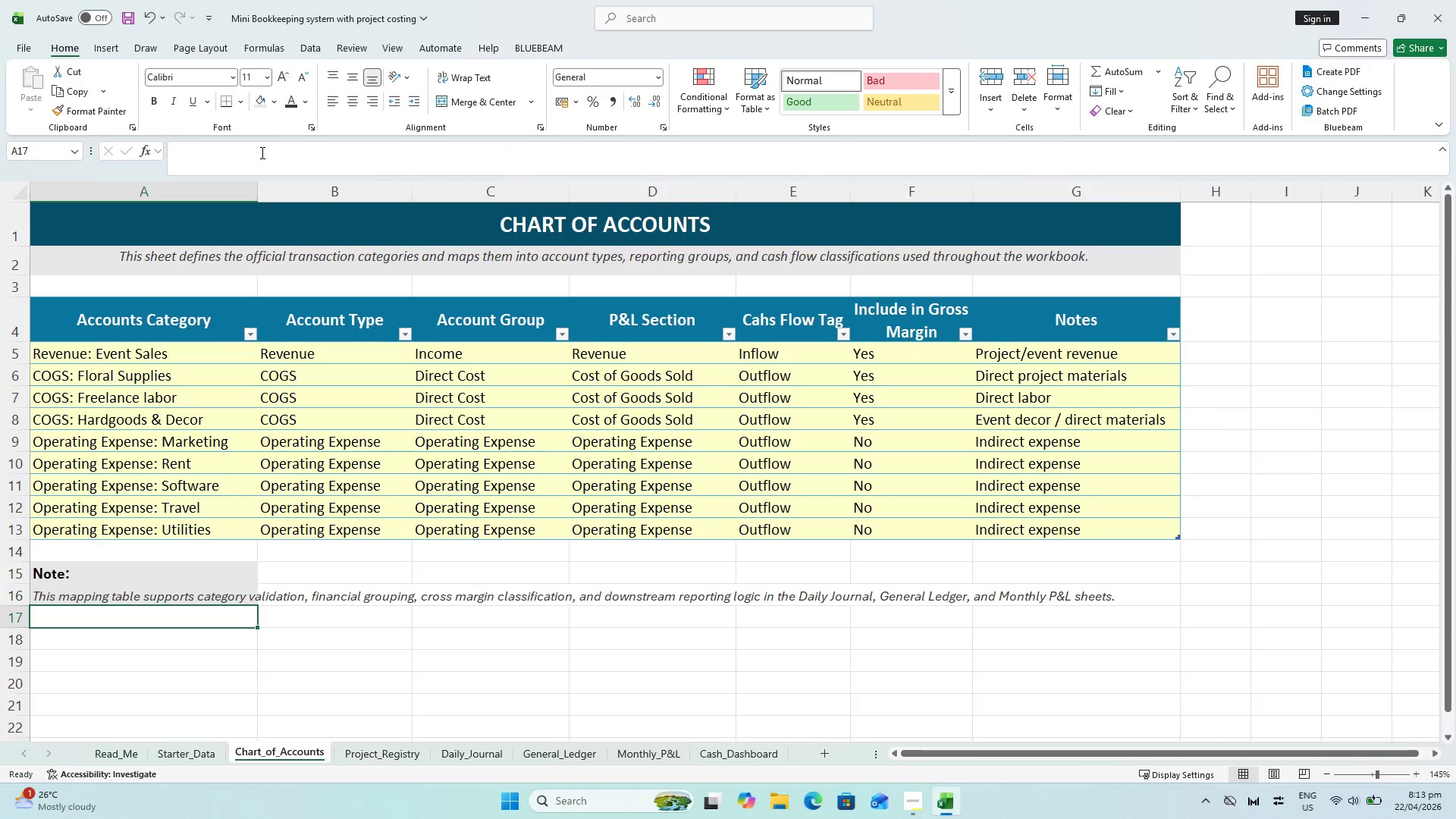 
 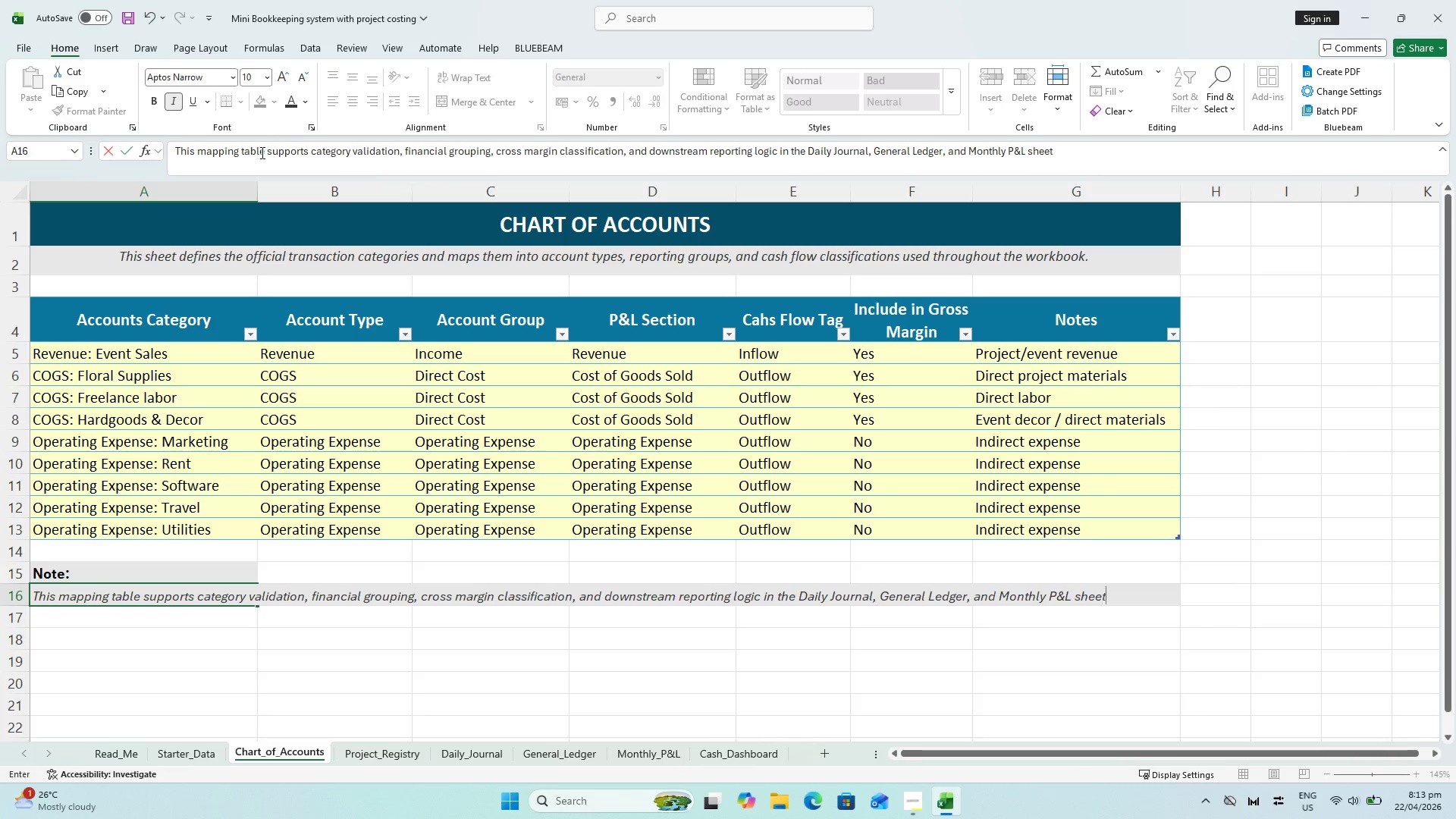 
key(Enter)
 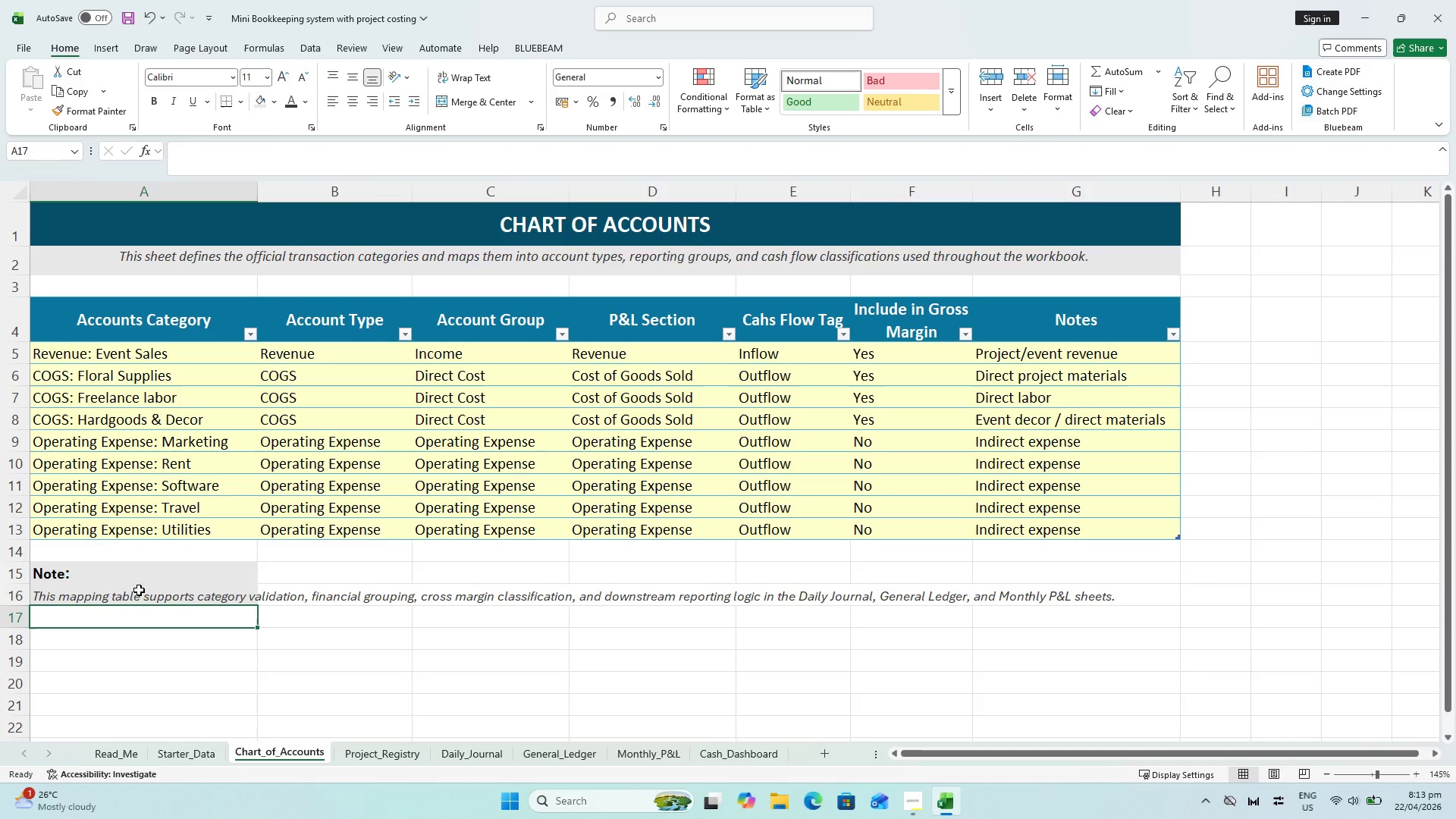 
left_click_drag(start_coordinate=[56, 578], to_coordinate=[1105, 601])
 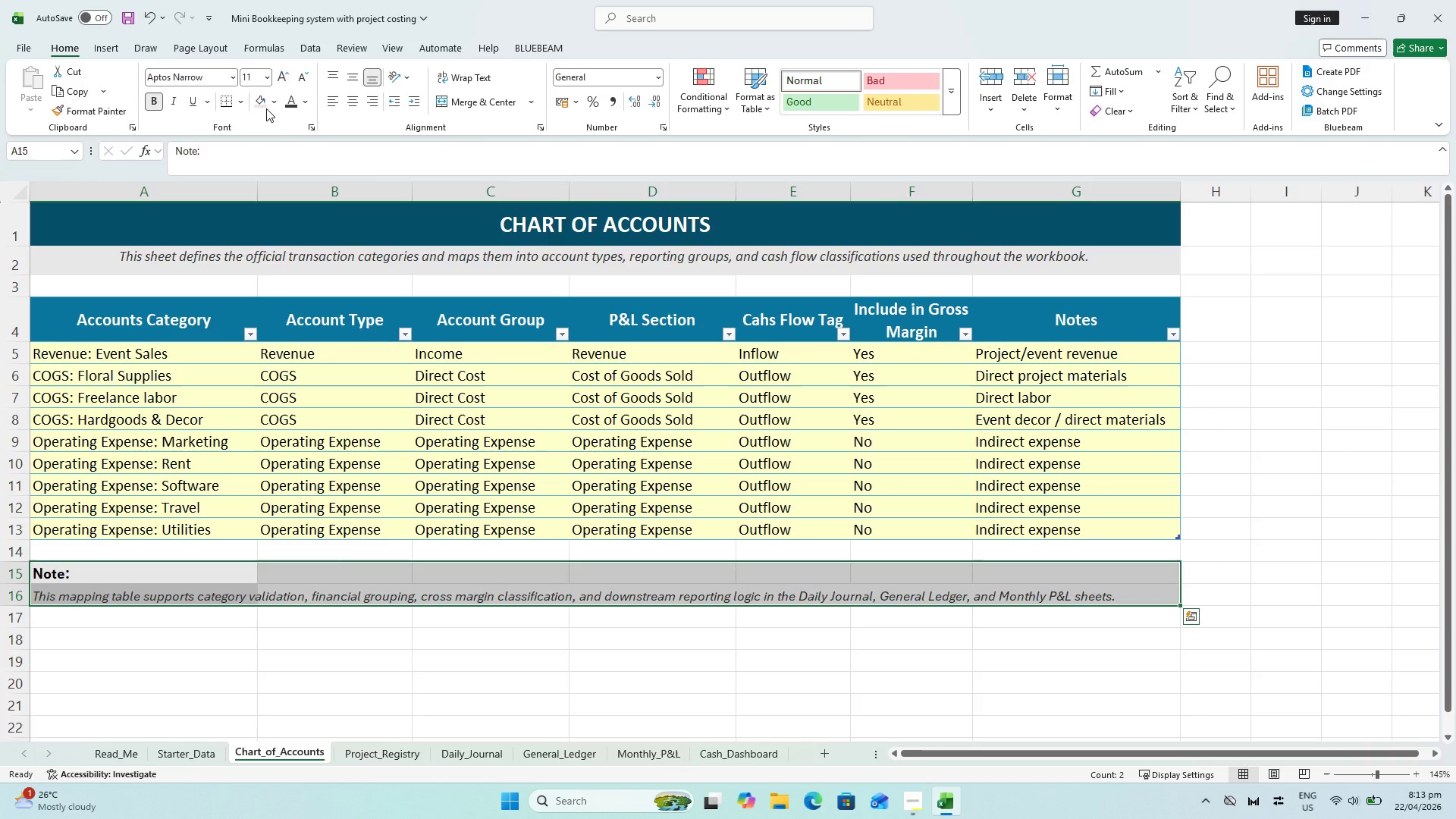 
left_click([265, 105])
 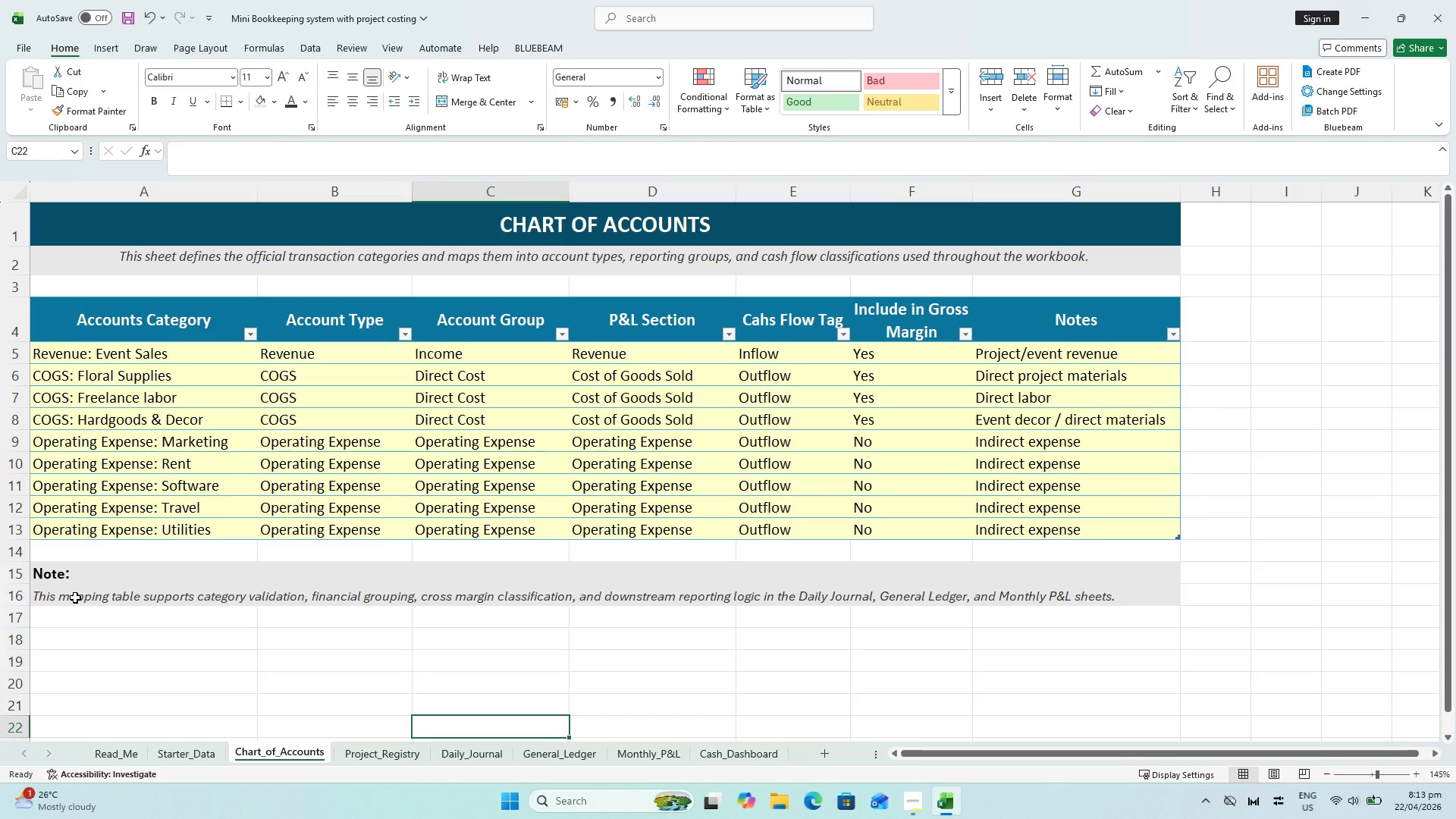 
wait(8.83)
 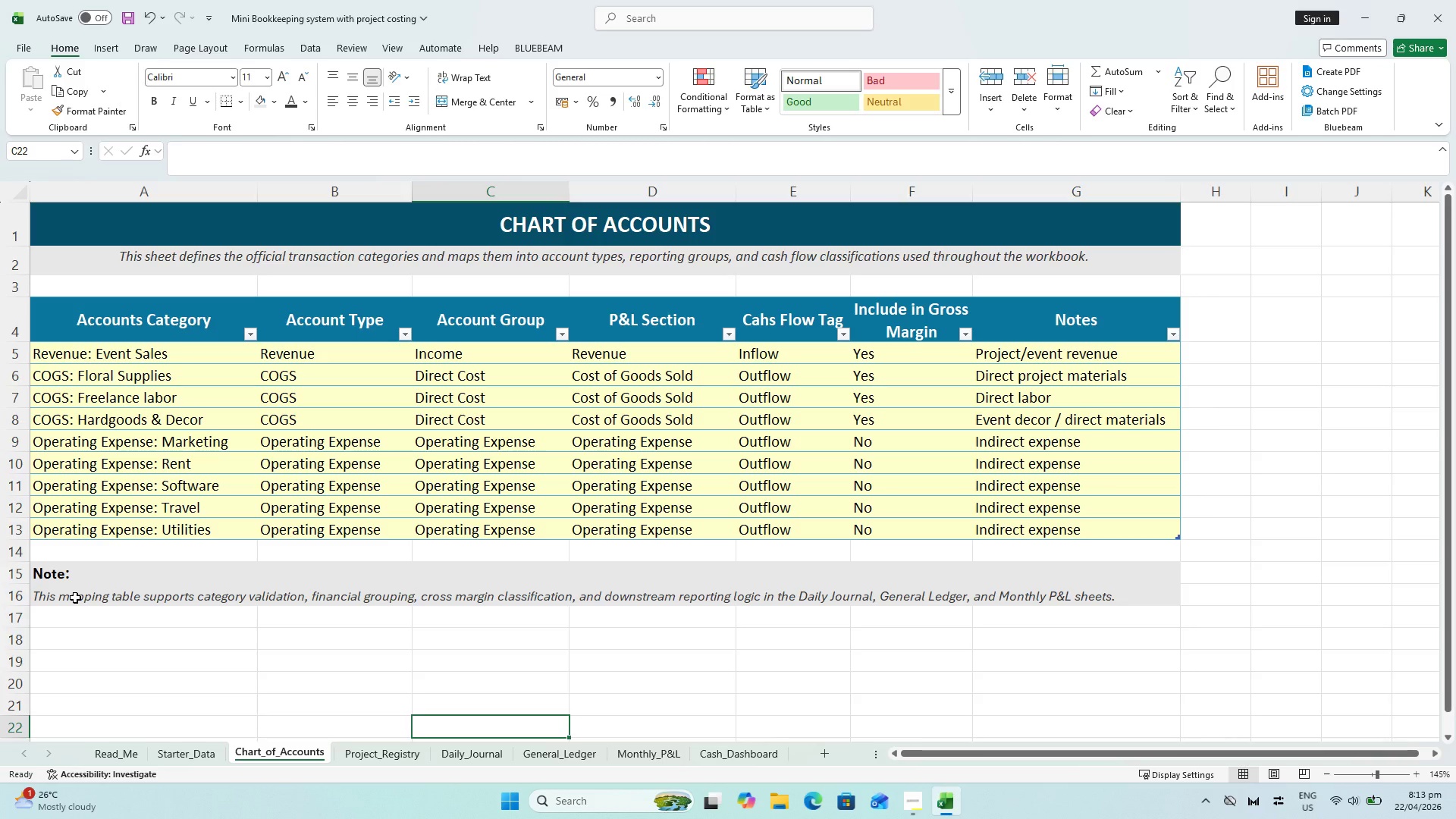 
left_click([130, 748])
 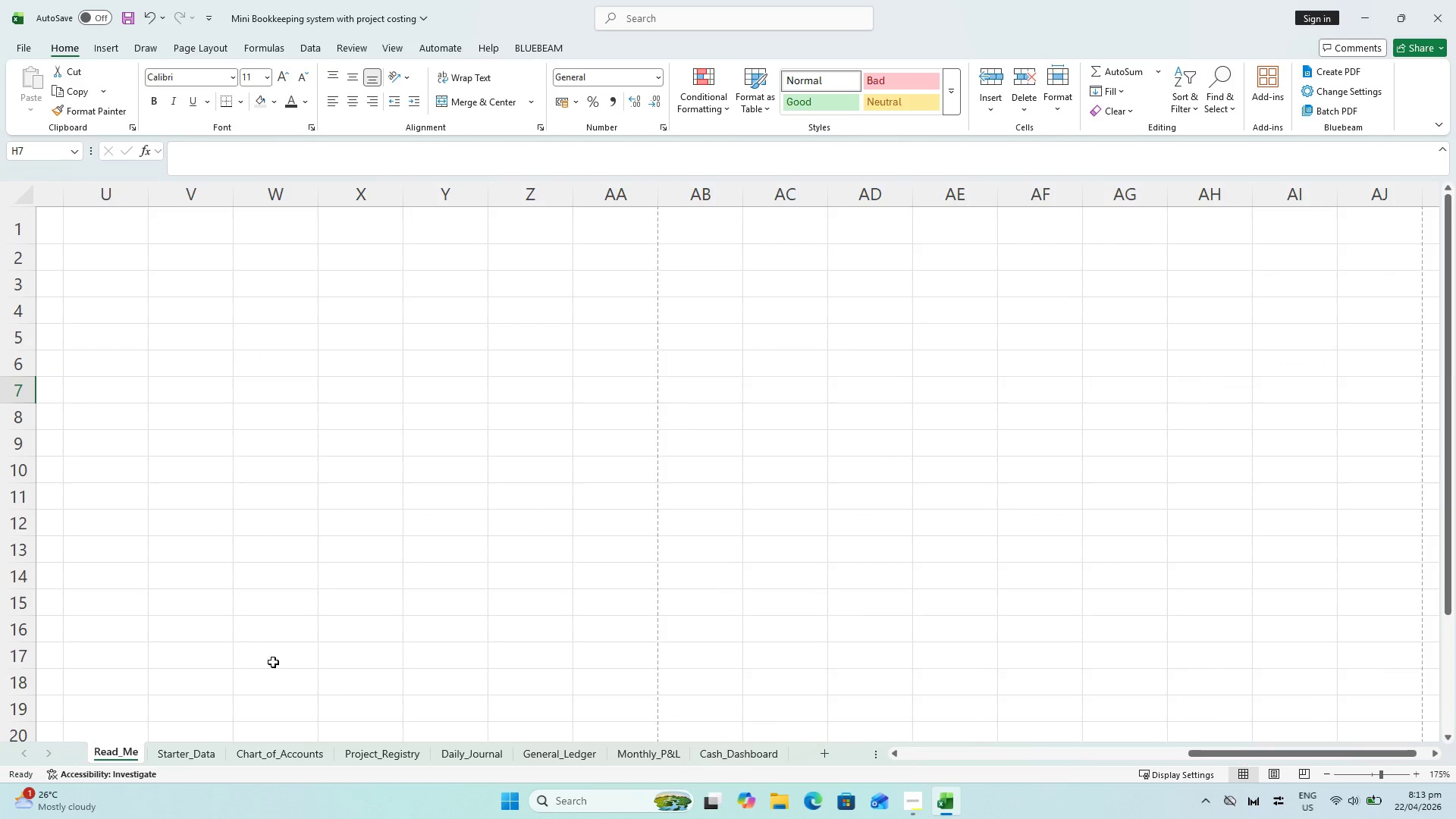 
scroll: coordinate [378, 612], scroll_direction: up, amount: 4.0
 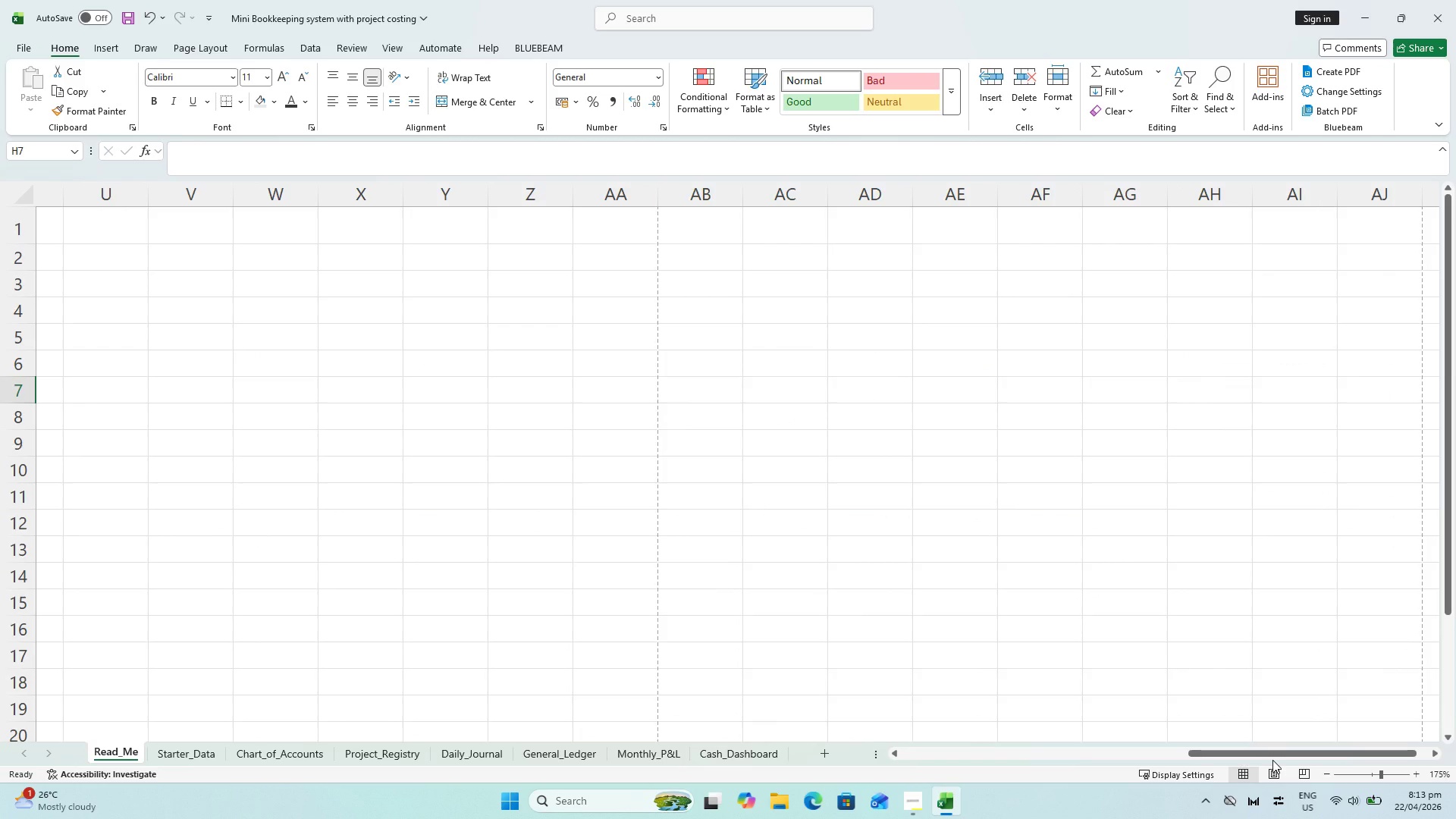 
left_click_drag(start_coordinate=[1272, 760], to_coordinate=[569, 759])
 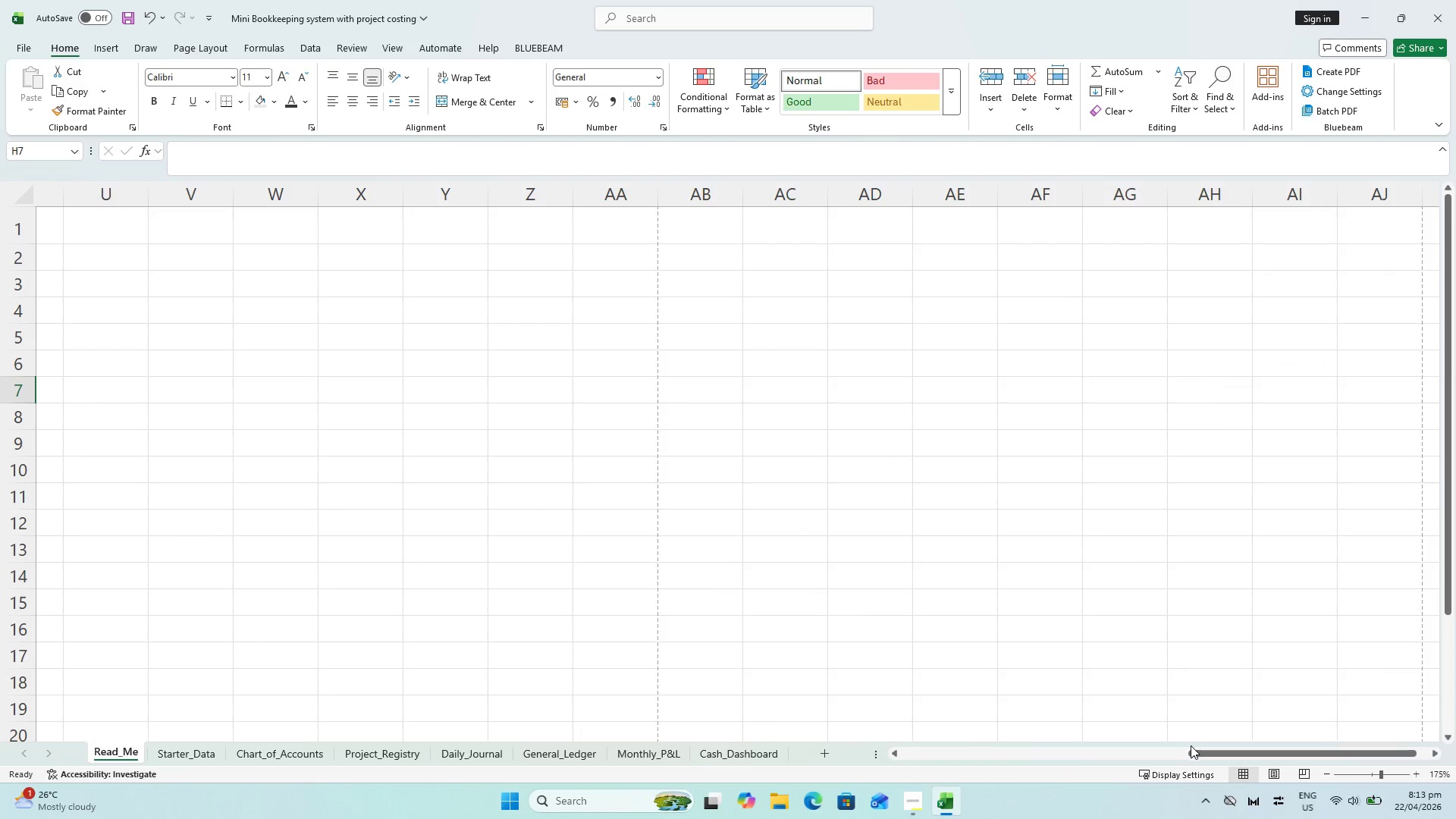 
left_click_drag(start_coordinate=[1200, 749], to_coordinate=[526, 738])
 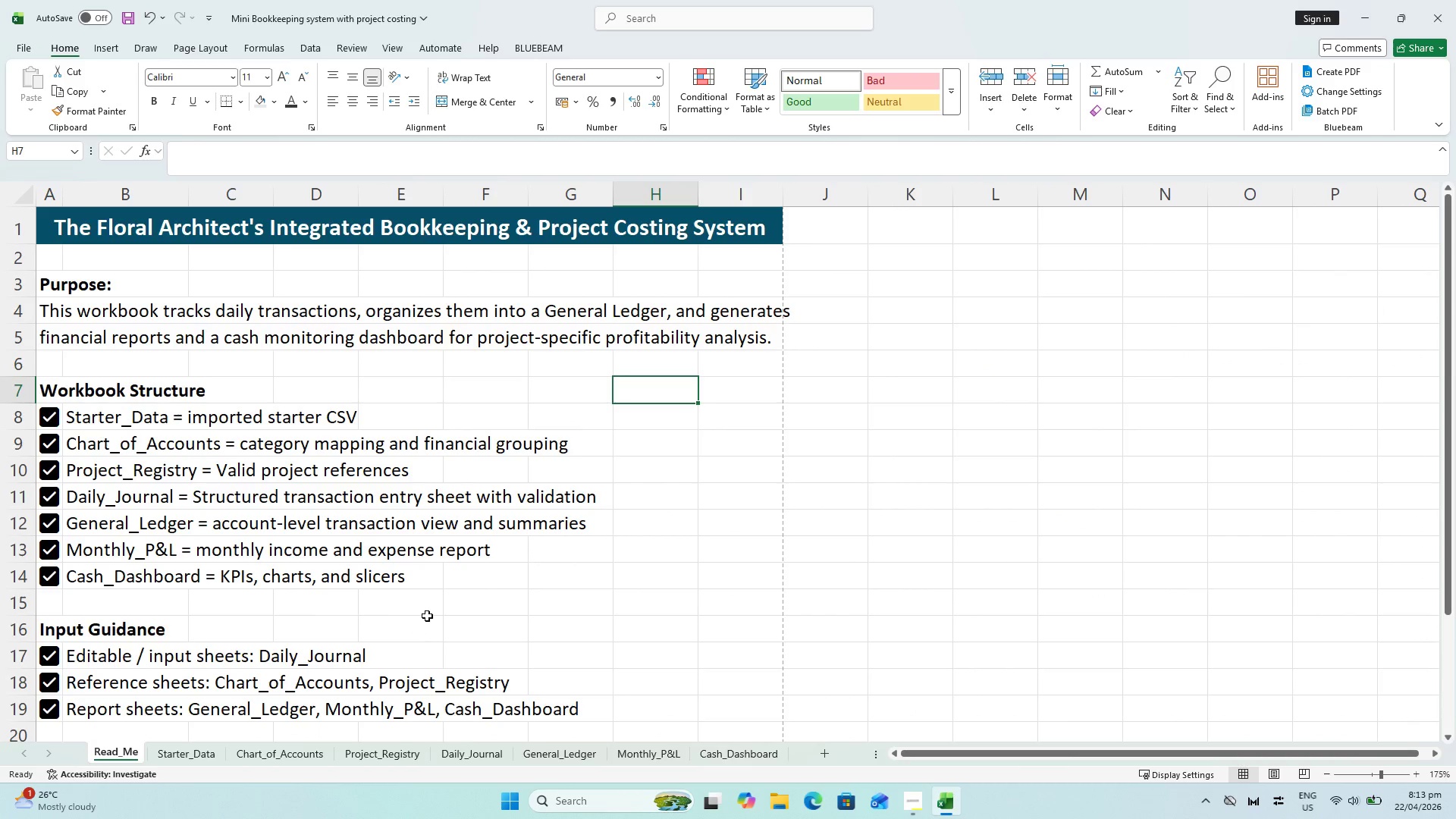 
scroll: coordinate [620, 603], scroll_direction: down, amount: 6.0
 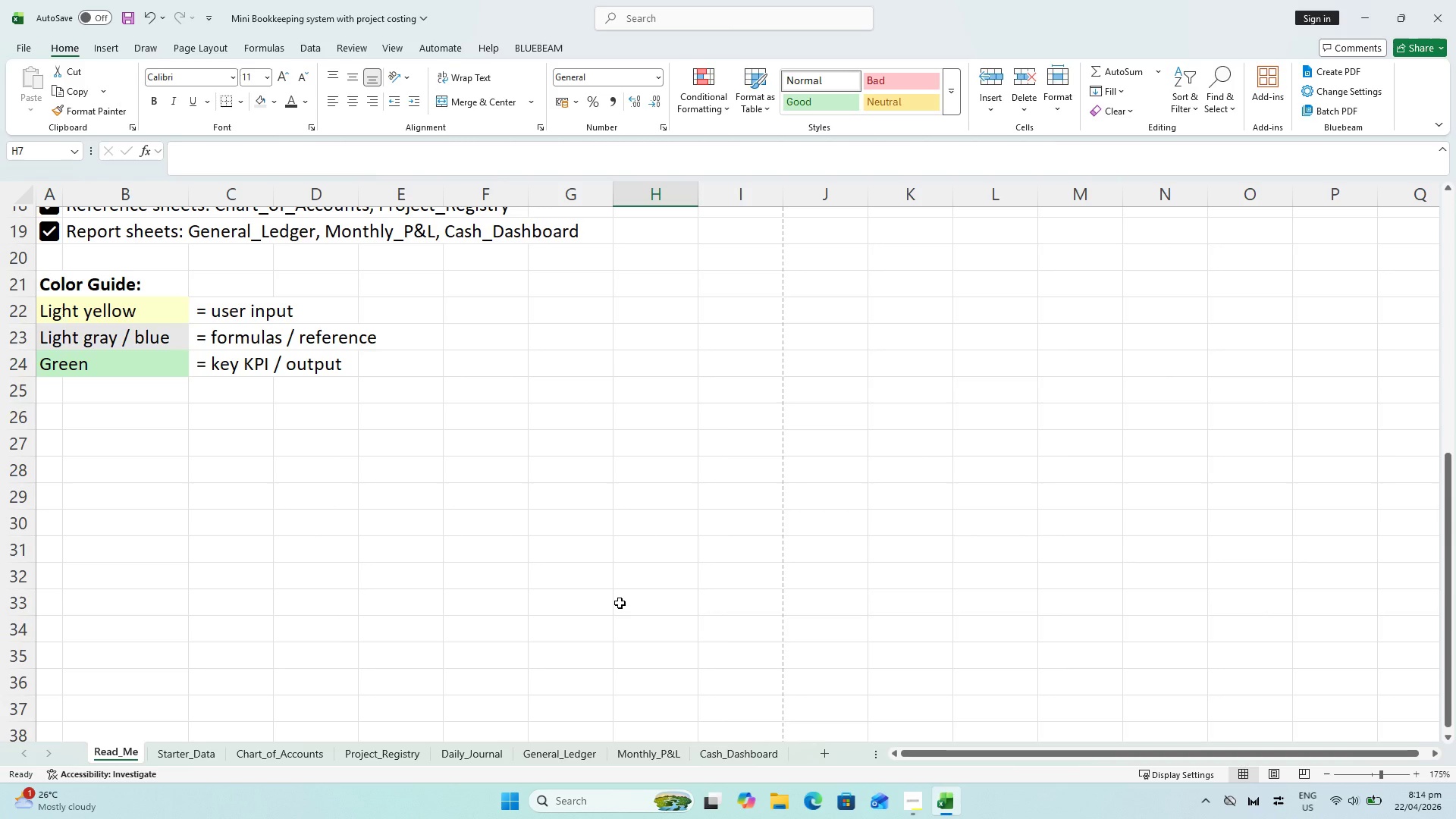 
wait(55.59)
 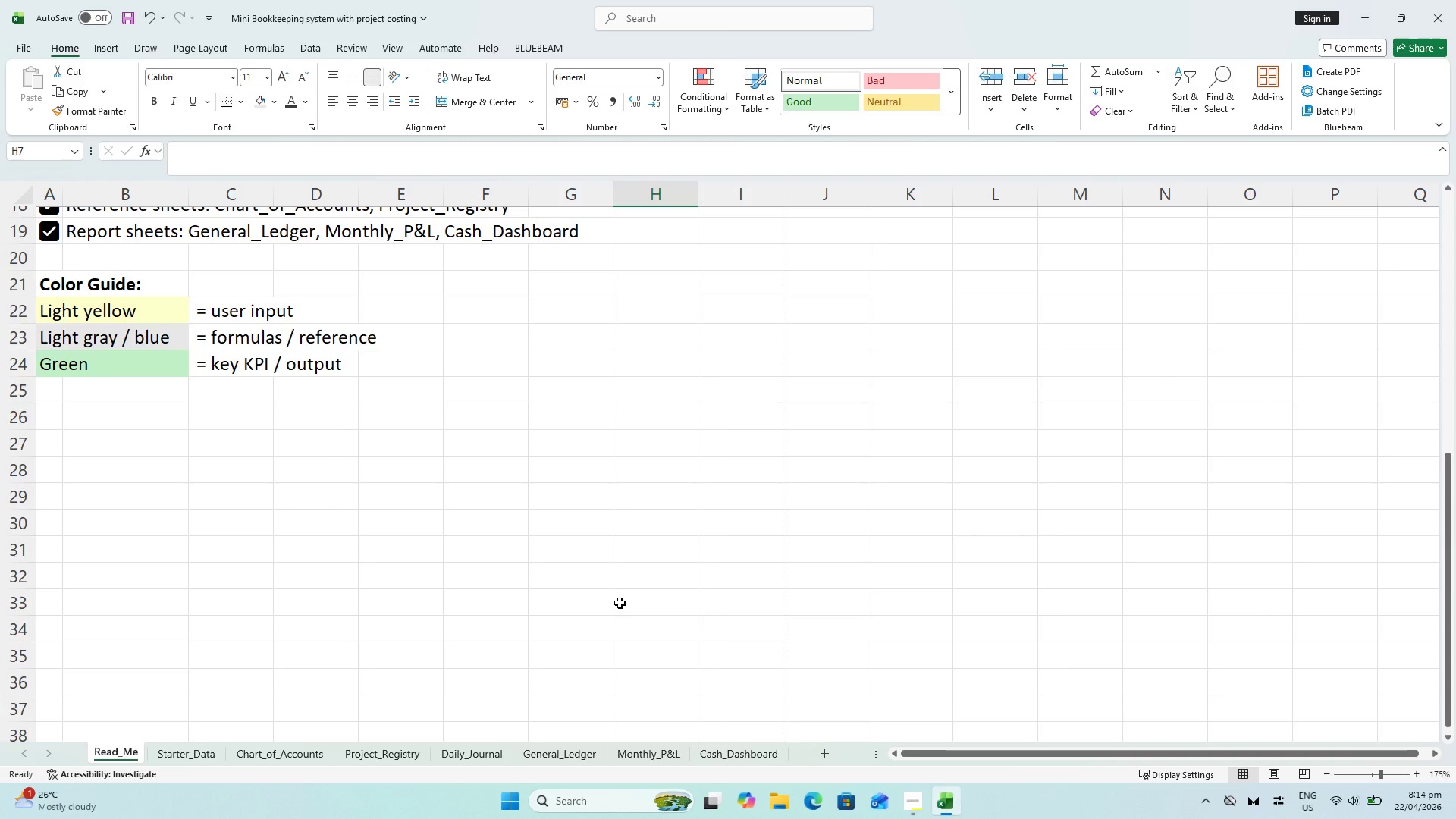 
key(Control+ControlLeft)
 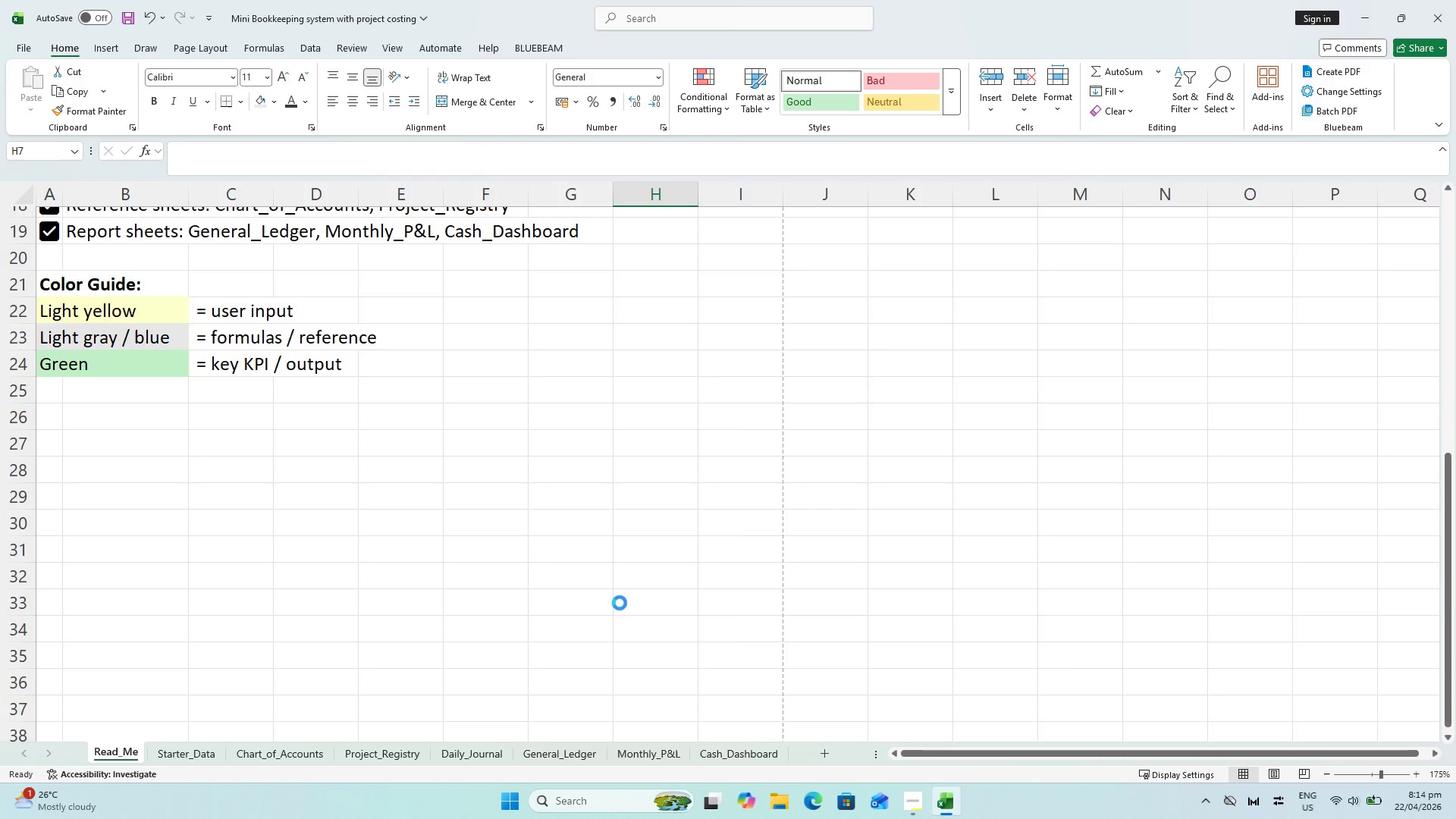 
key(Control+S)
 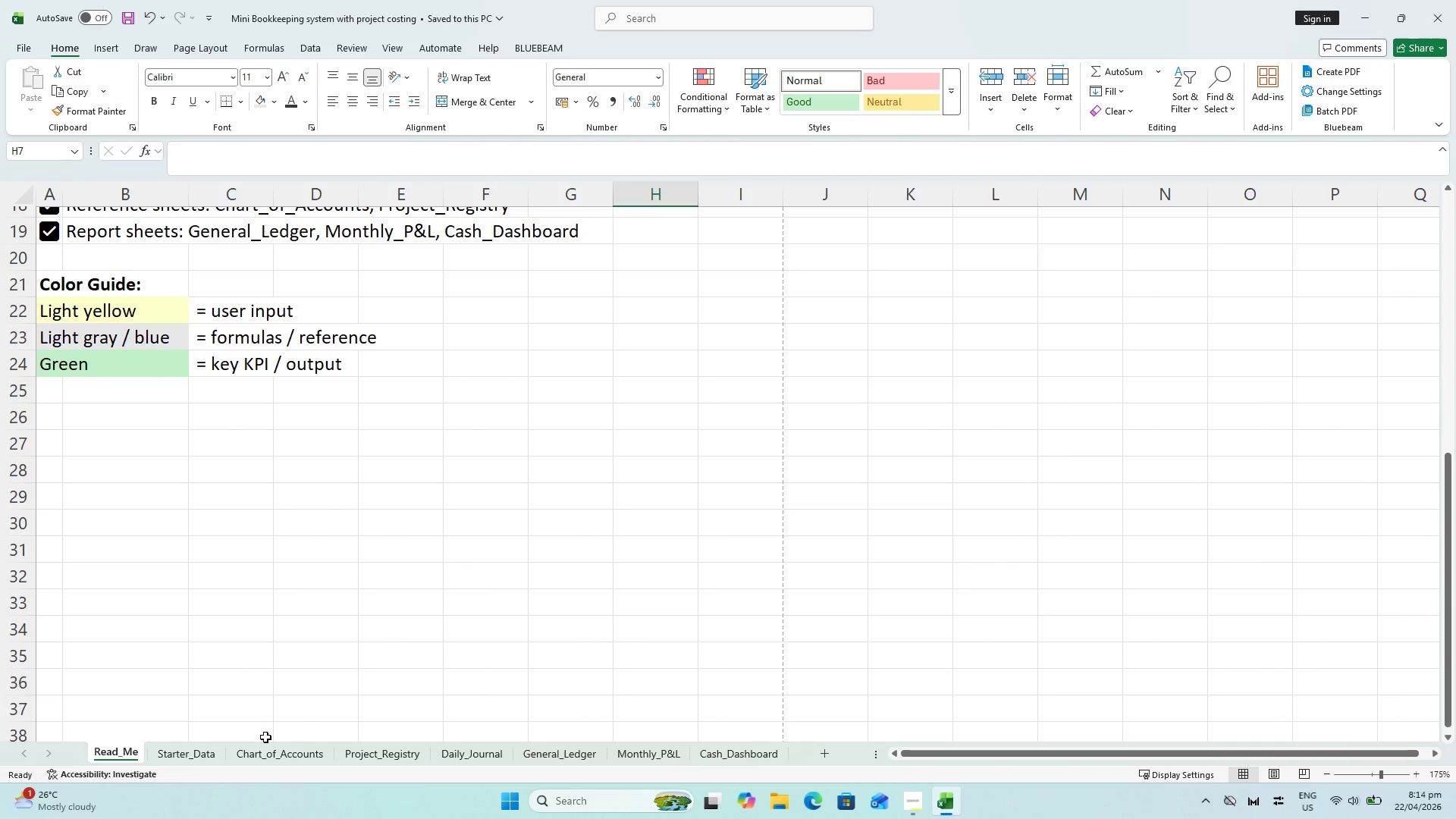 
left_click_drag(start_coordinate=[265, 747], to_coordinate=[266, 755])
 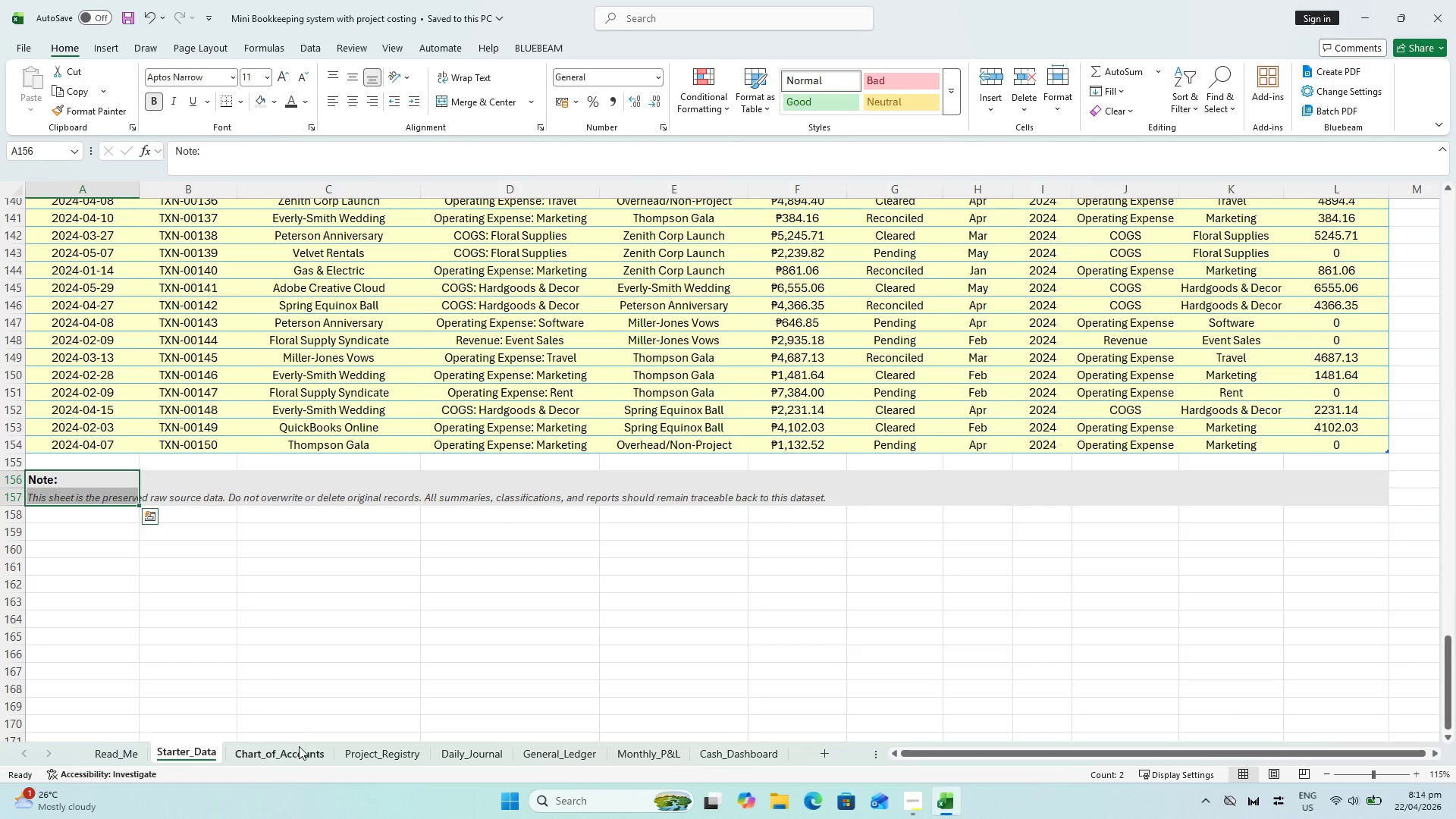 
scroll: coordinate [298, 745], scroll_direction: up, amount: 9.0
 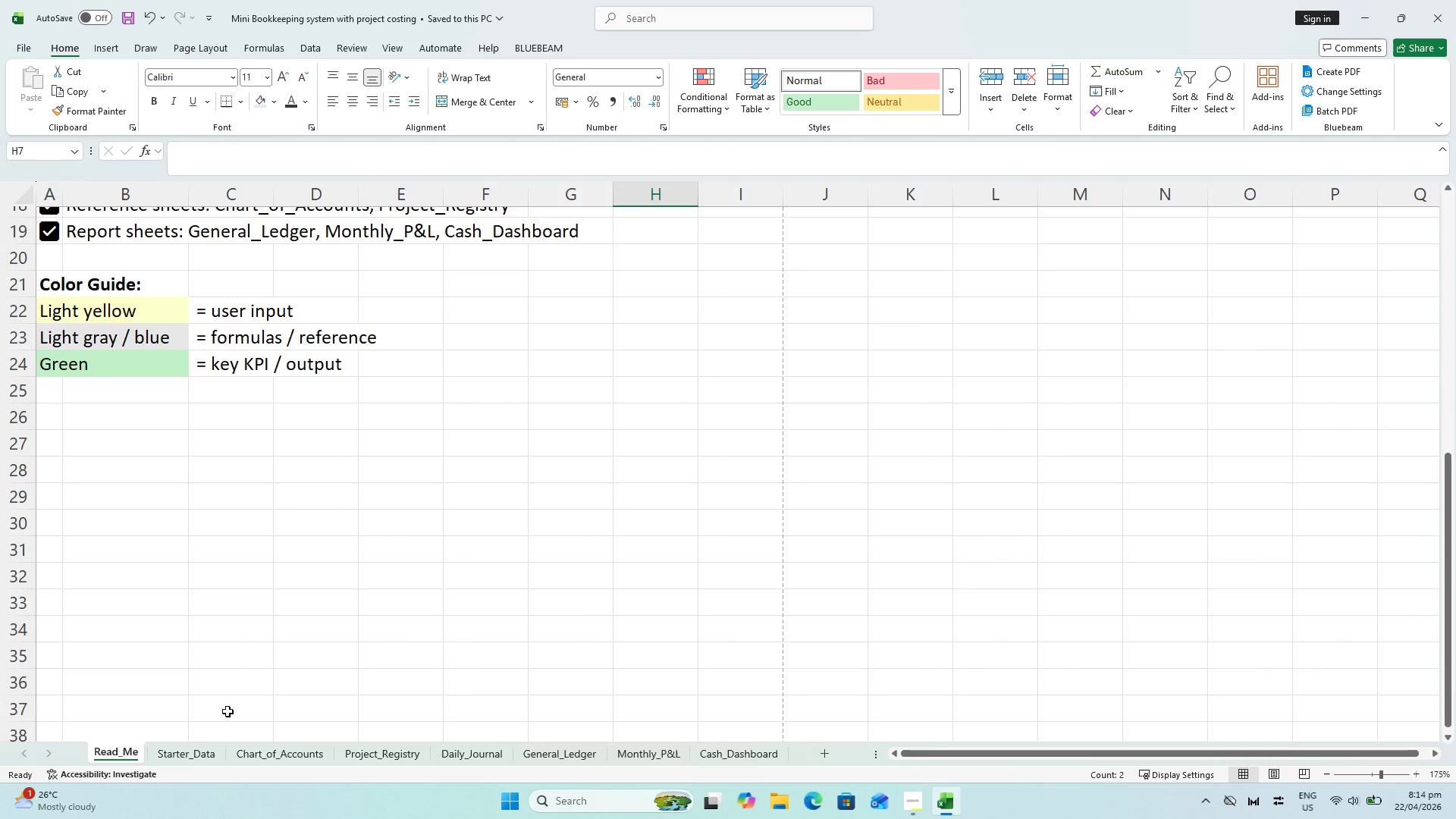 
hold_key(key=ControlLeft, duration=0.73)
scroll: coordinate [571, 598], scroll_direction: up, amount: 6.0
 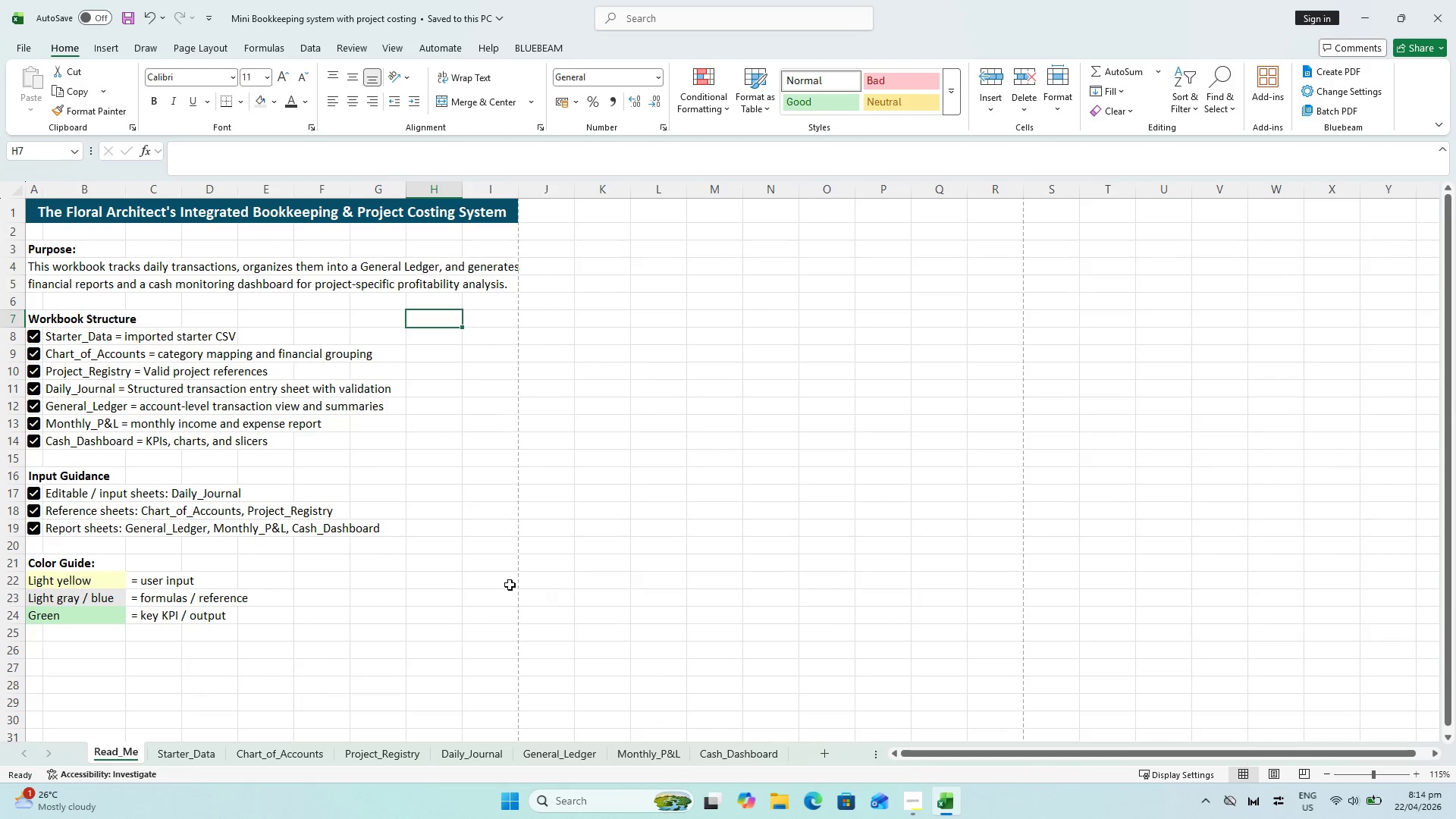 
key(Control+P)
 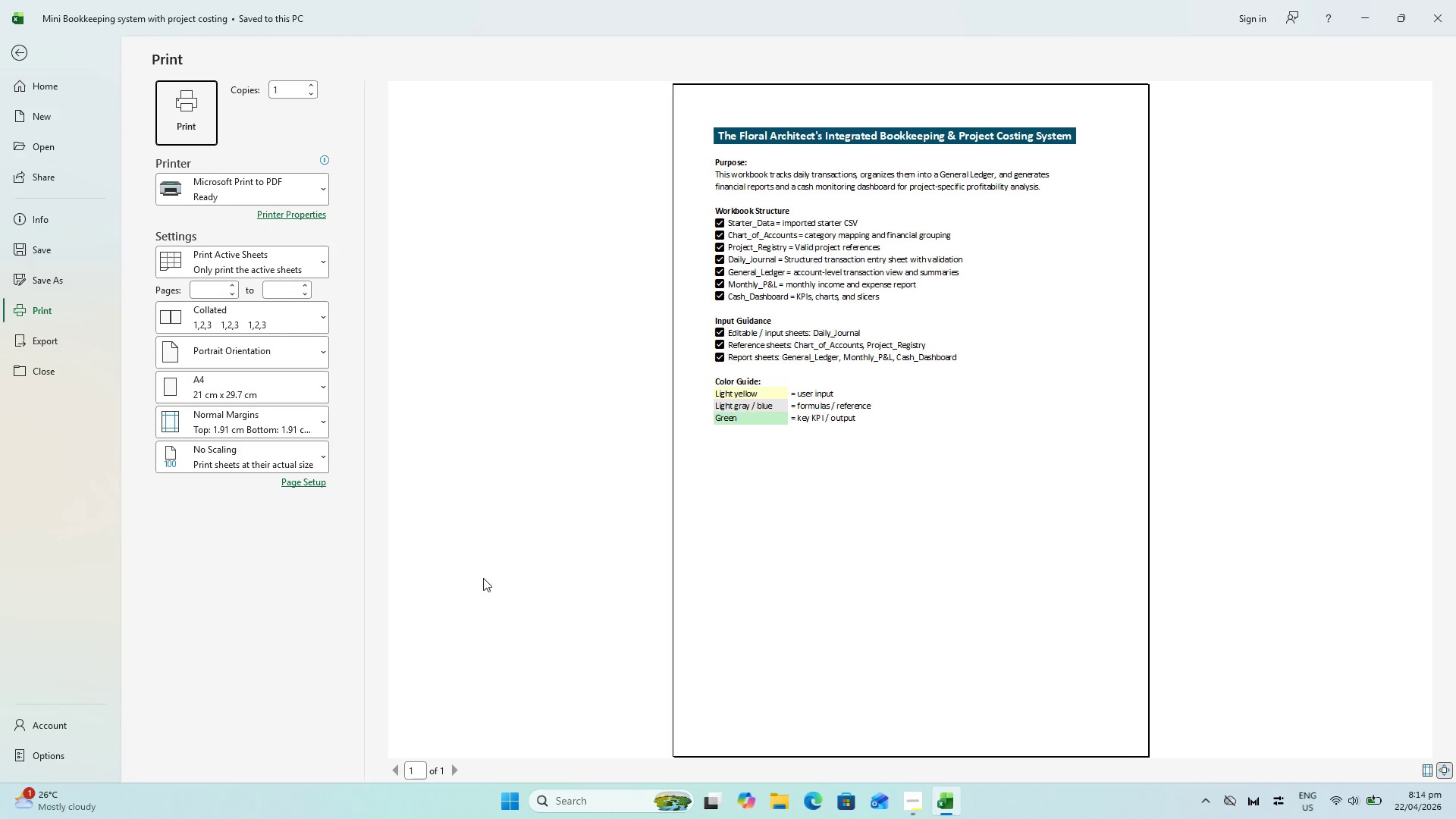 
key(Escape)
 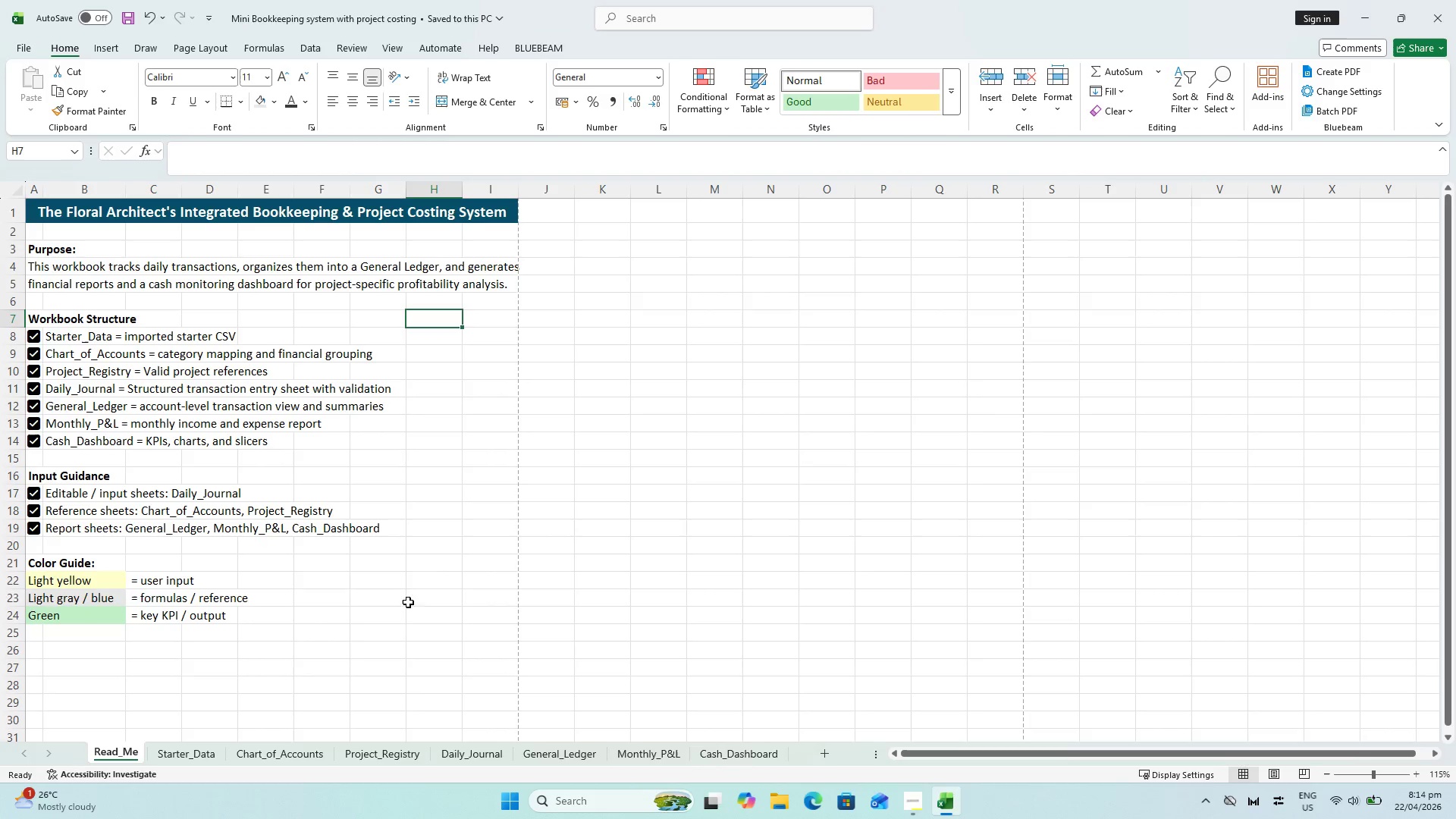 
key(Control+ControlLeft)
 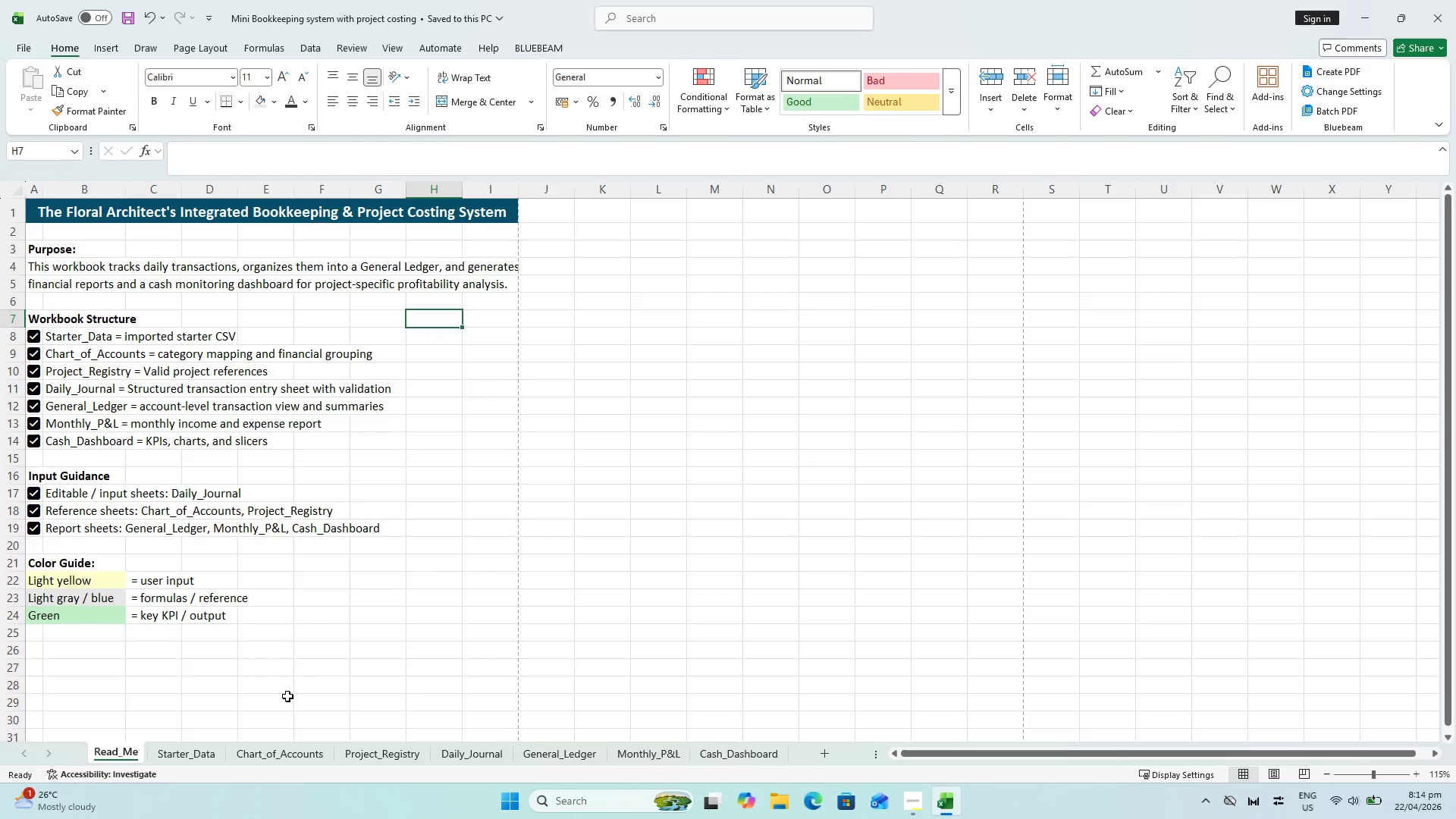 
key(Control+S)
 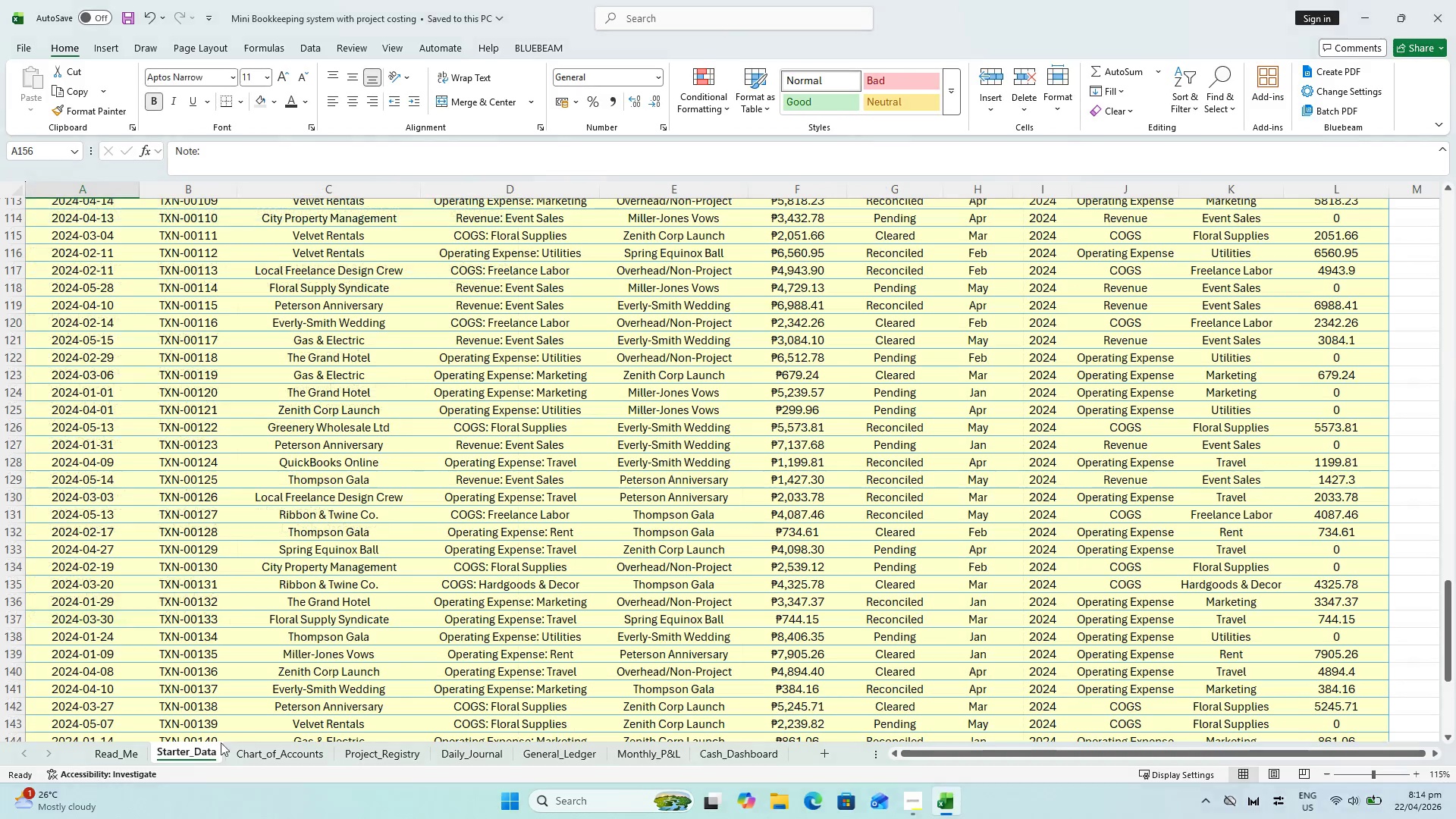 
hold_key(key=ControlLeft, duration=0.58)
scroll: coordinate [544, 556], scroll_direction: down, amount: 3.0
 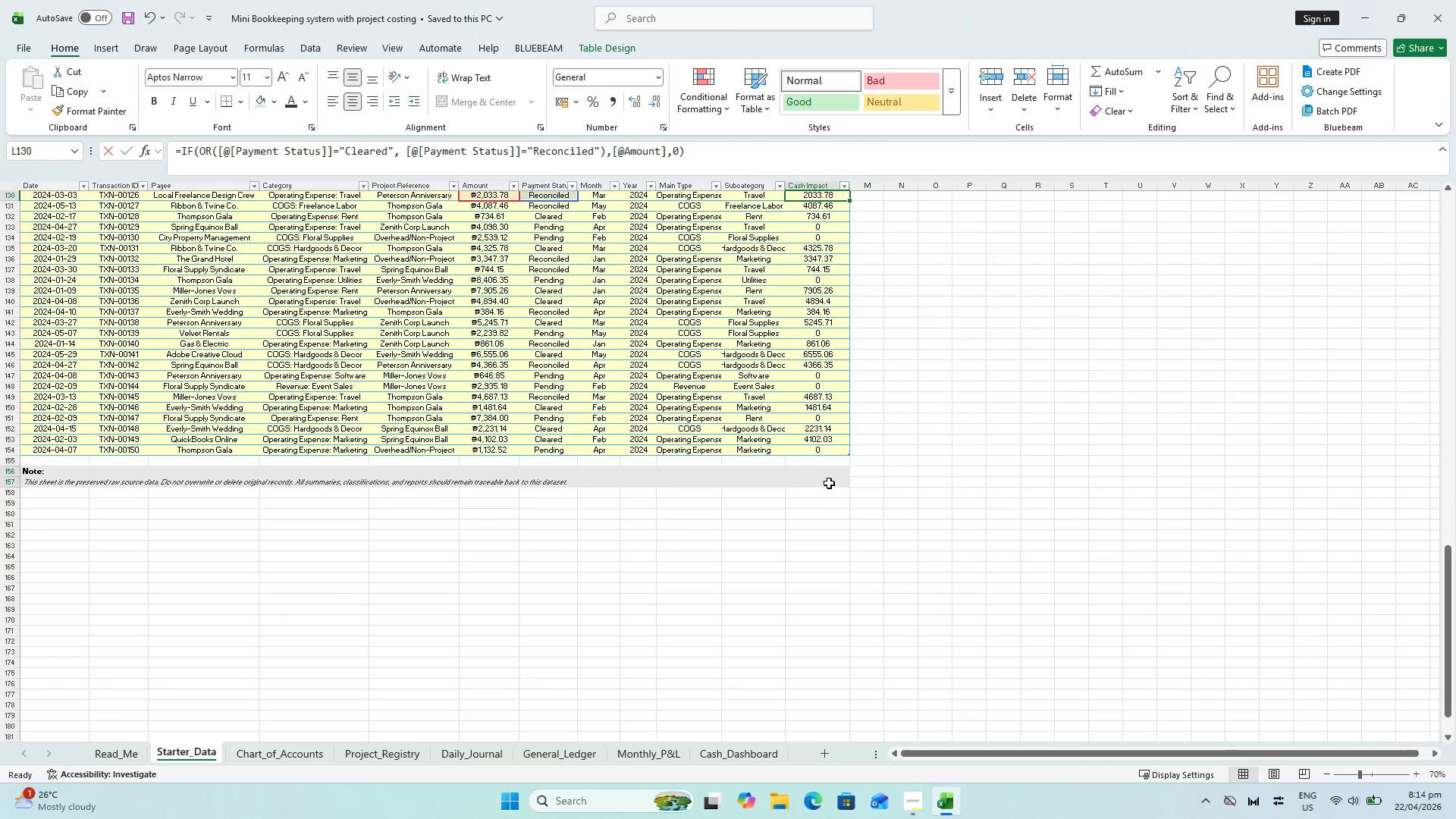 
left_click([894, 537])
 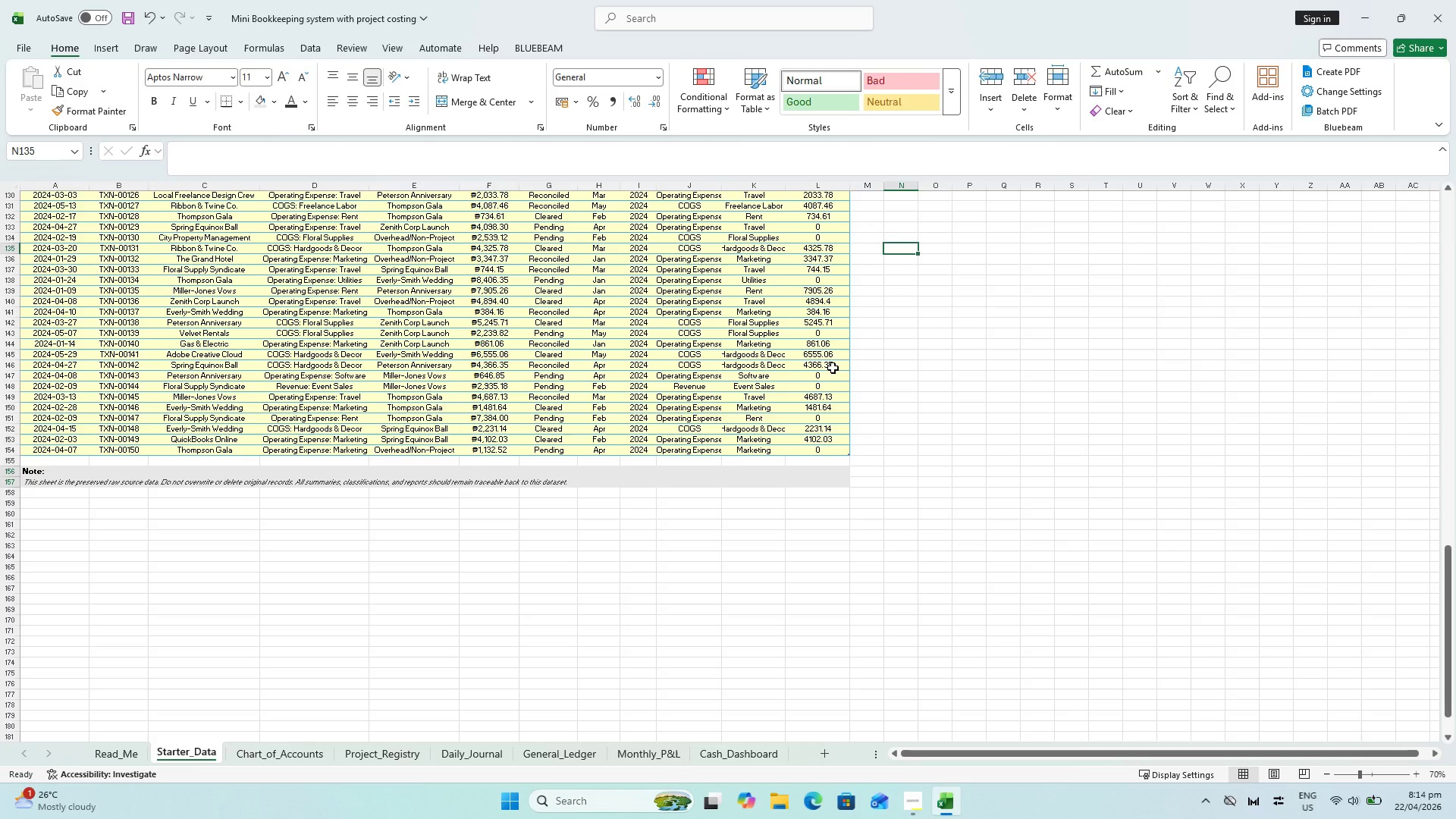 
key(Control+Z)
 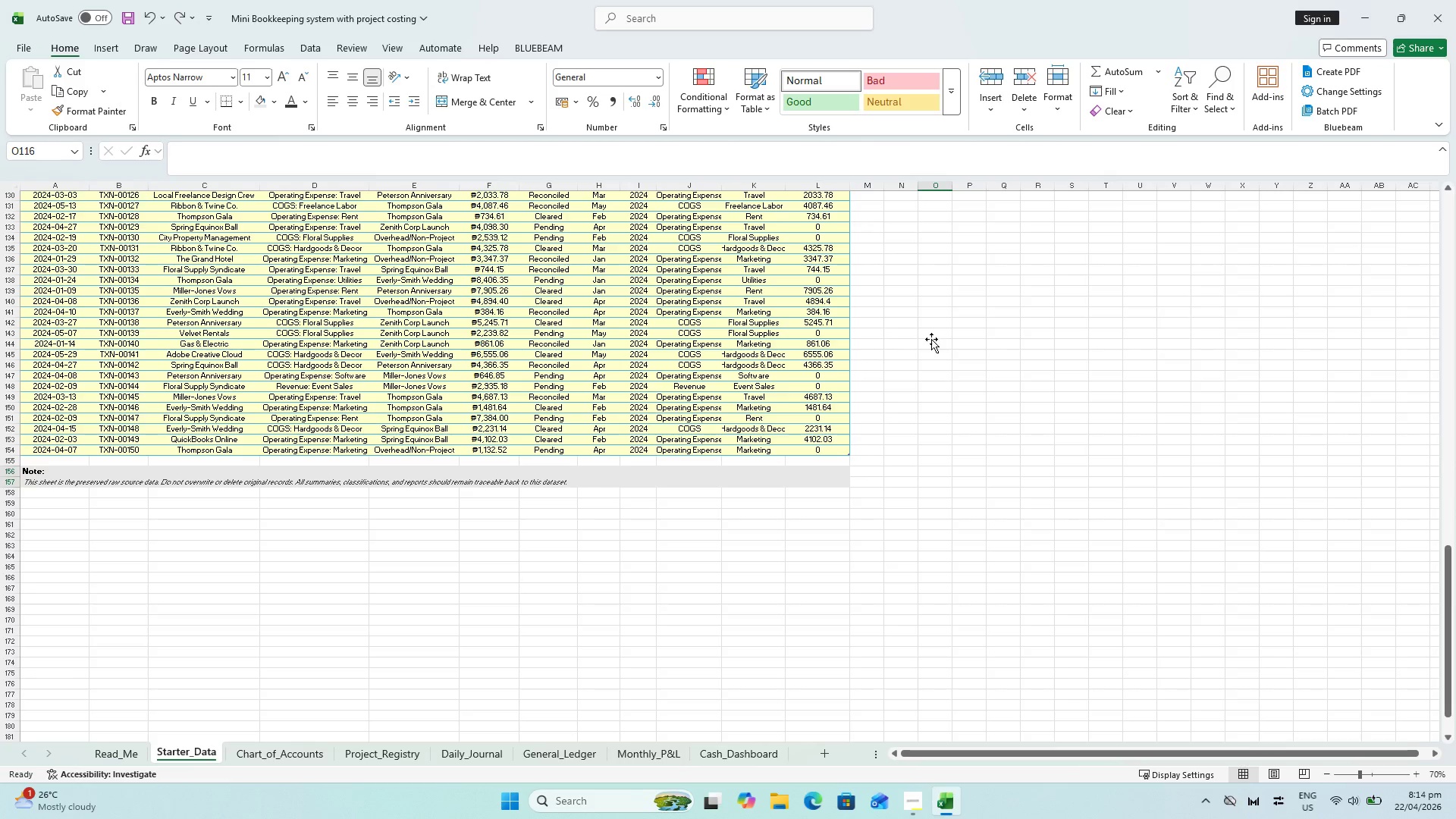 
left_click([811, 321])
 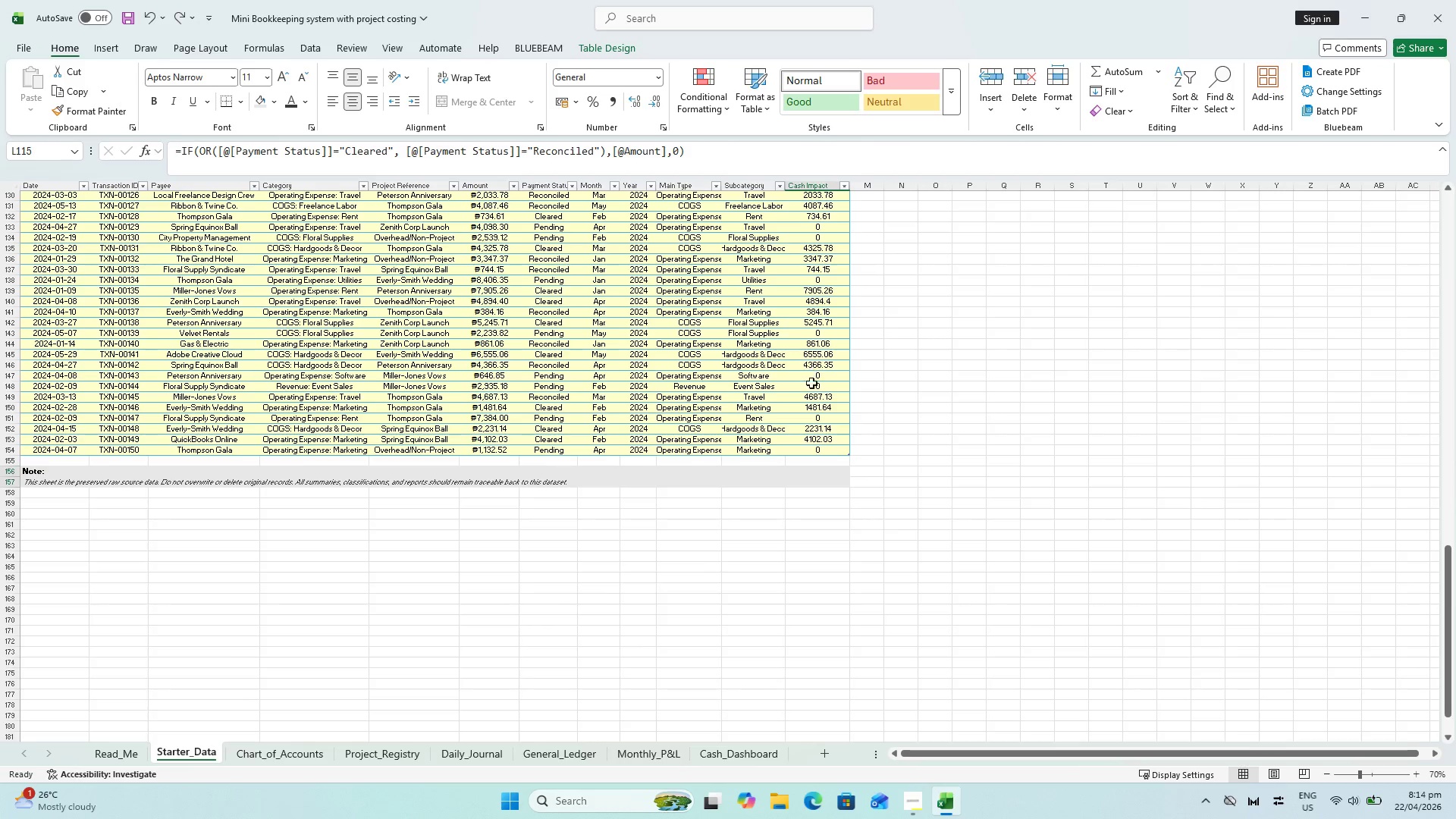 
key(Escape)
 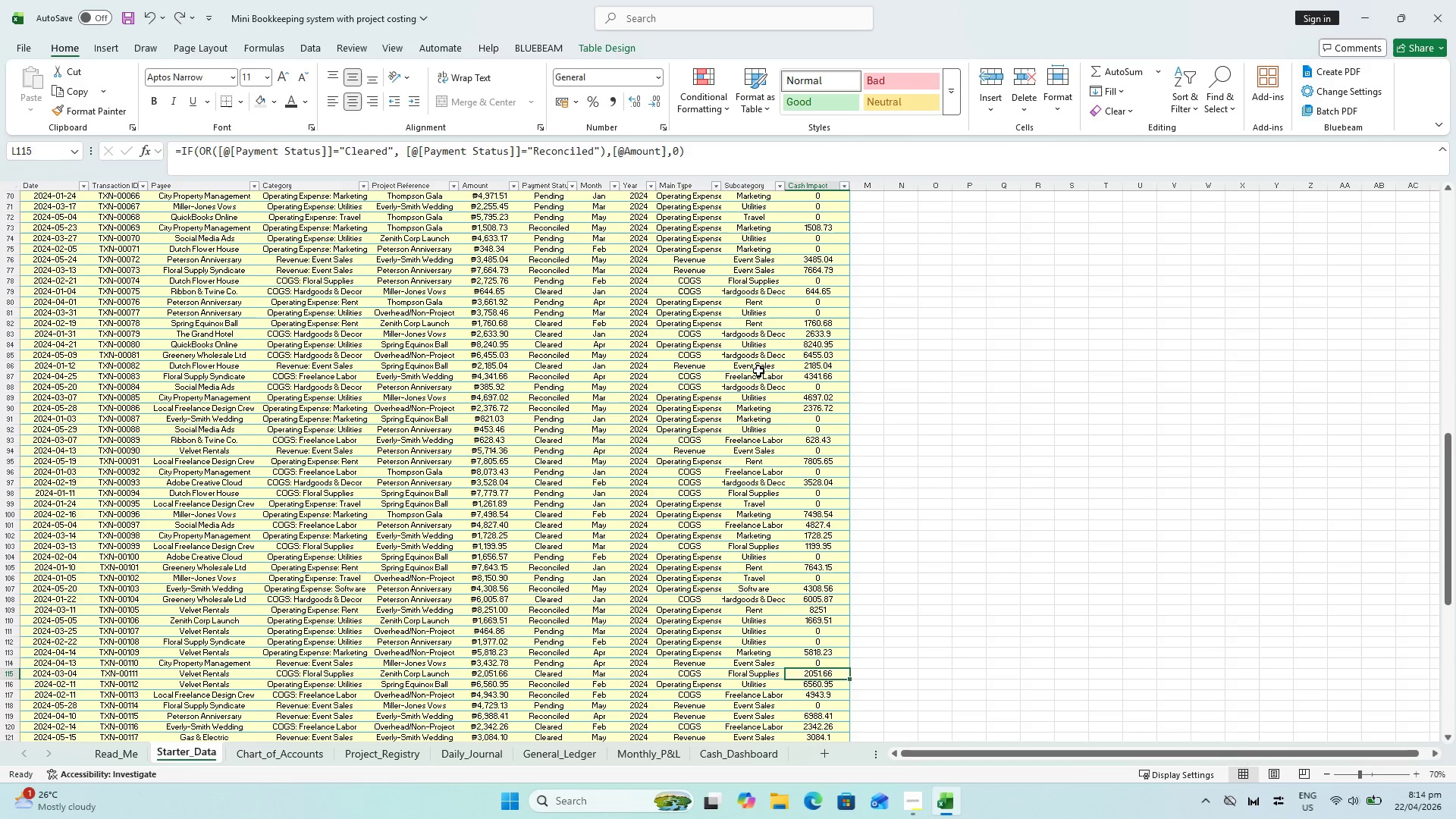 
scroll: coordinate [808, 391], scroll_direction: up, amount: 11.0
 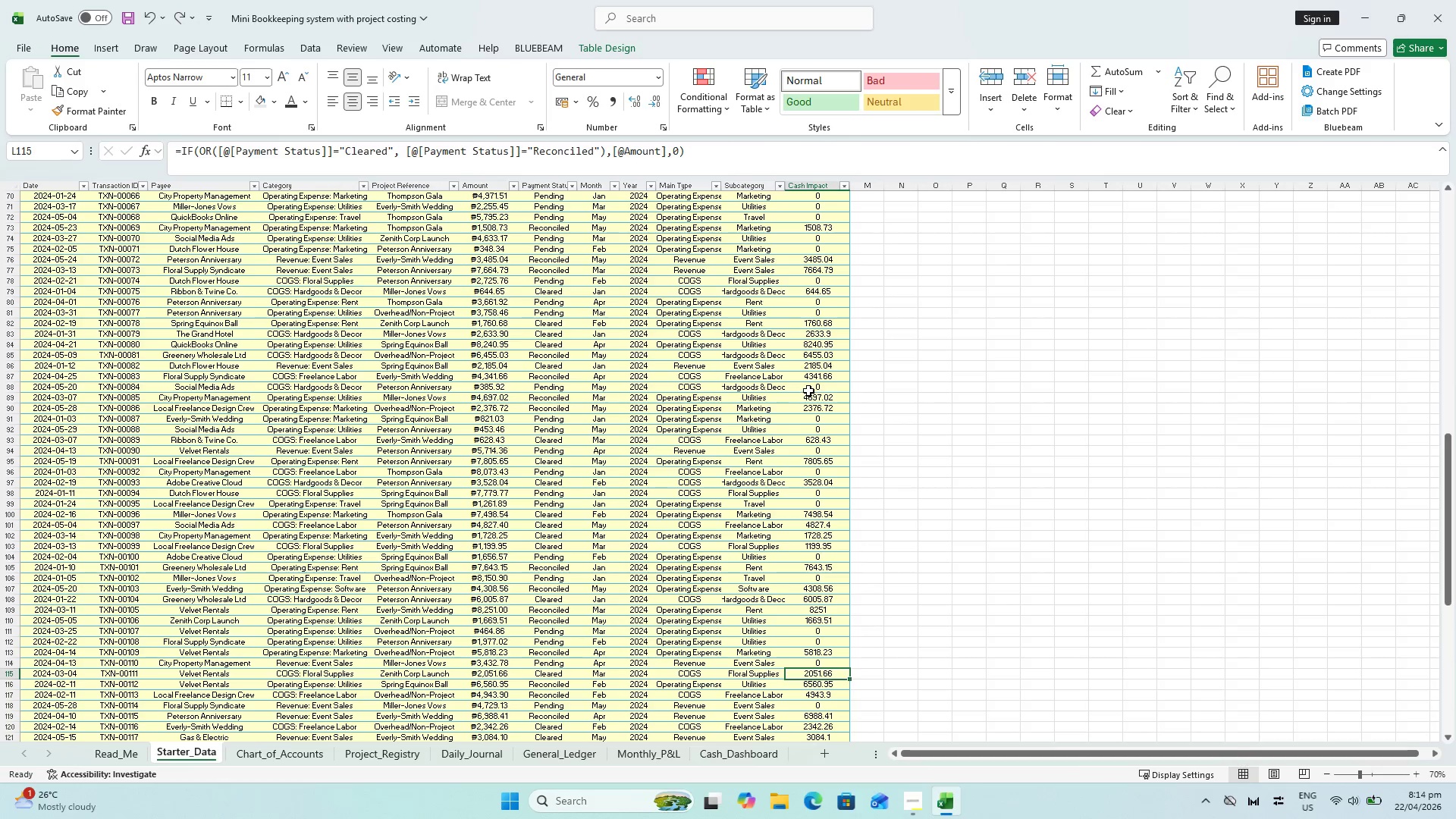 
left_click([695, 368])
 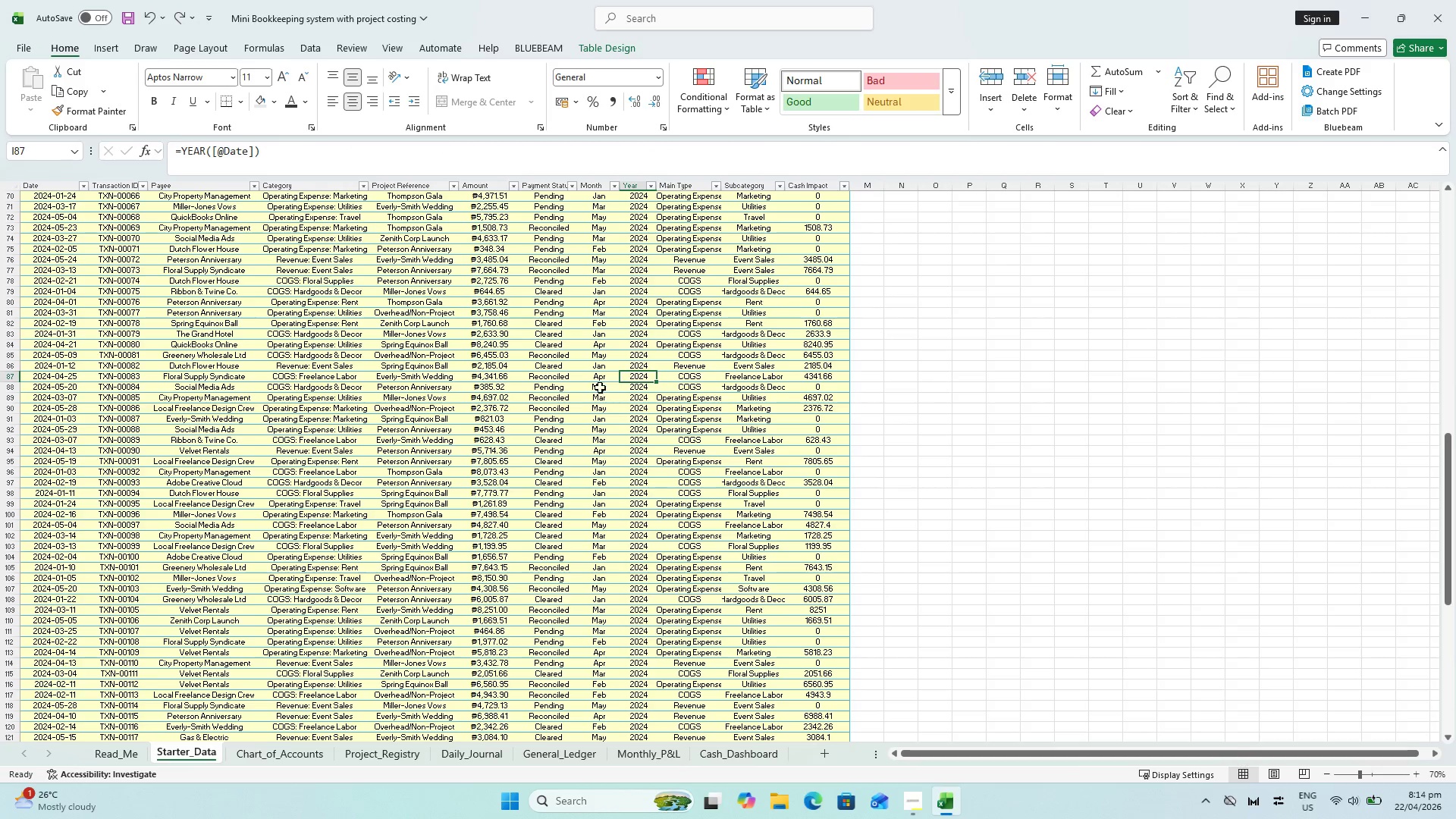 
left_click([560, 391])
 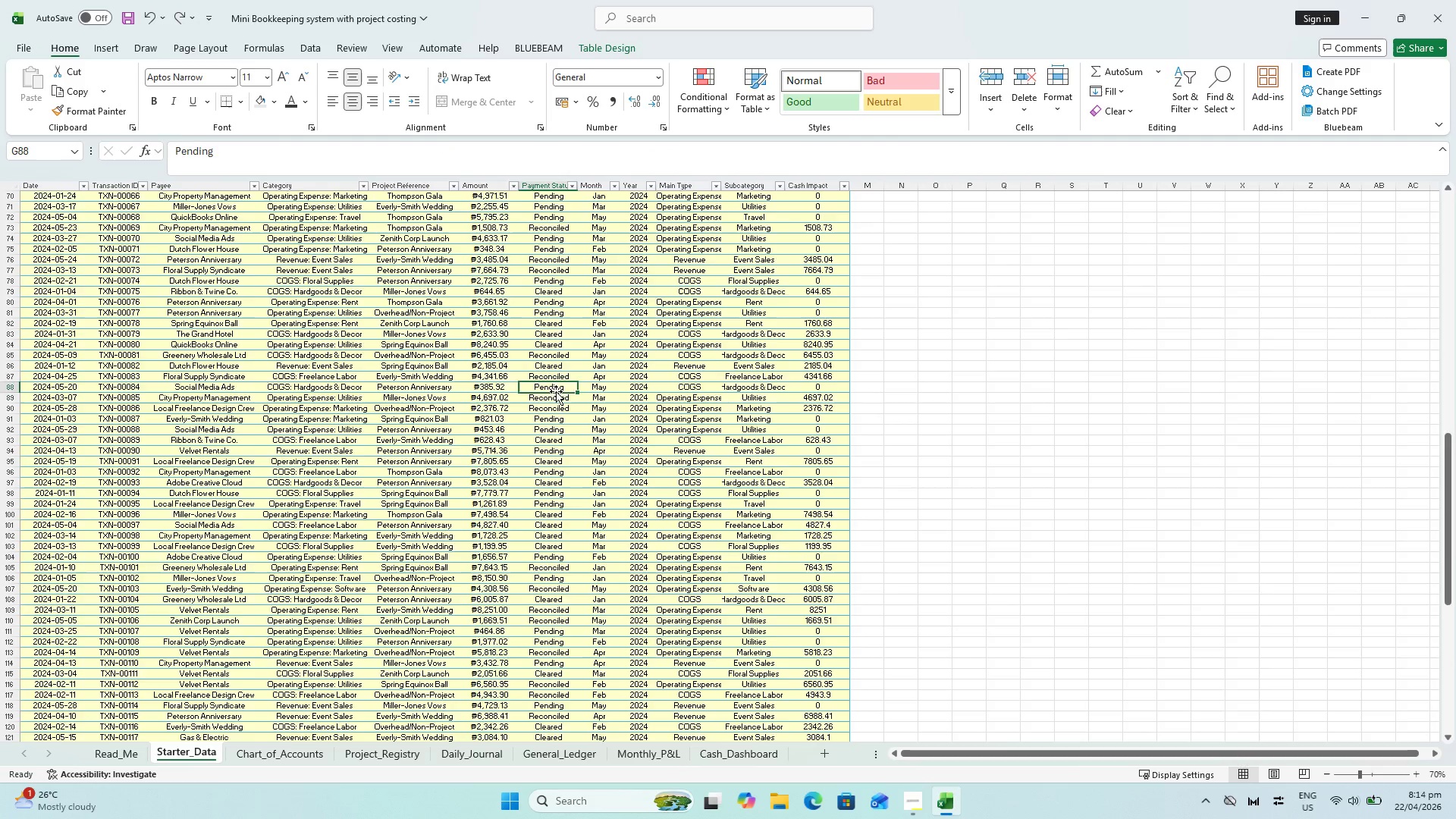 
scroll: coordinate [607, 350], scroll_direction: up, amount: 33.0
 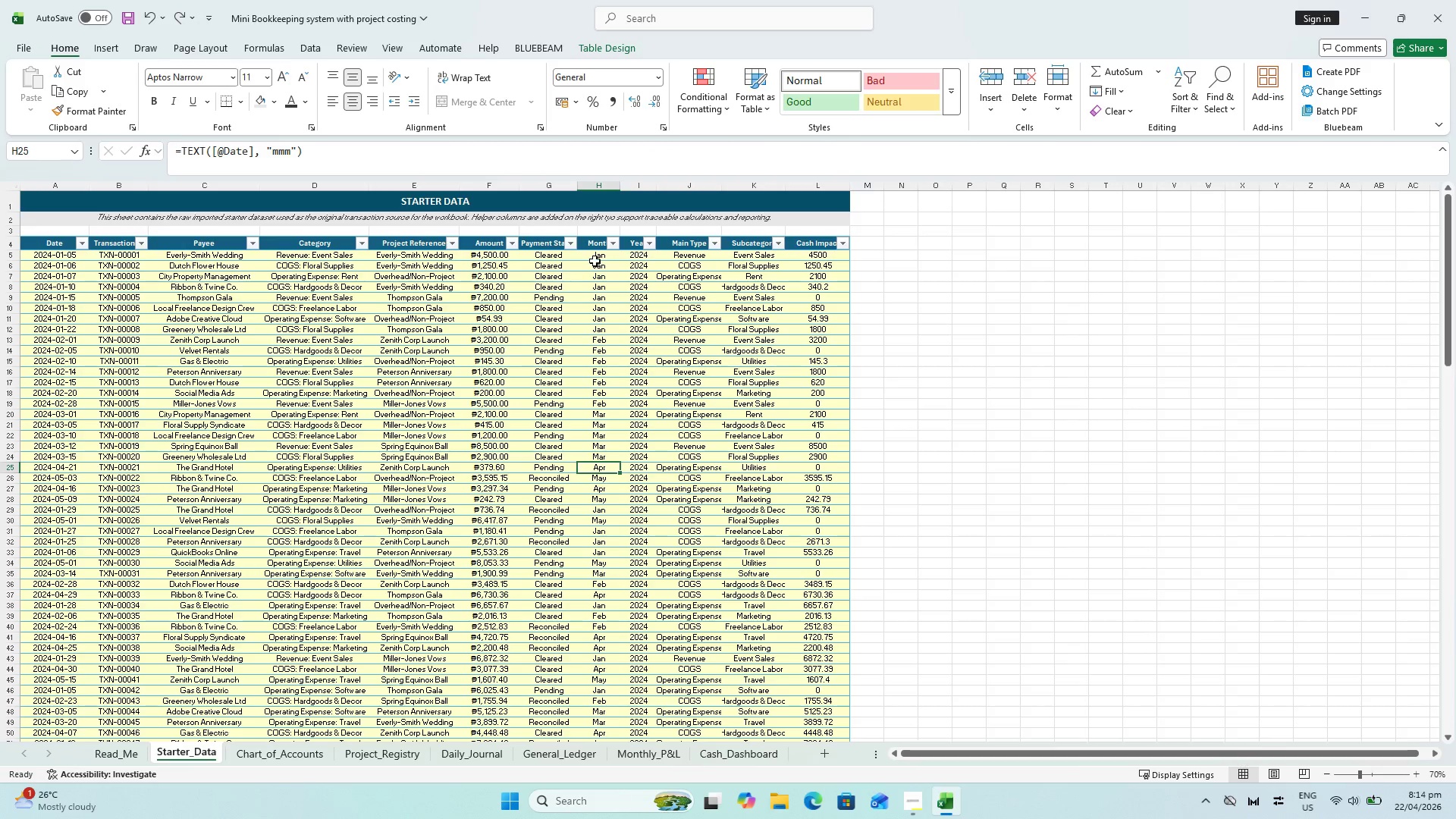 
left_click([595, 260])
 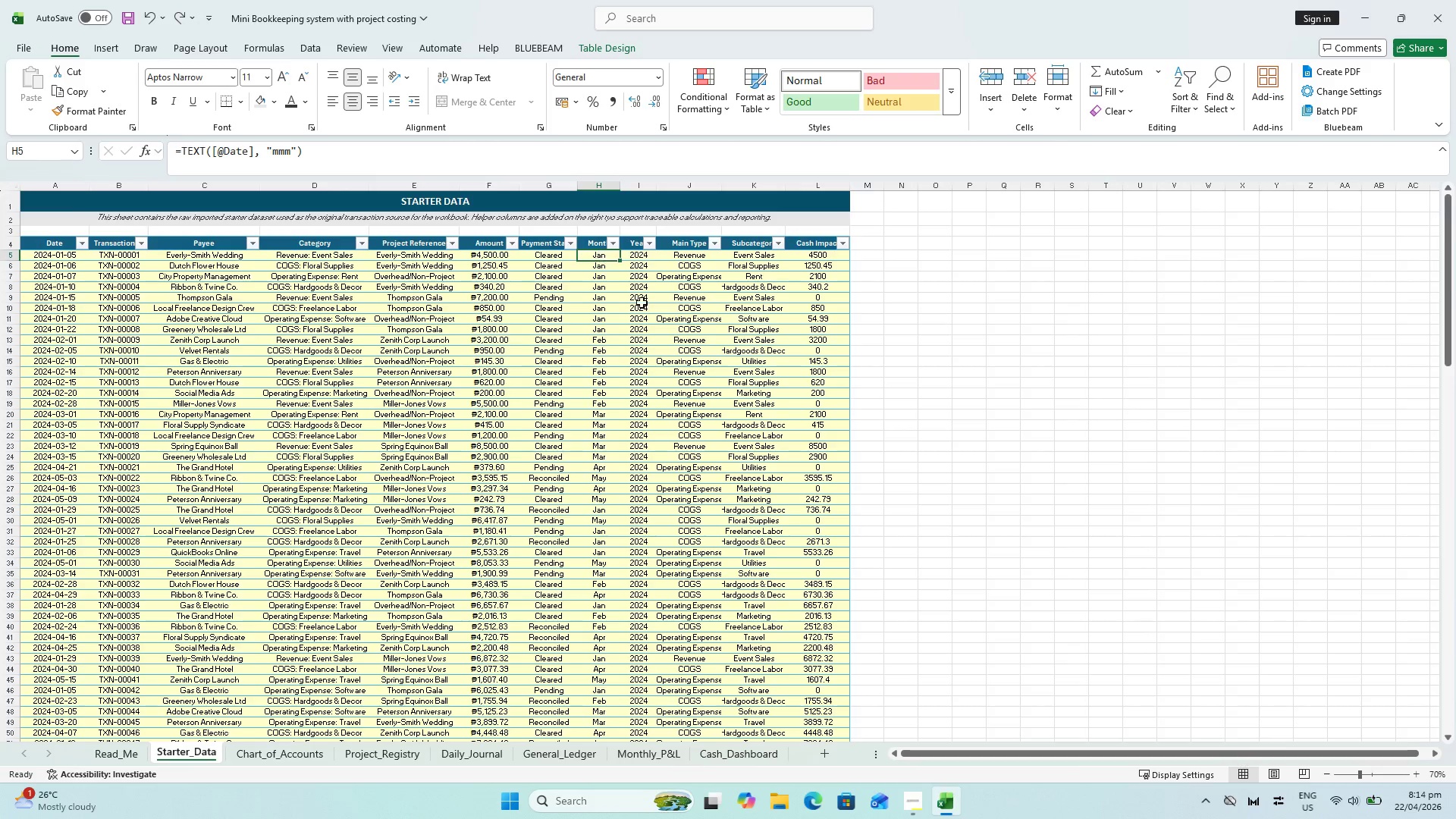 
scroll: coordinate [865, 409], scroll_direction: down, amount: 15.0
 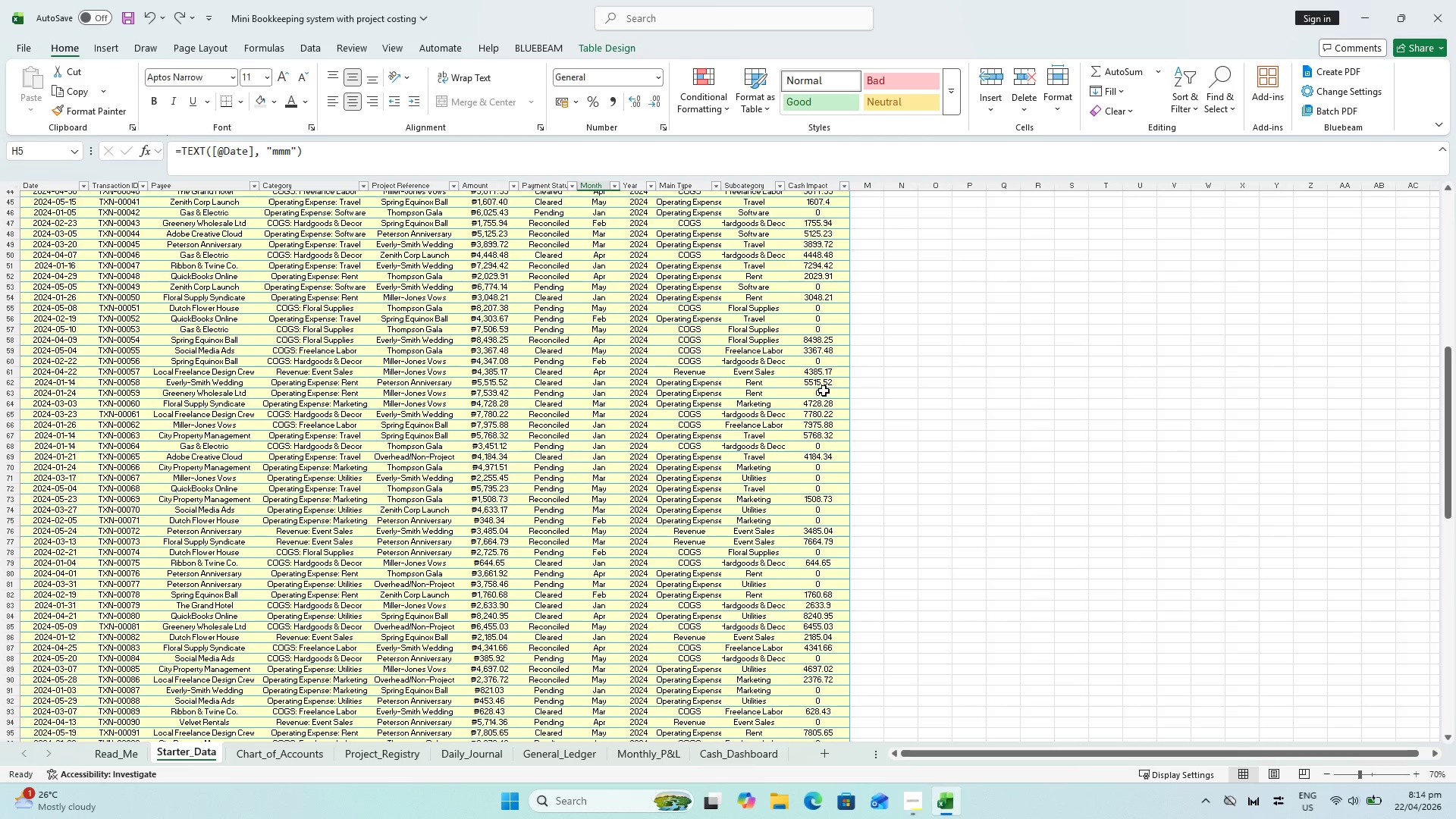 
hold_key(key=ShiftLeft, duration=0.78)
 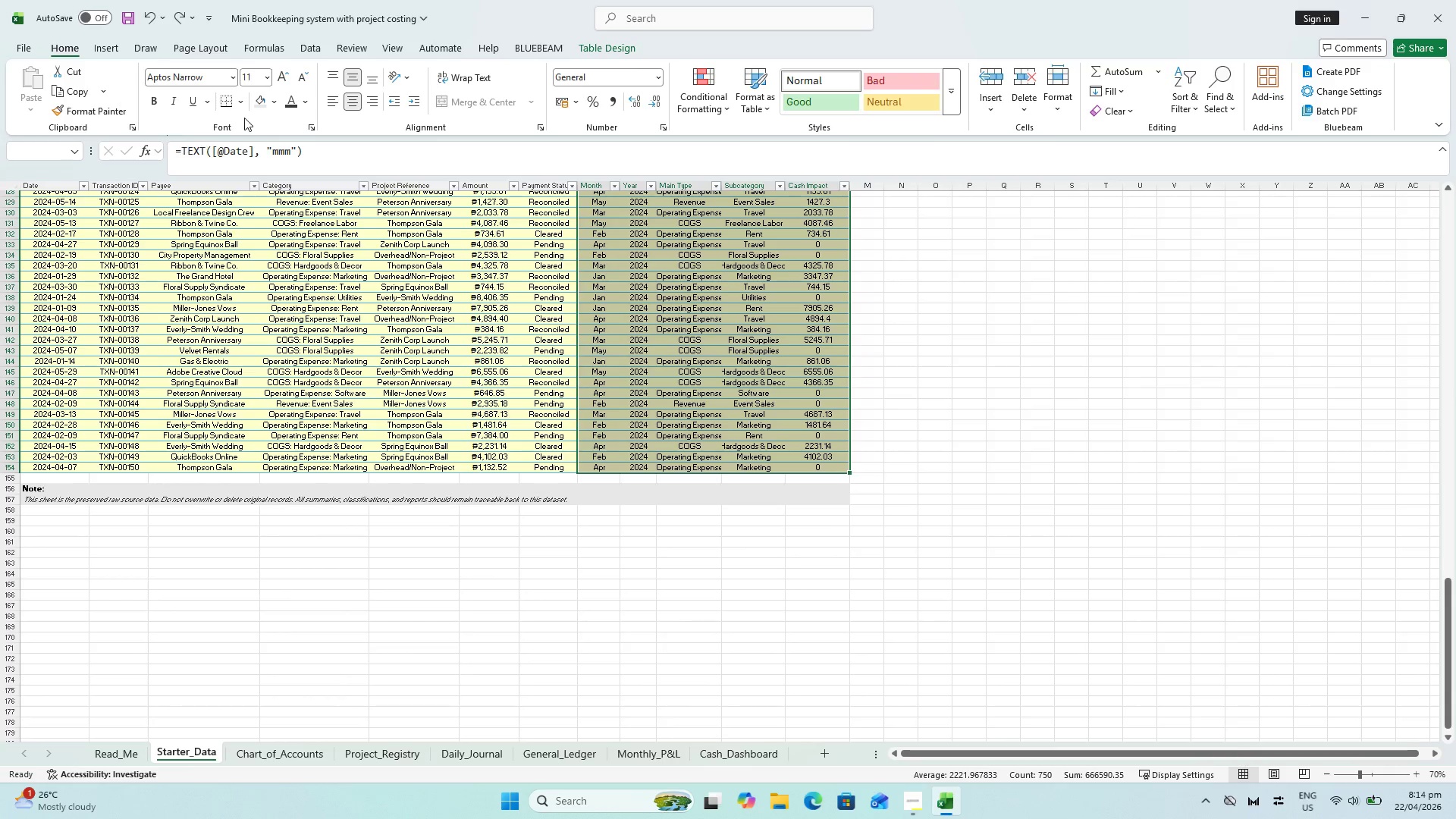 
scroll: coordinate [813, 403], scroll_direction: down, amount: 28.0
 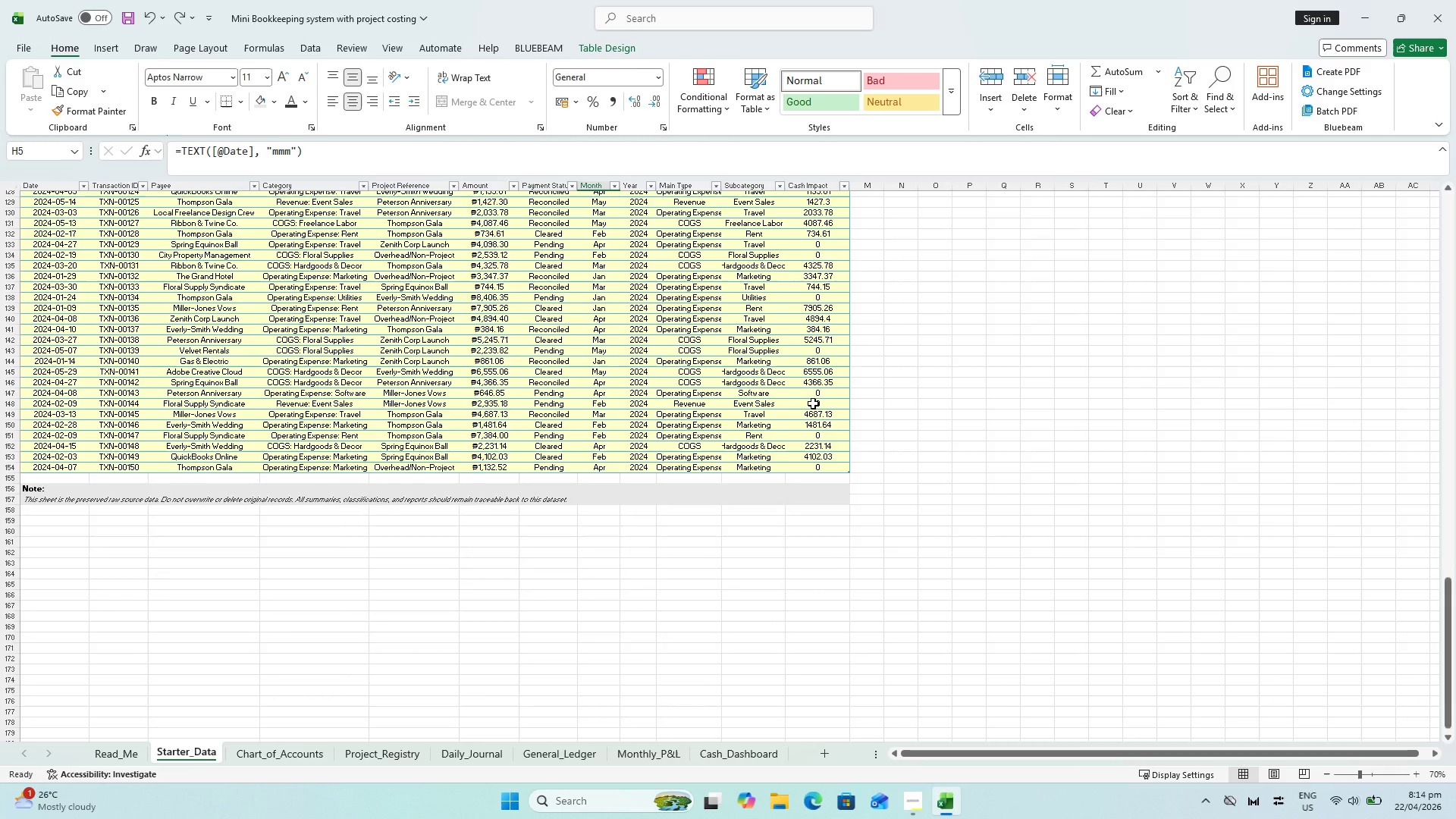 
left_click([815, 467])
 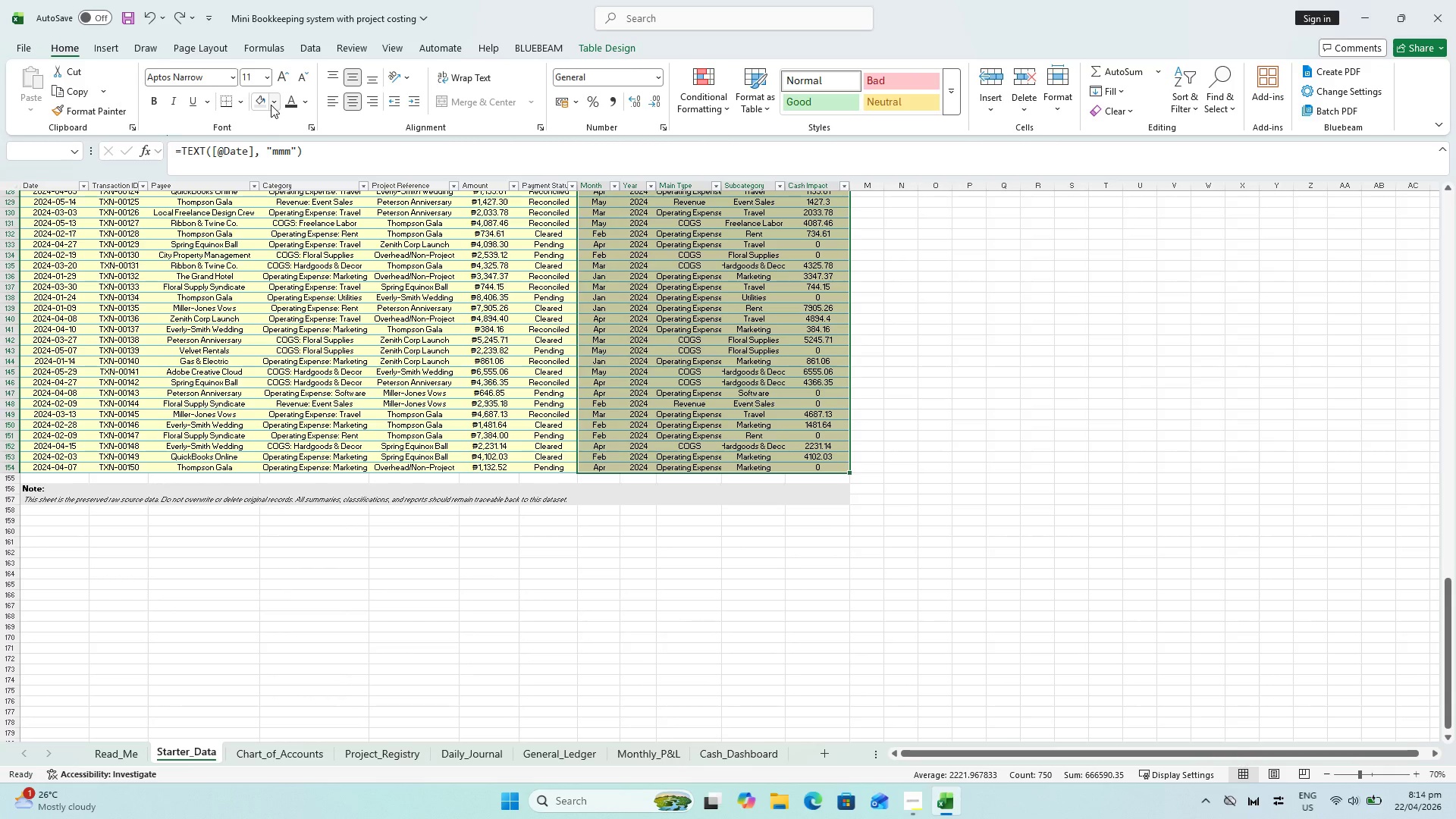 
left_click([264, 105])
 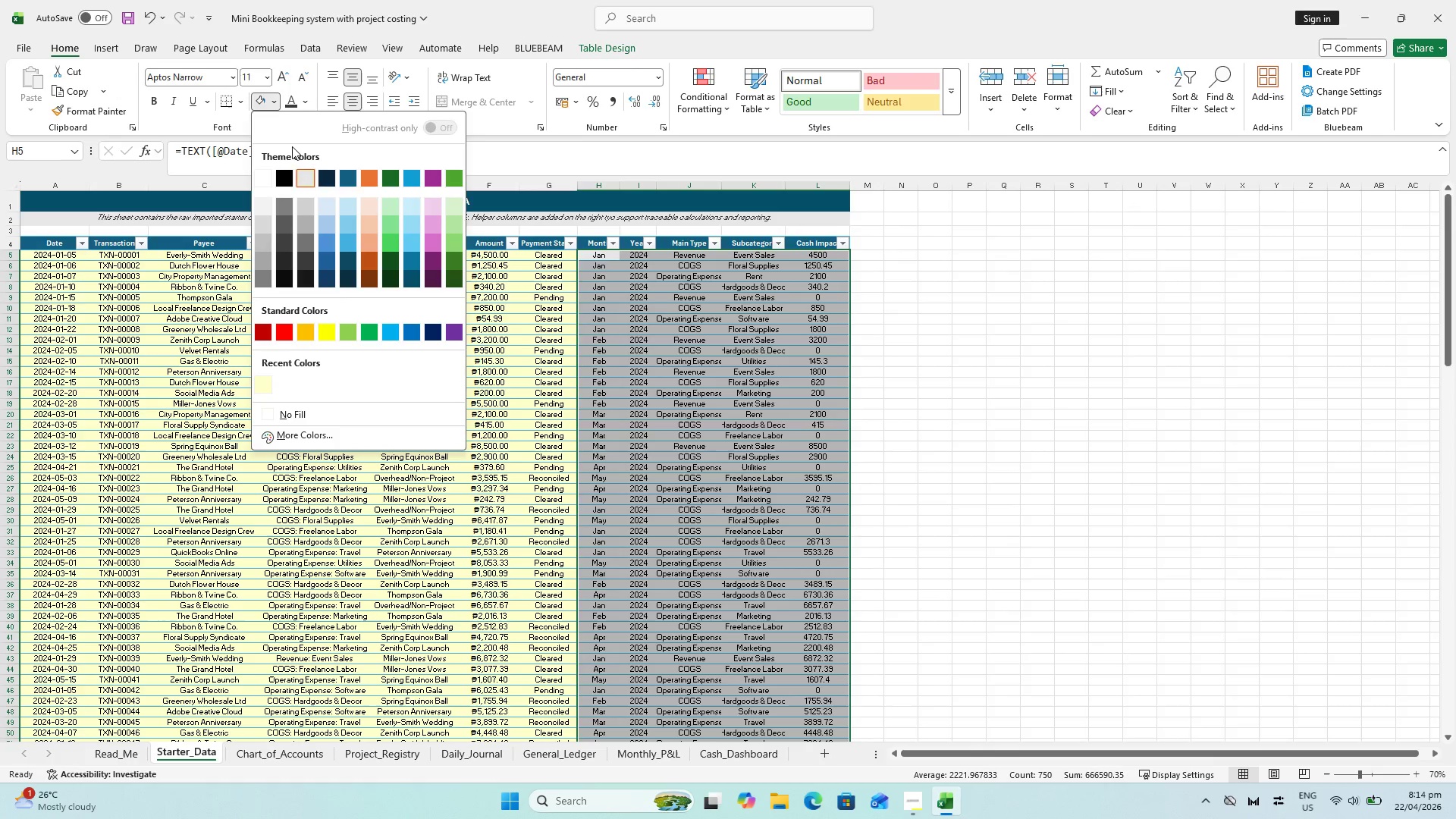 
scroll: coordinate [896, 300], scroll_direction: up, amount: 3.0
 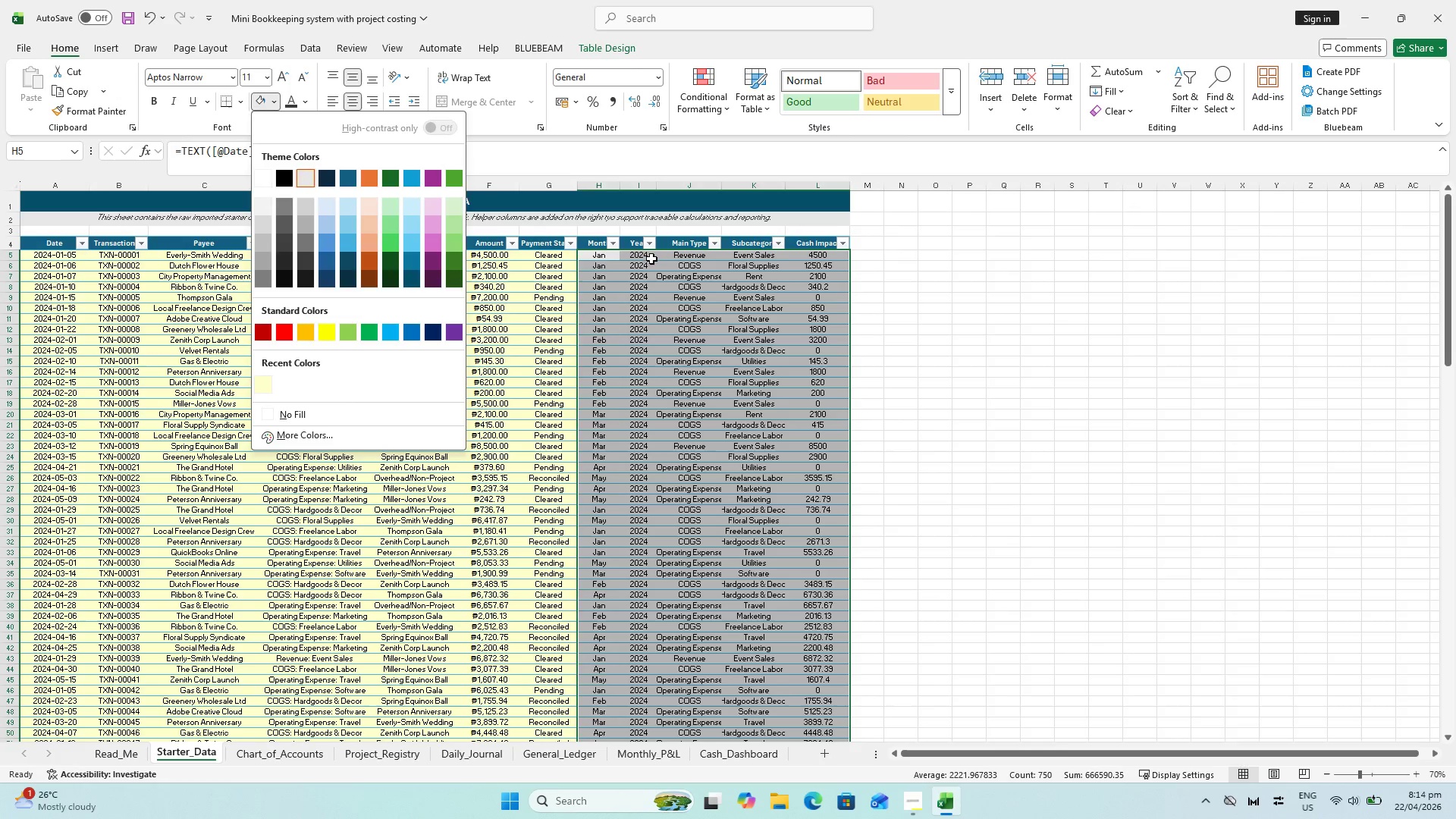 
key(Escape)
 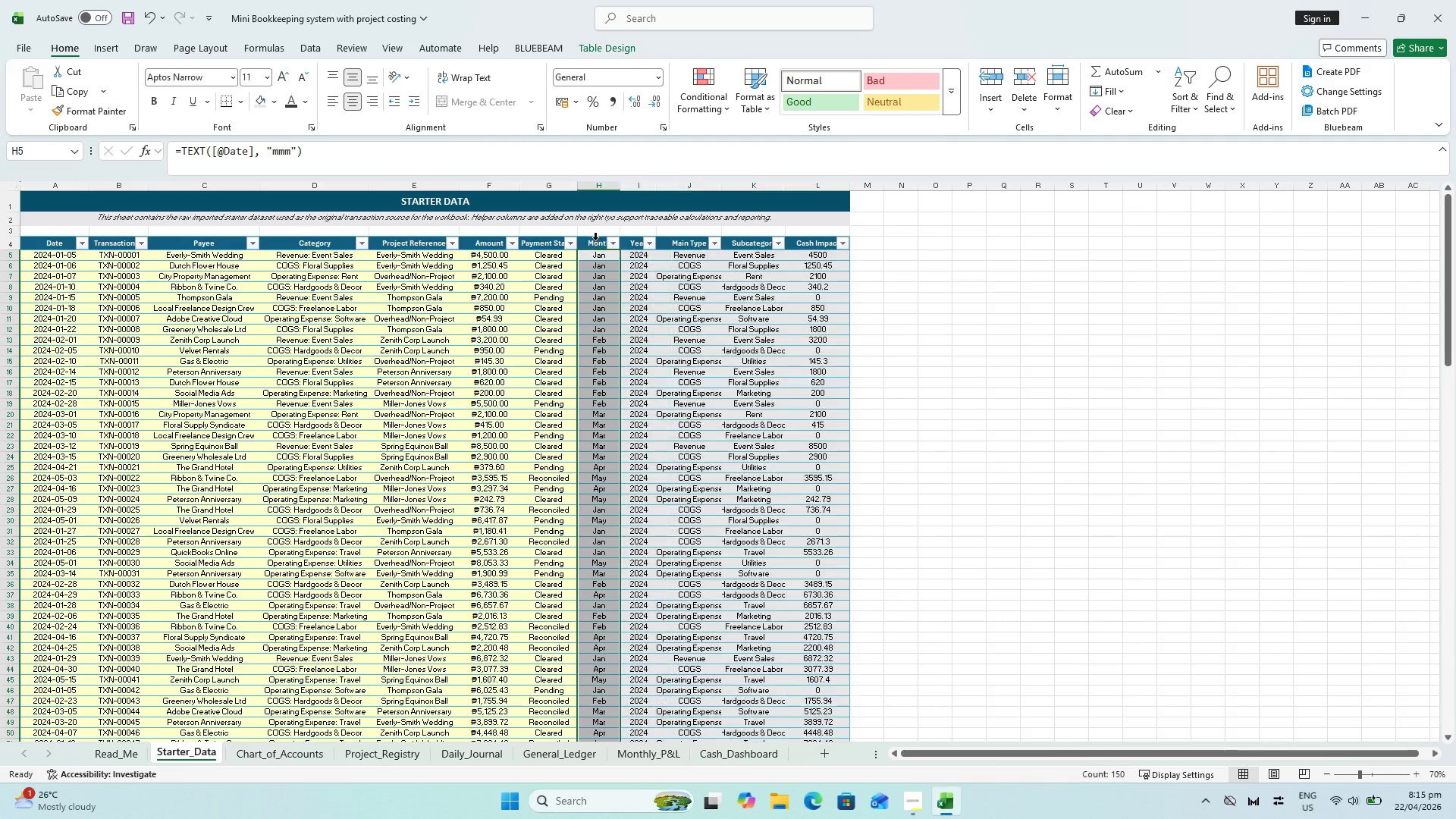 
hold_key(key=ShiftLeft, duration=1.02)
 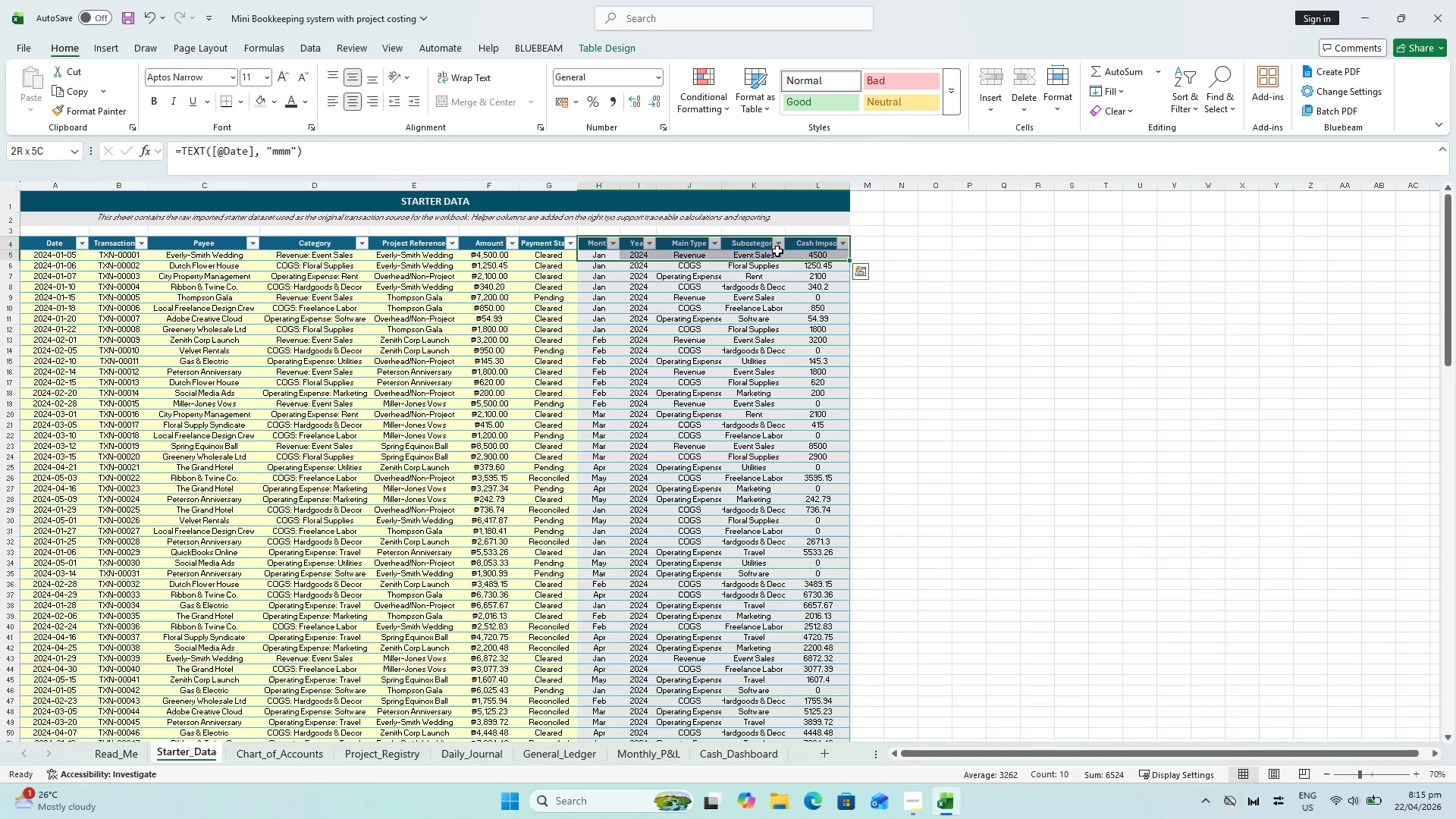 
left_click([812, 242])
 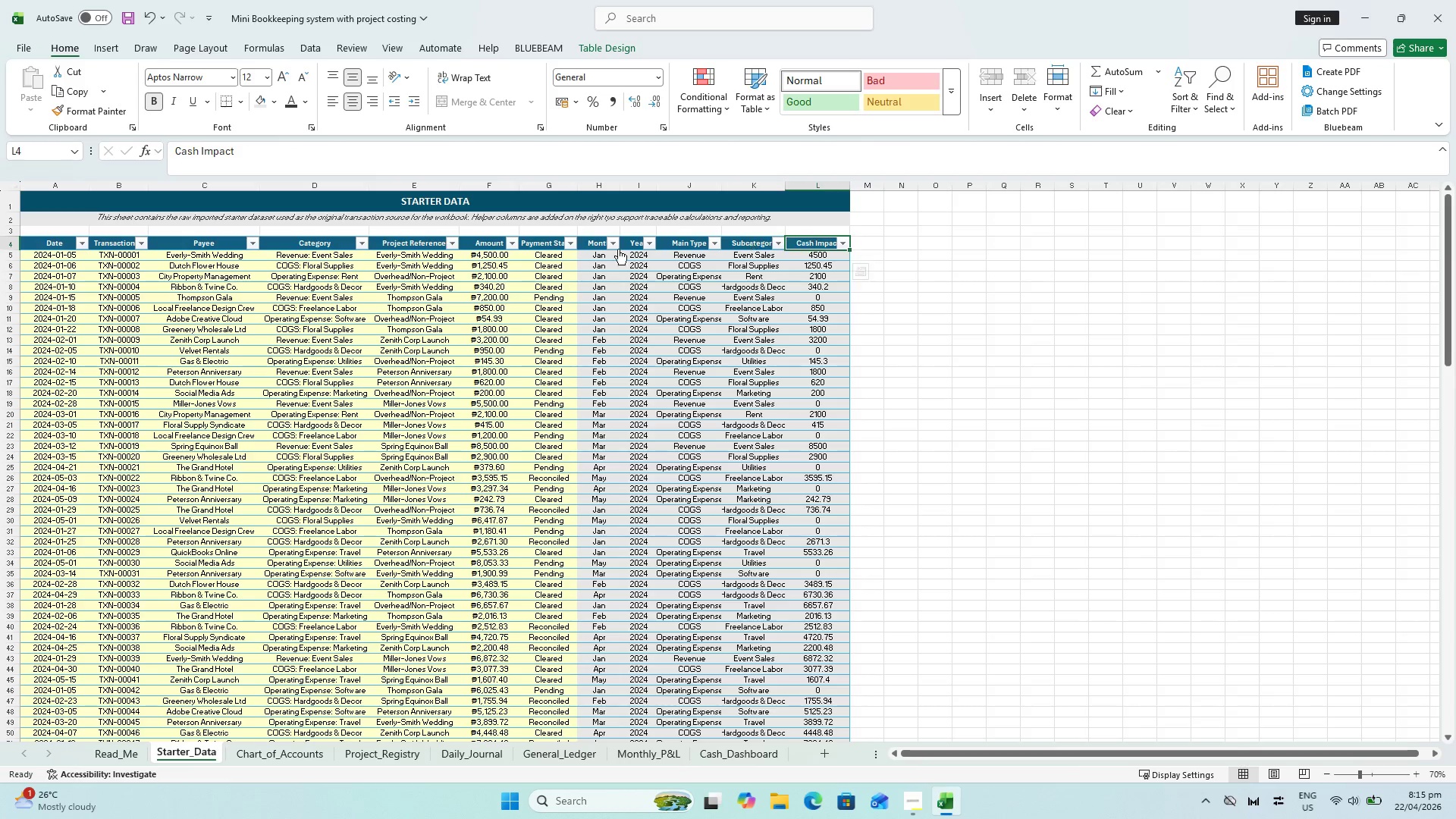 
hold_key(key=ShiftLeft, duration=1.02)
left_click([592, 244])
 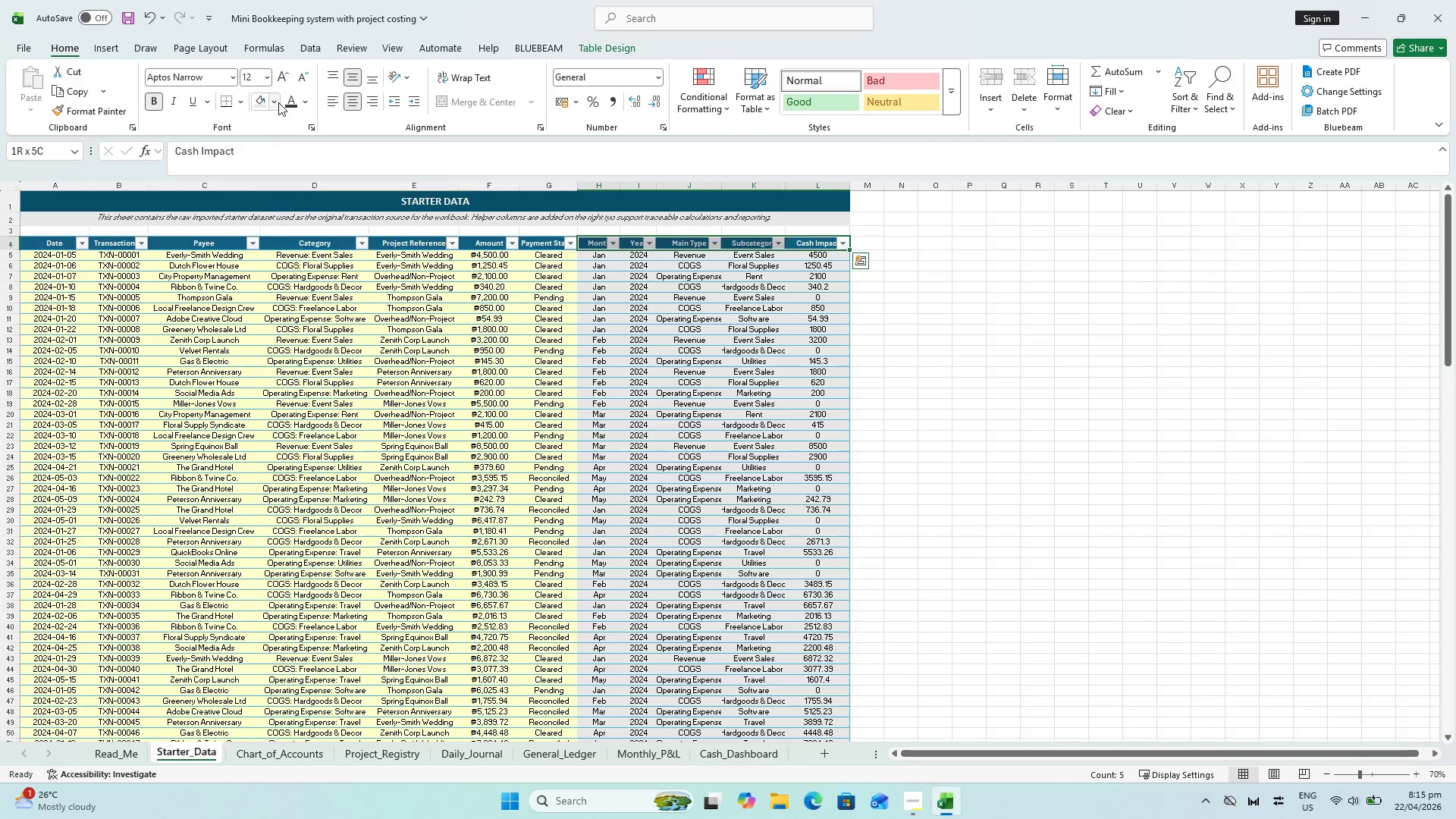 
left_click([275, 103])
 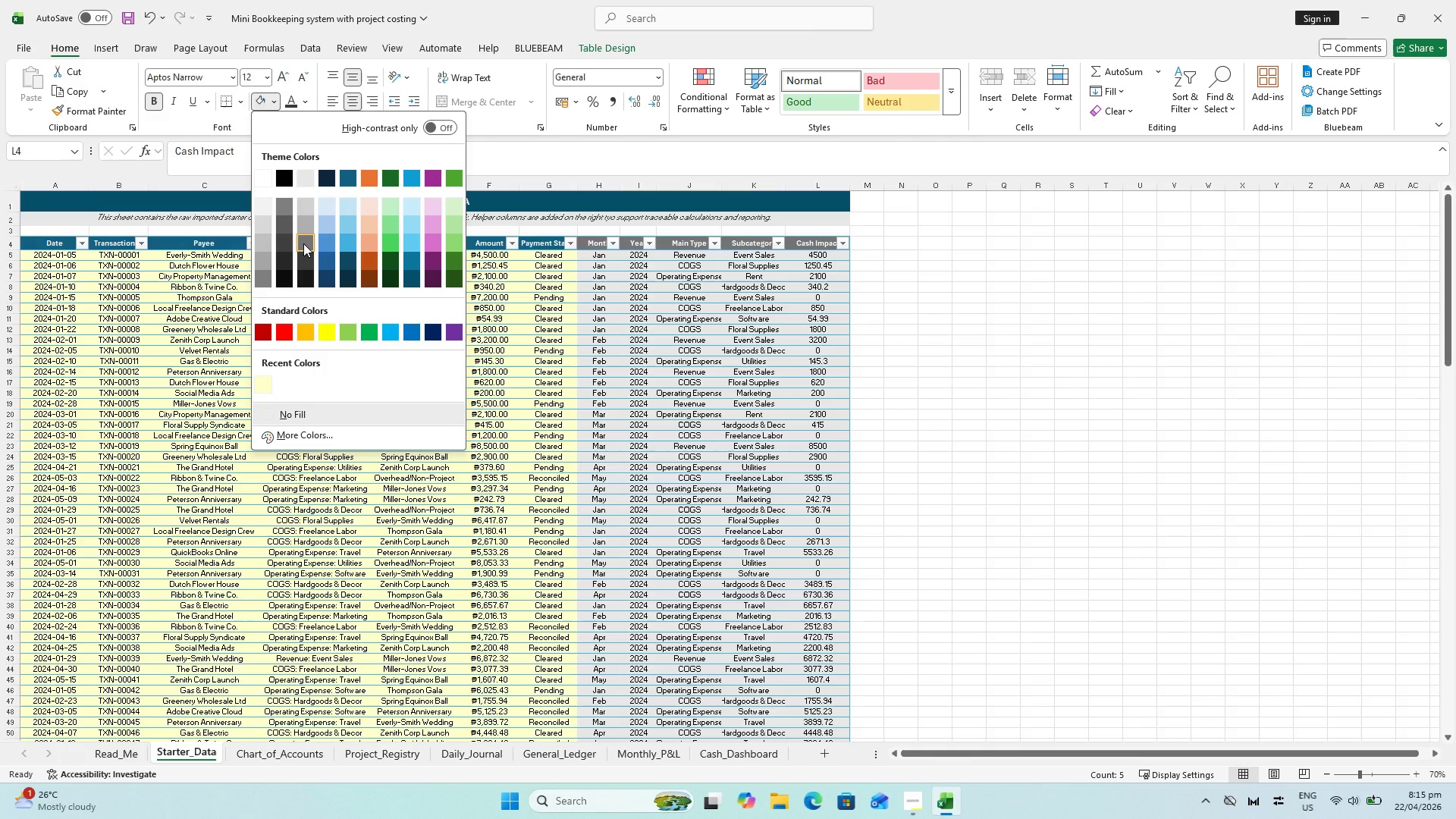 
left_click([303, 243])
 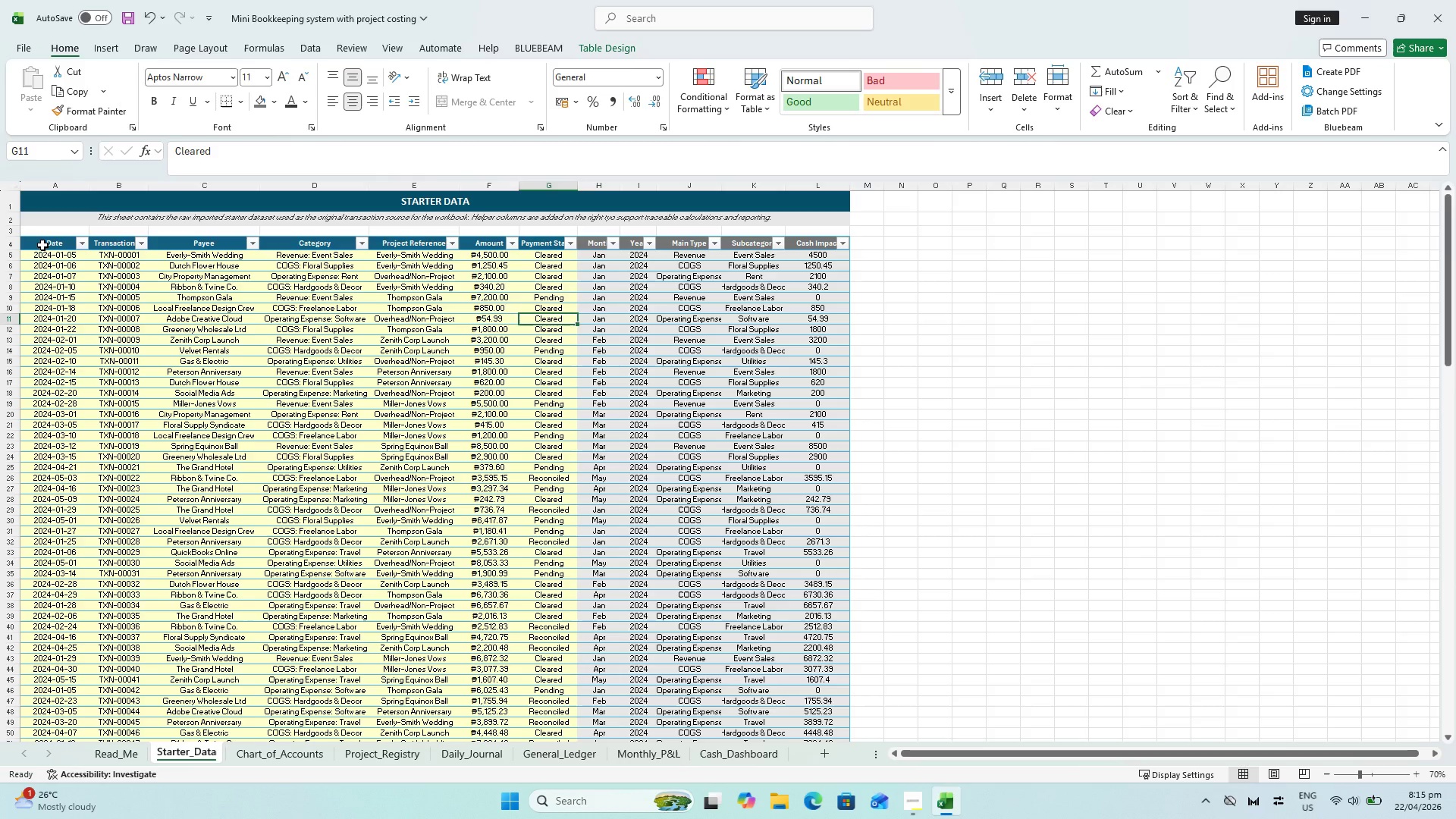 
double_click([9, 246])
 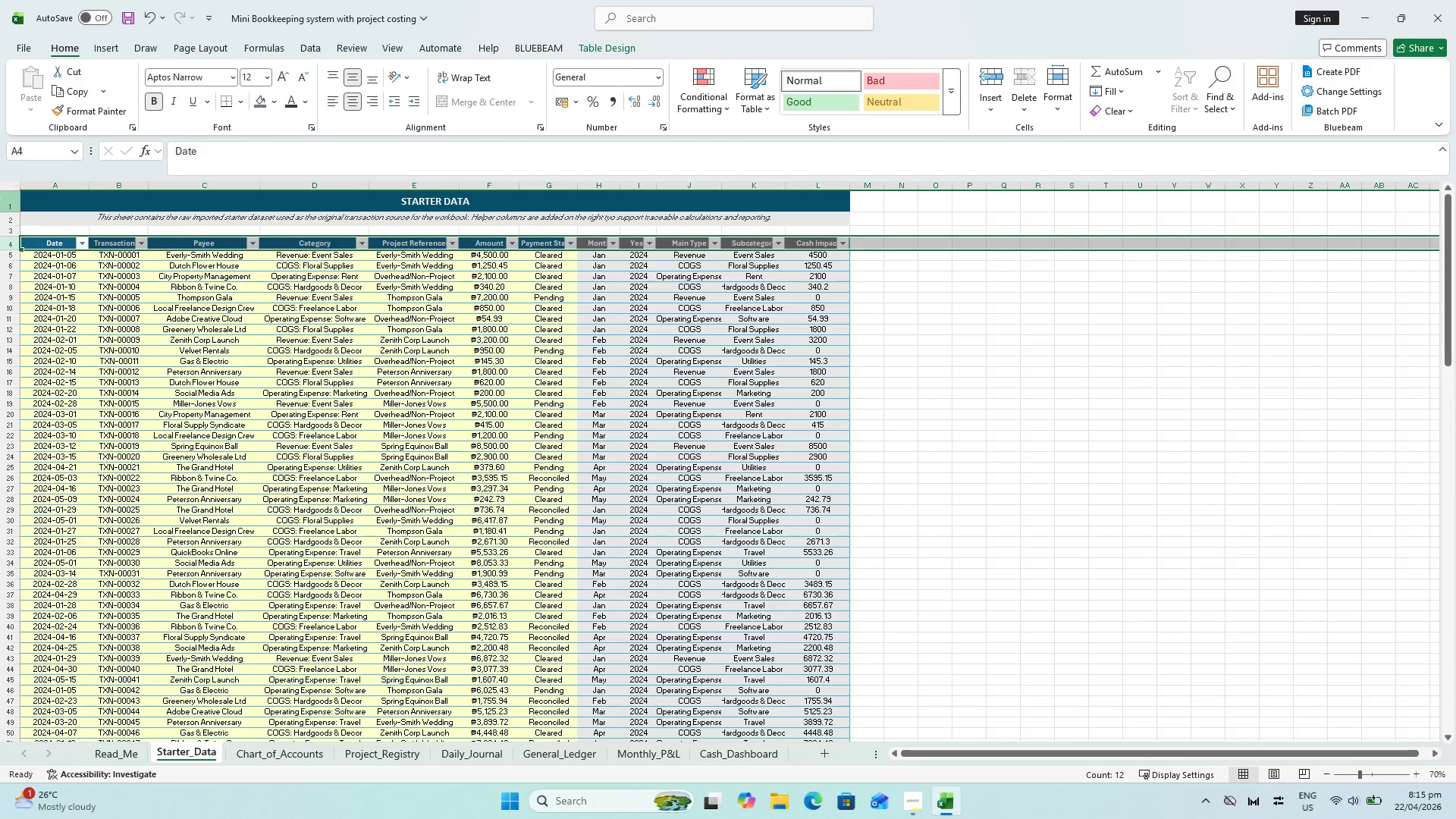 
left_click([0, 205])
 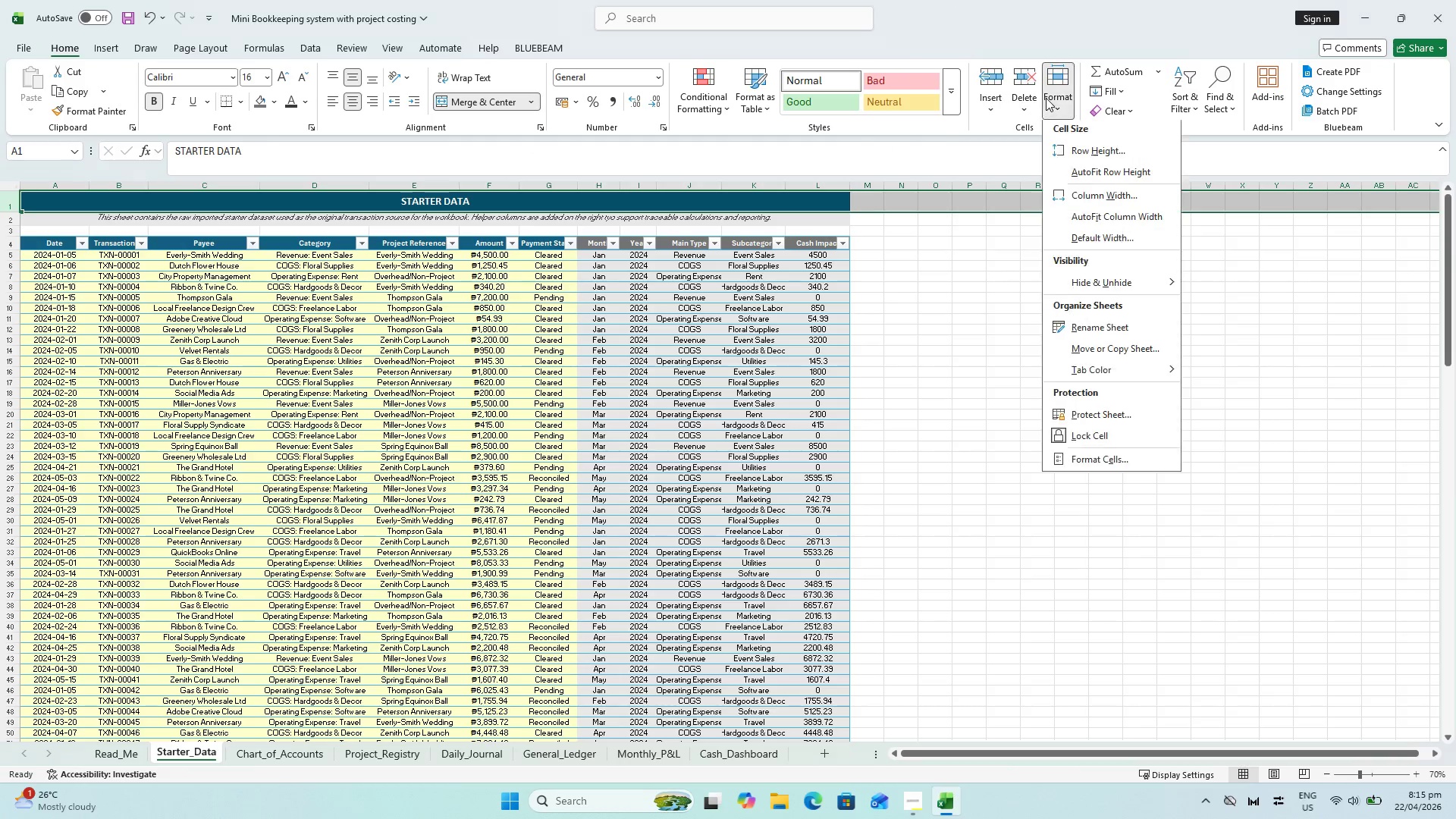 
left_click_drag(start_coordinate=[1068, 141], to_coordinate=[1071, 146])
 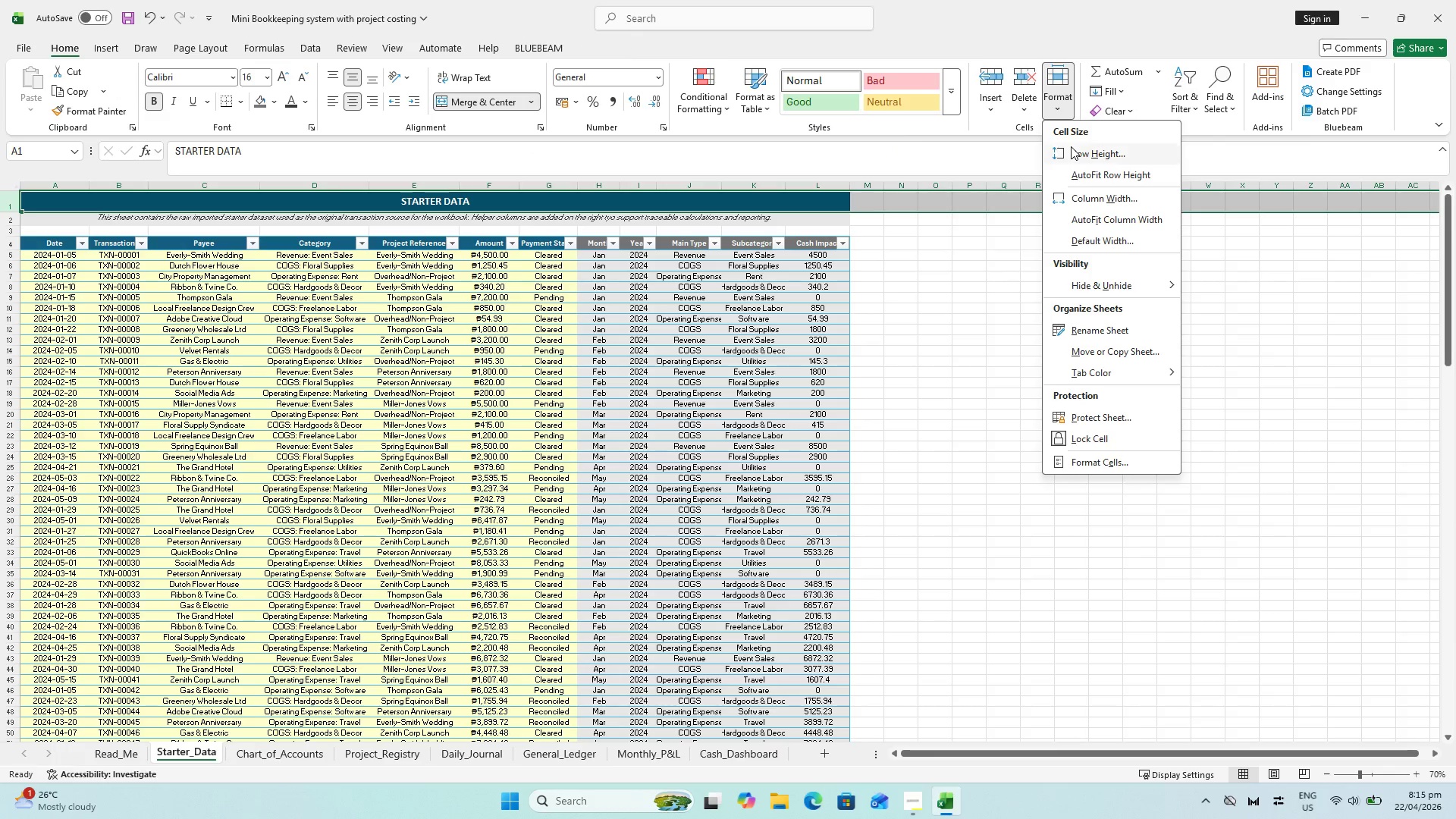 
left_click([1071, 146])
 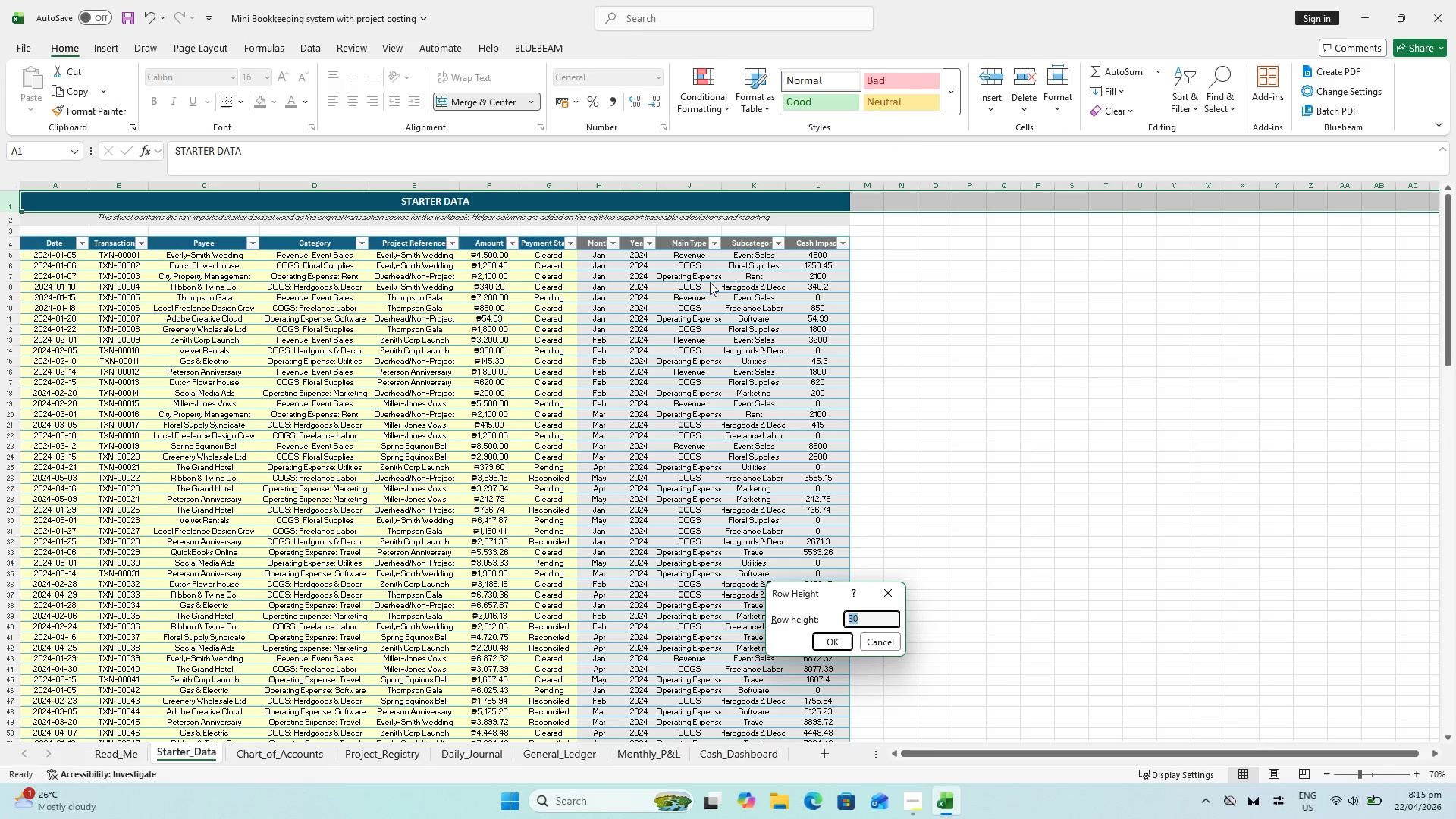 
key(Escape)
 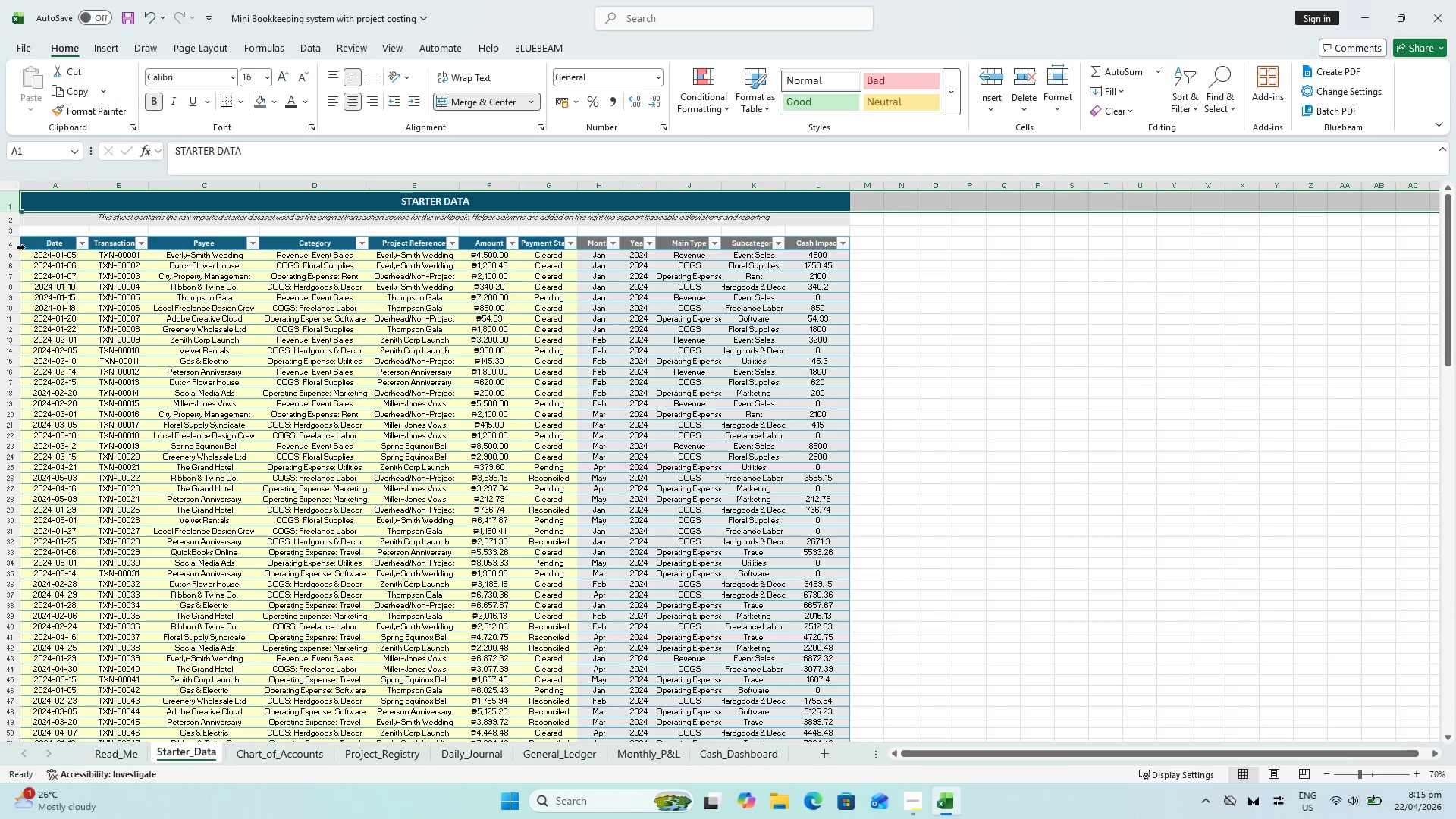 
left_click([5, 247])
 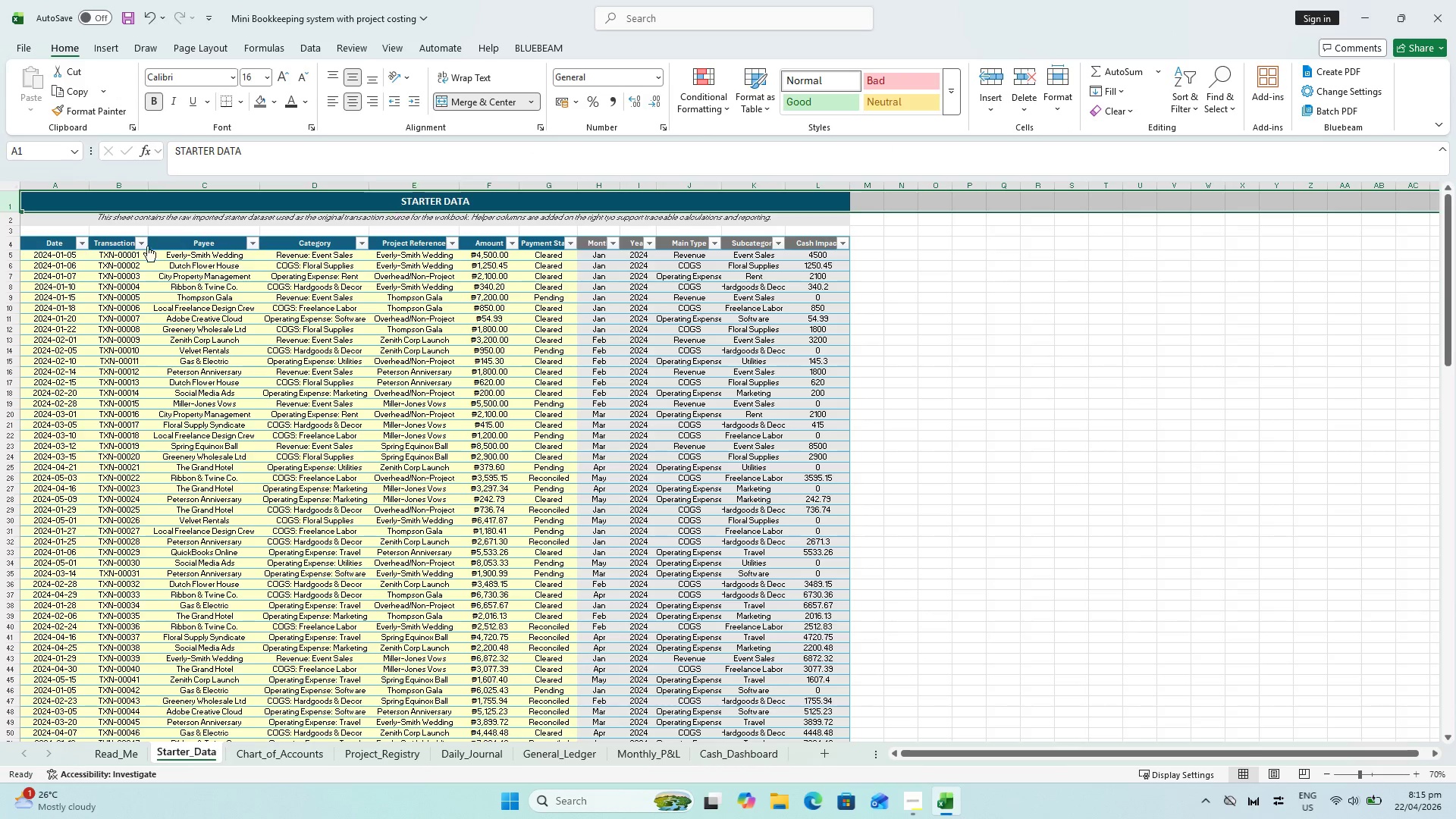 
key(Escape)
 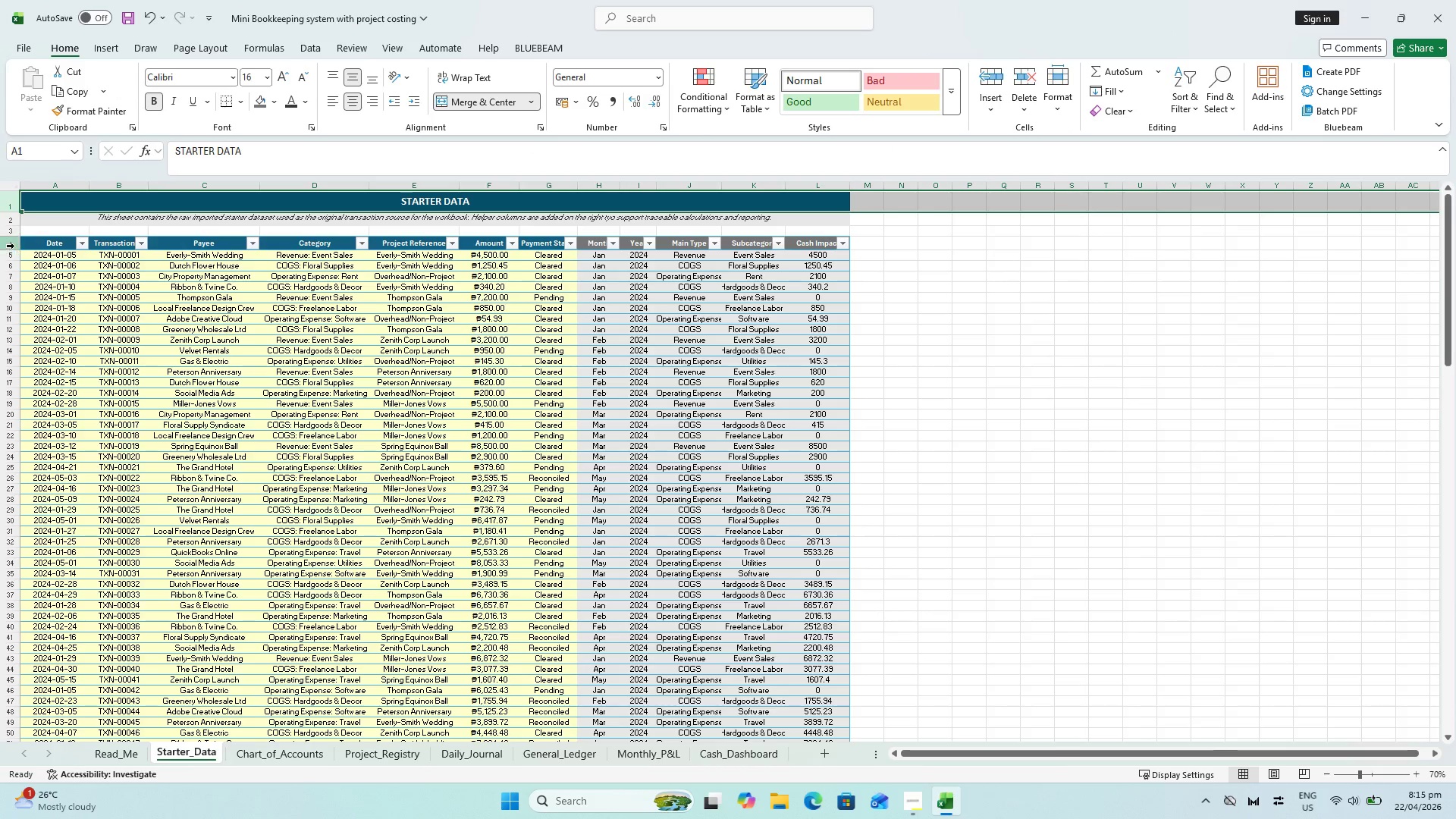 
left_click([14, 245])
 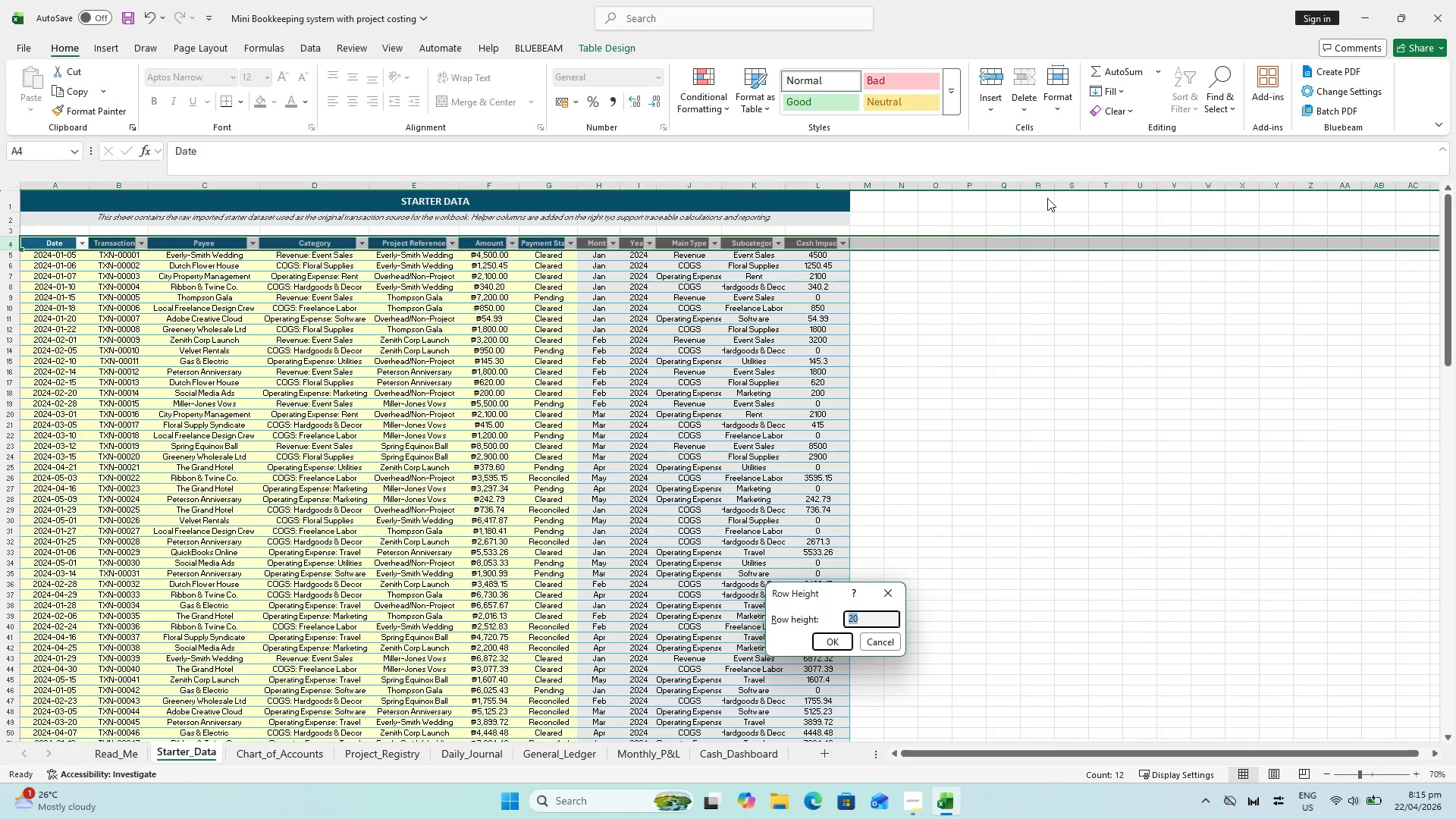 
type(24)
 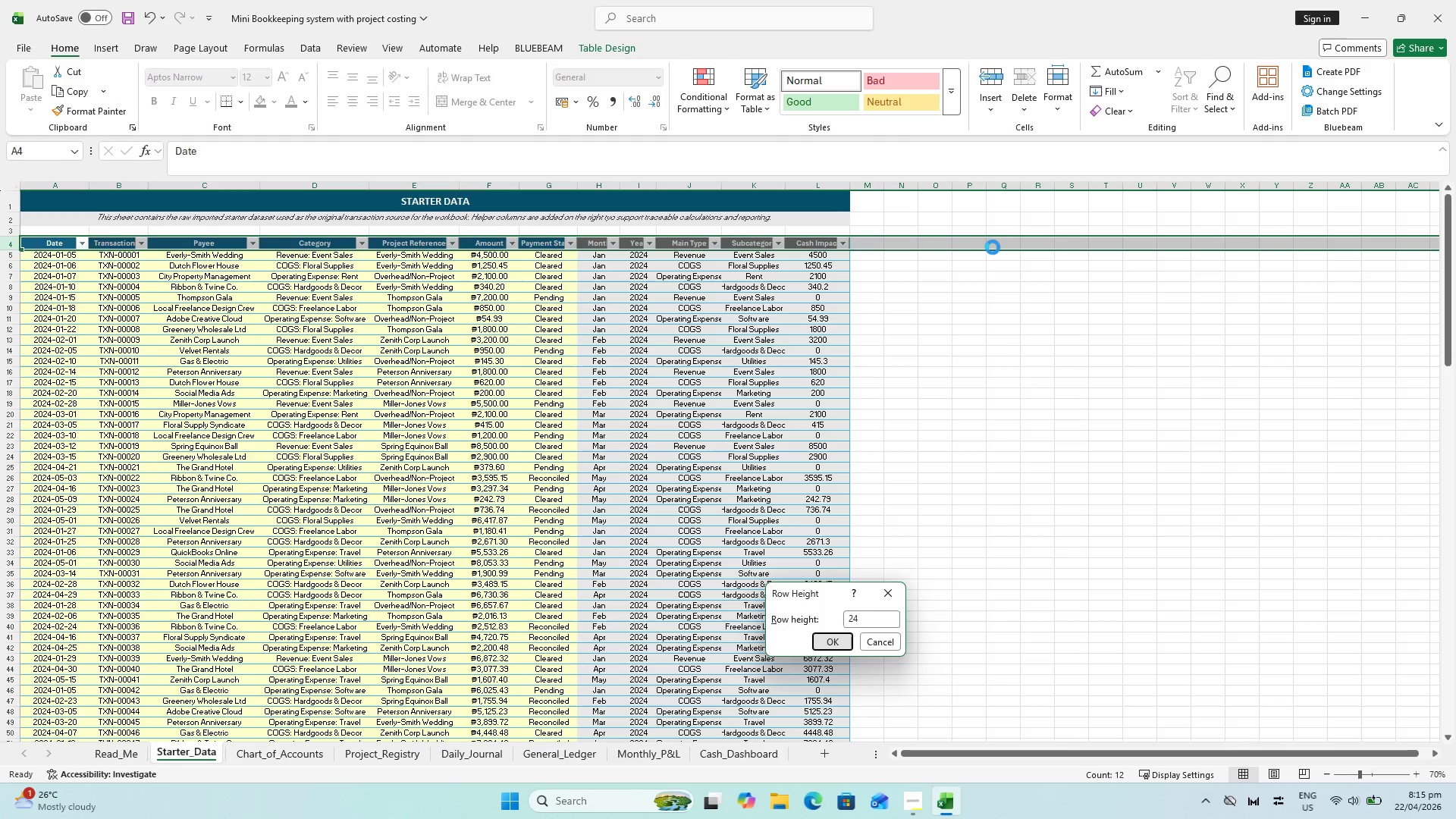 
key(Enter)
 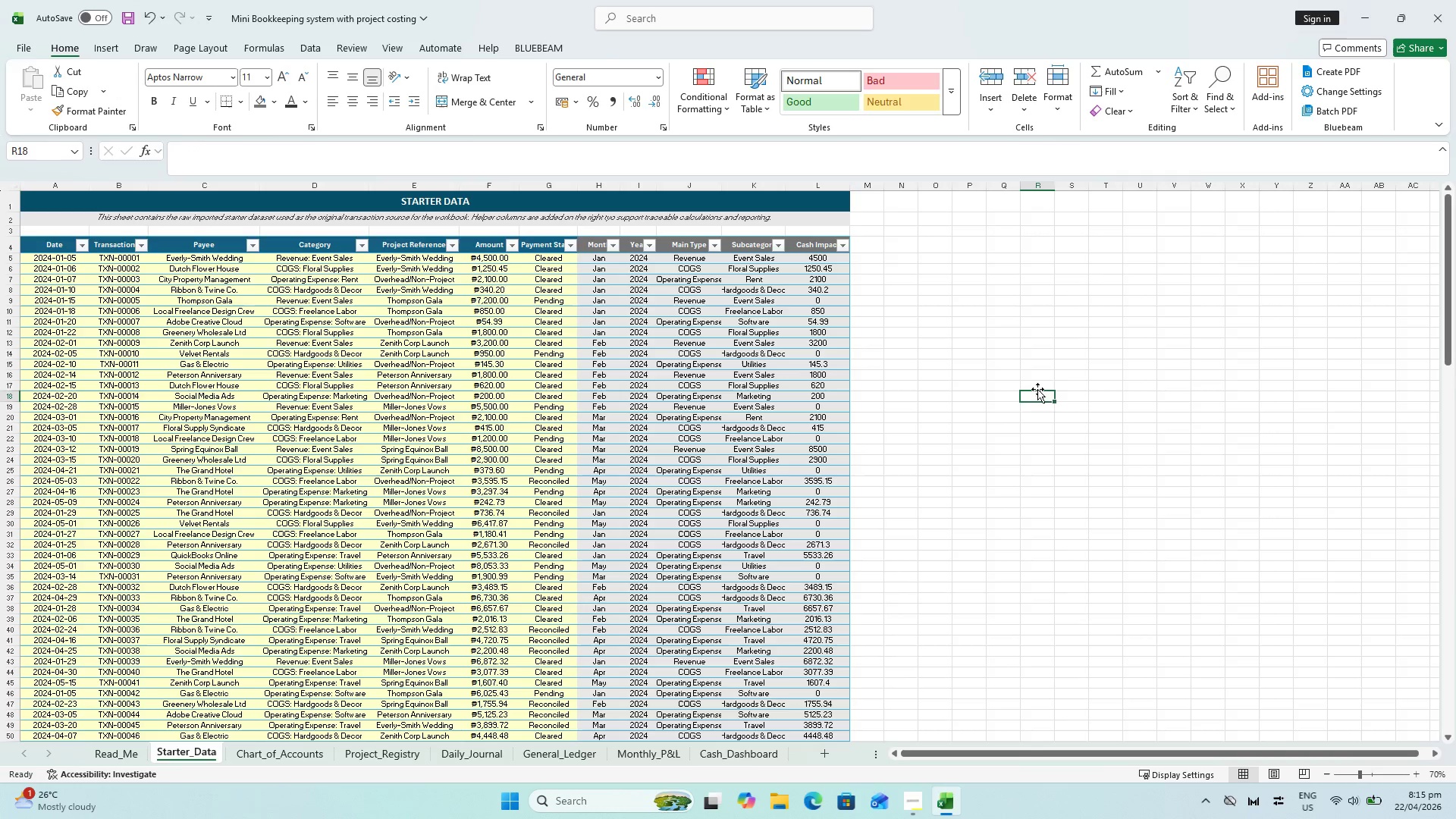 
key(Control+S)
 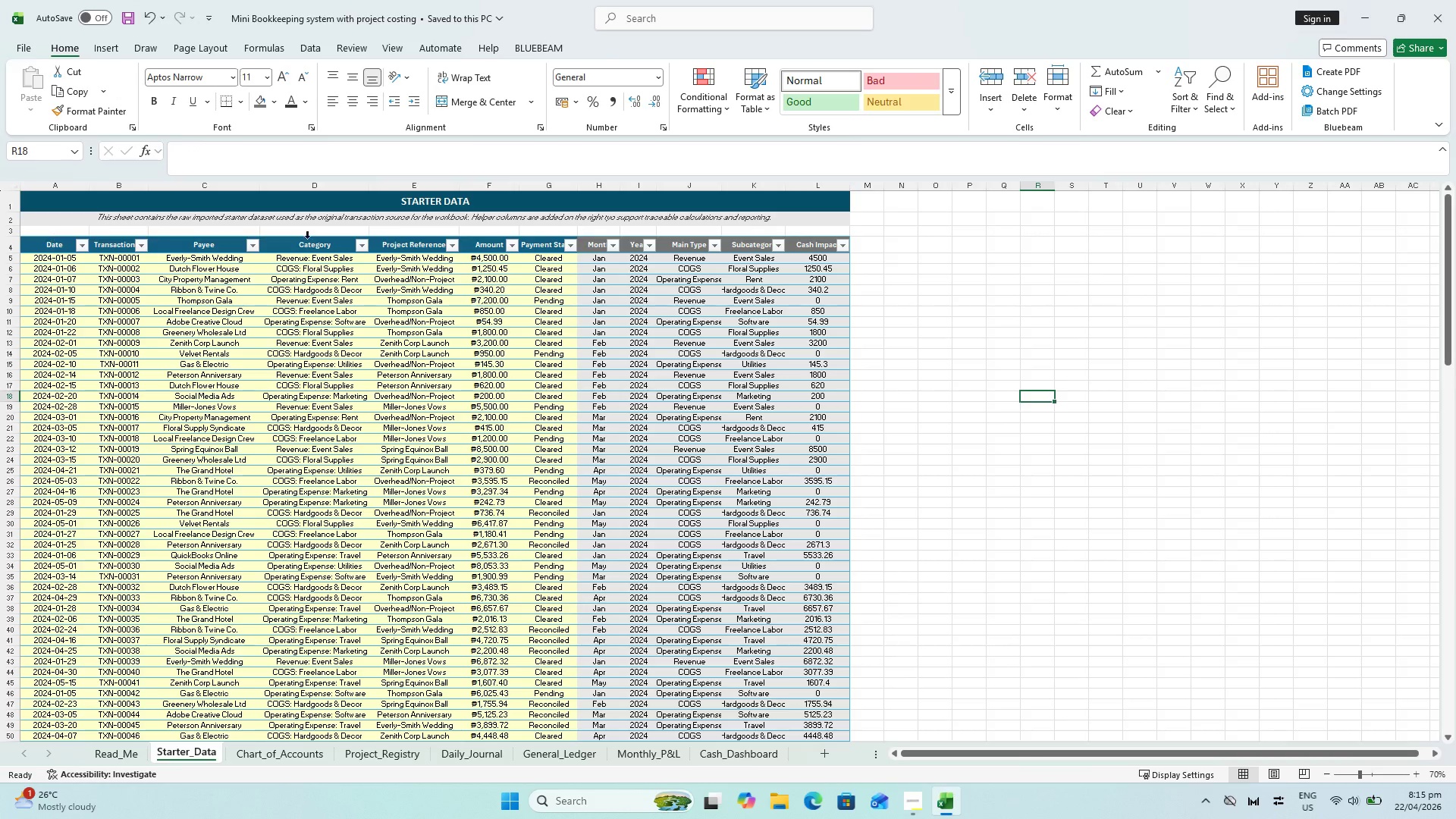 
key(Control+S)
 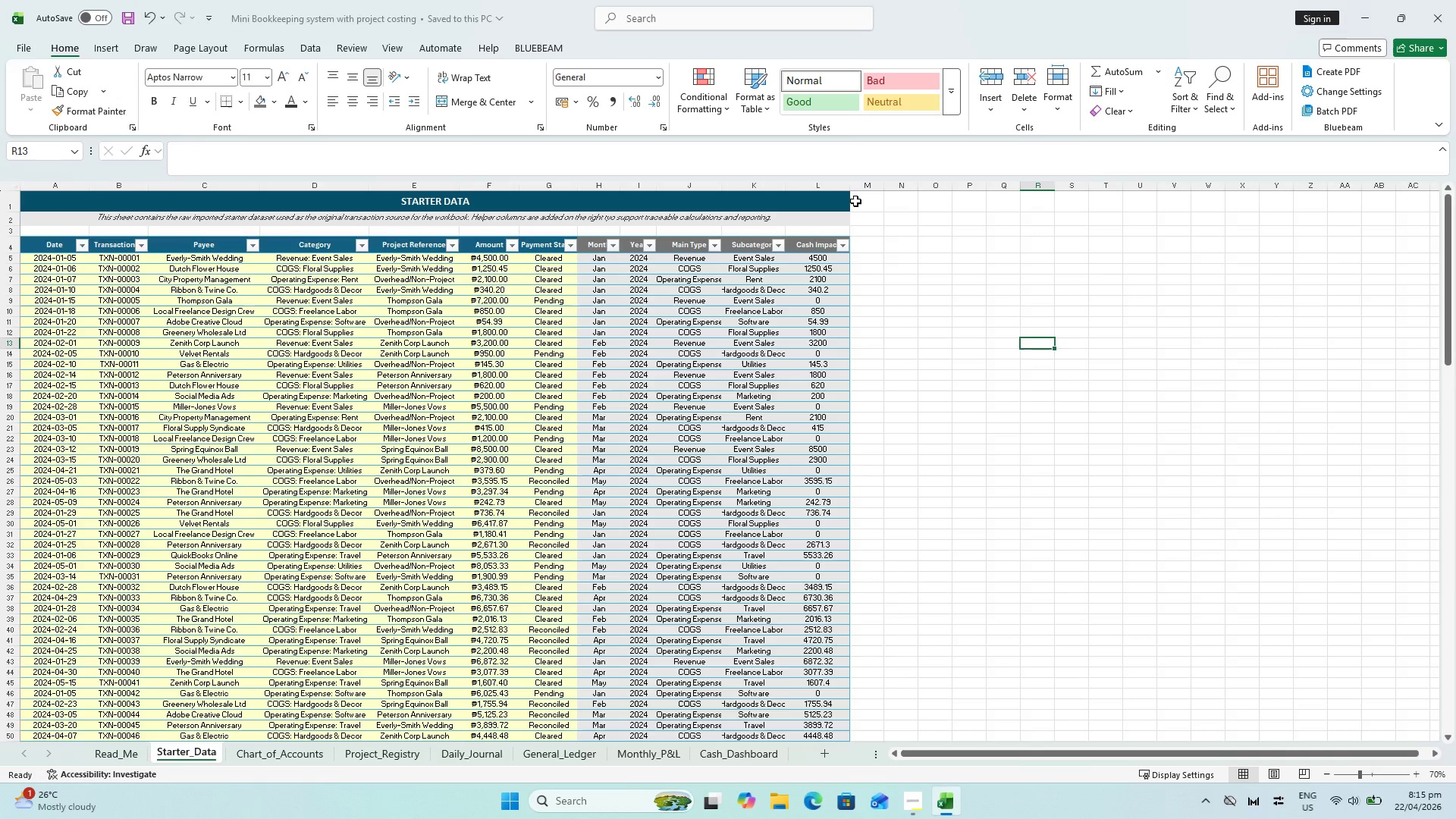 
hold_key(key=ControlLeft, duration=0.59)
scroll: coordinate [820, 231], scroll_direction: up, amount: 1.0
 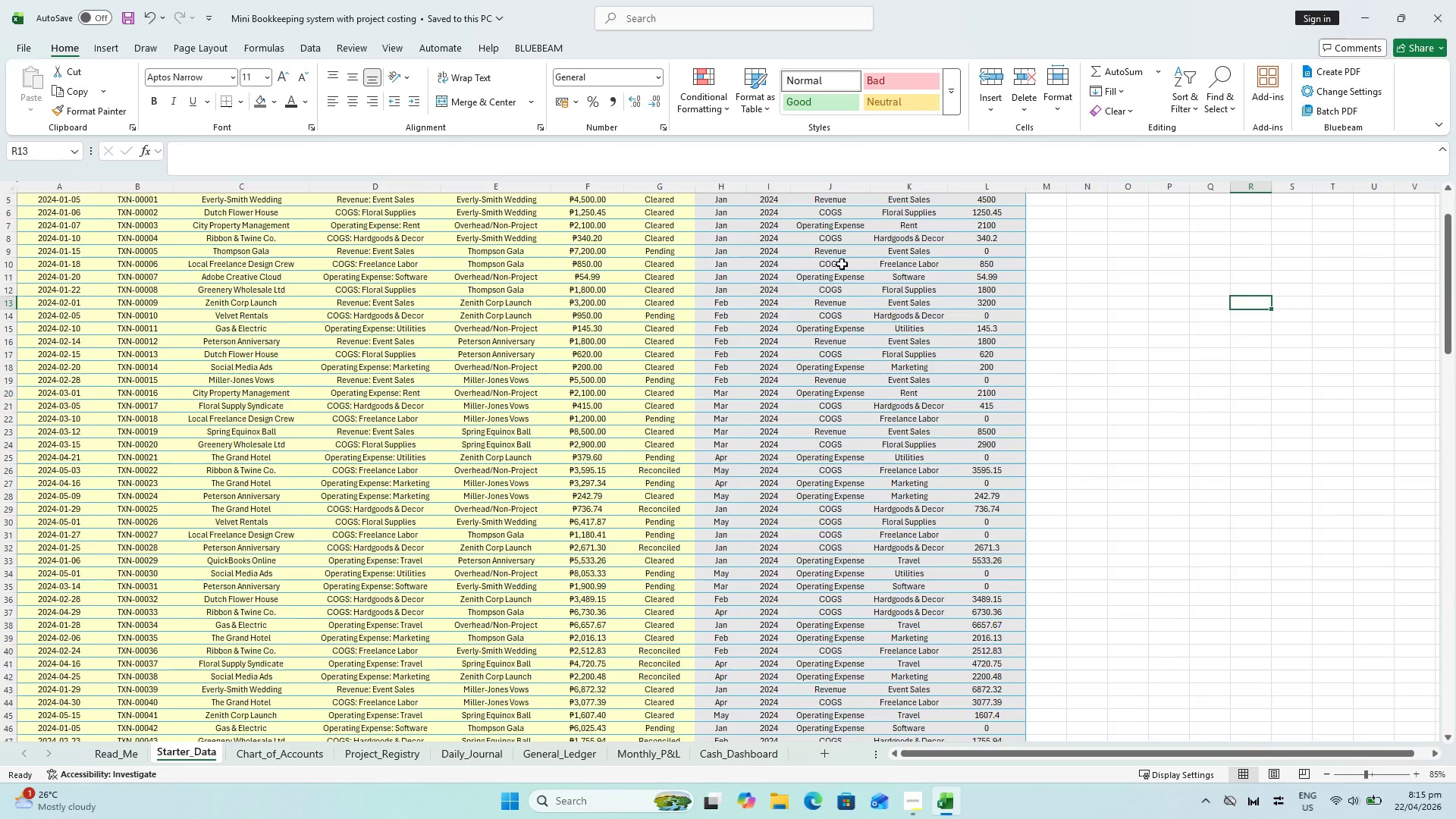 
hold_key(key=ControlLeft, duration=0.5)
 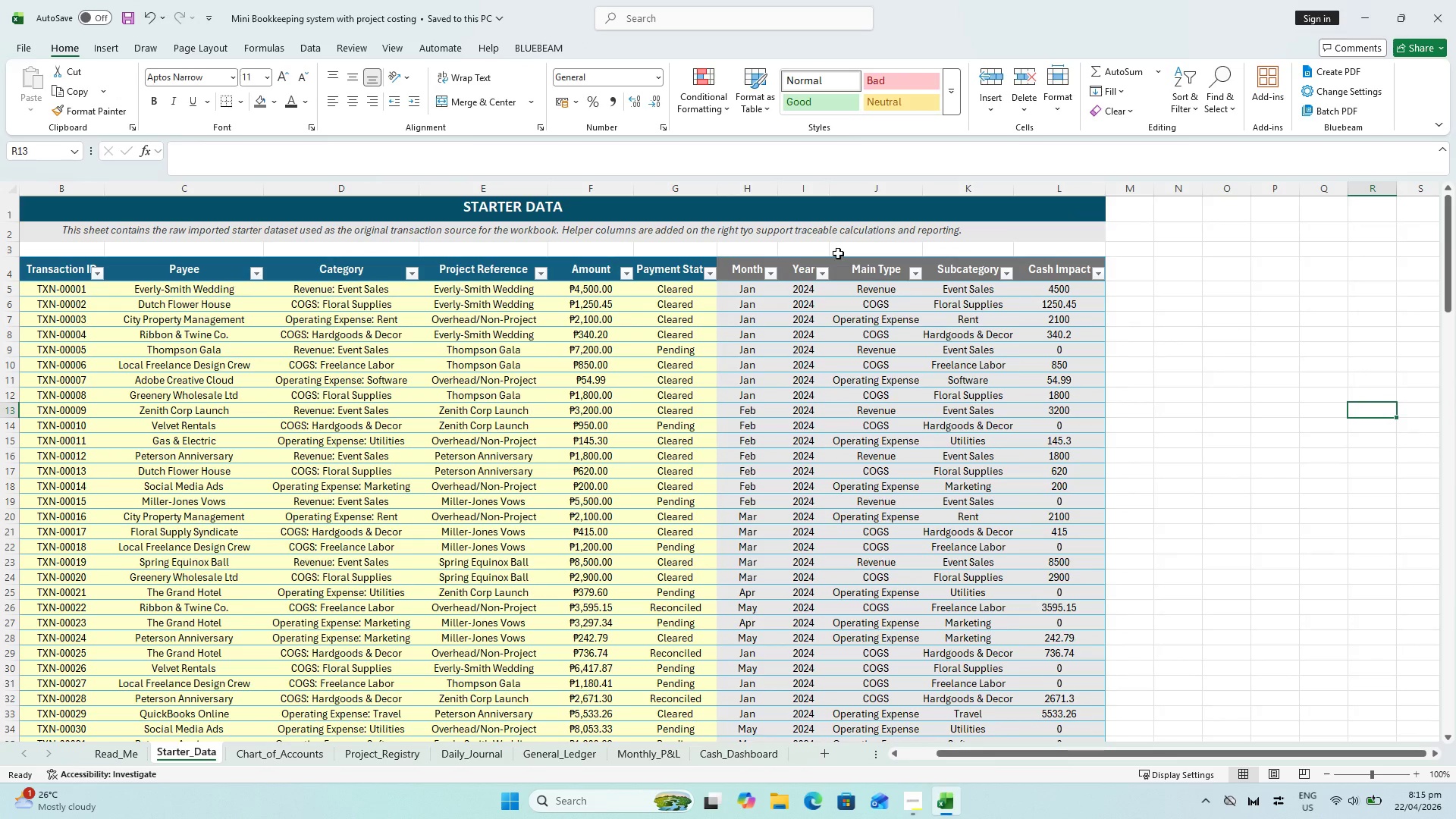 
scroll: coordinate [880, 278], scroll_direction: up, amount: 11.0
 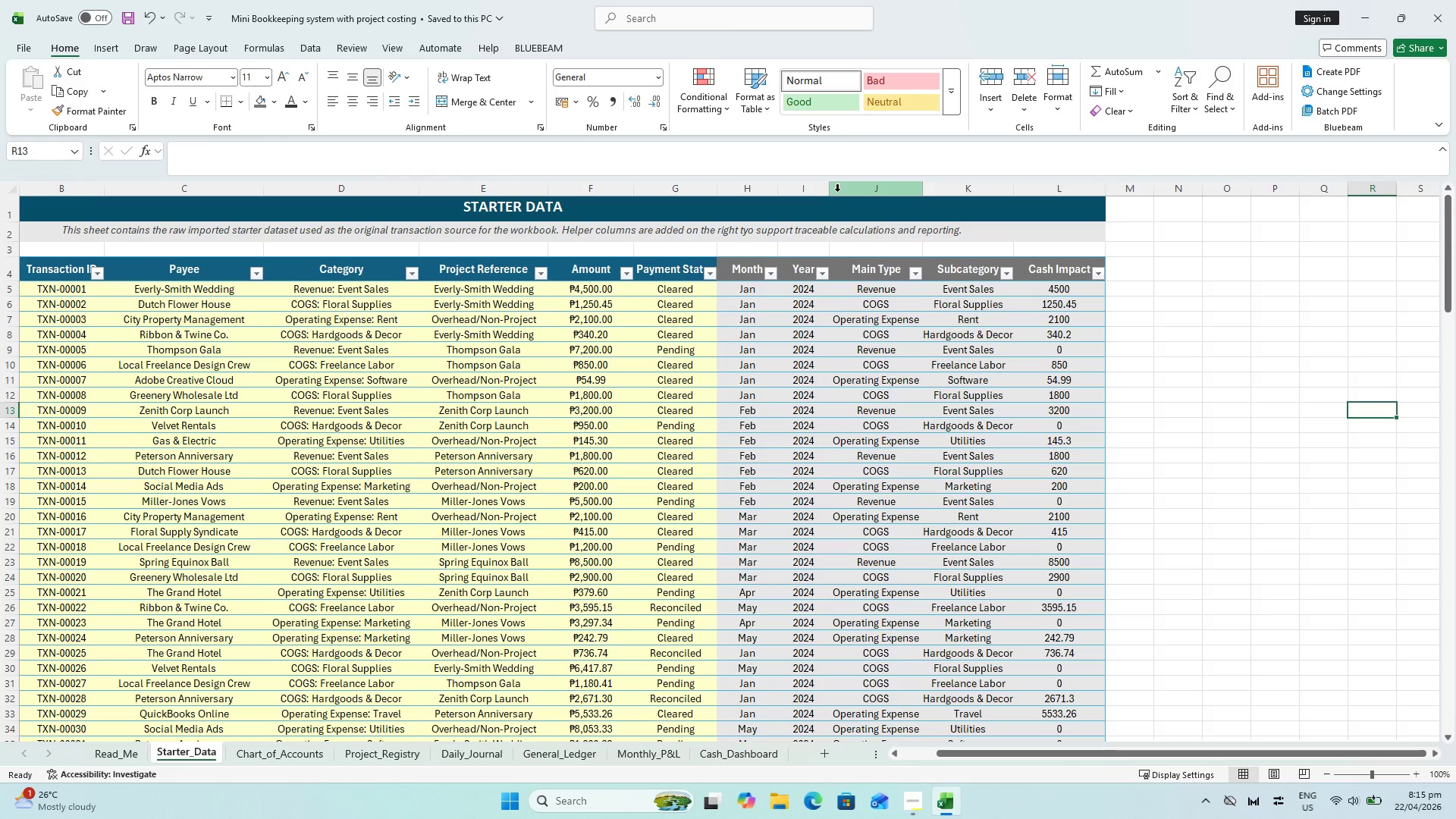 
double_click([837, 191])
 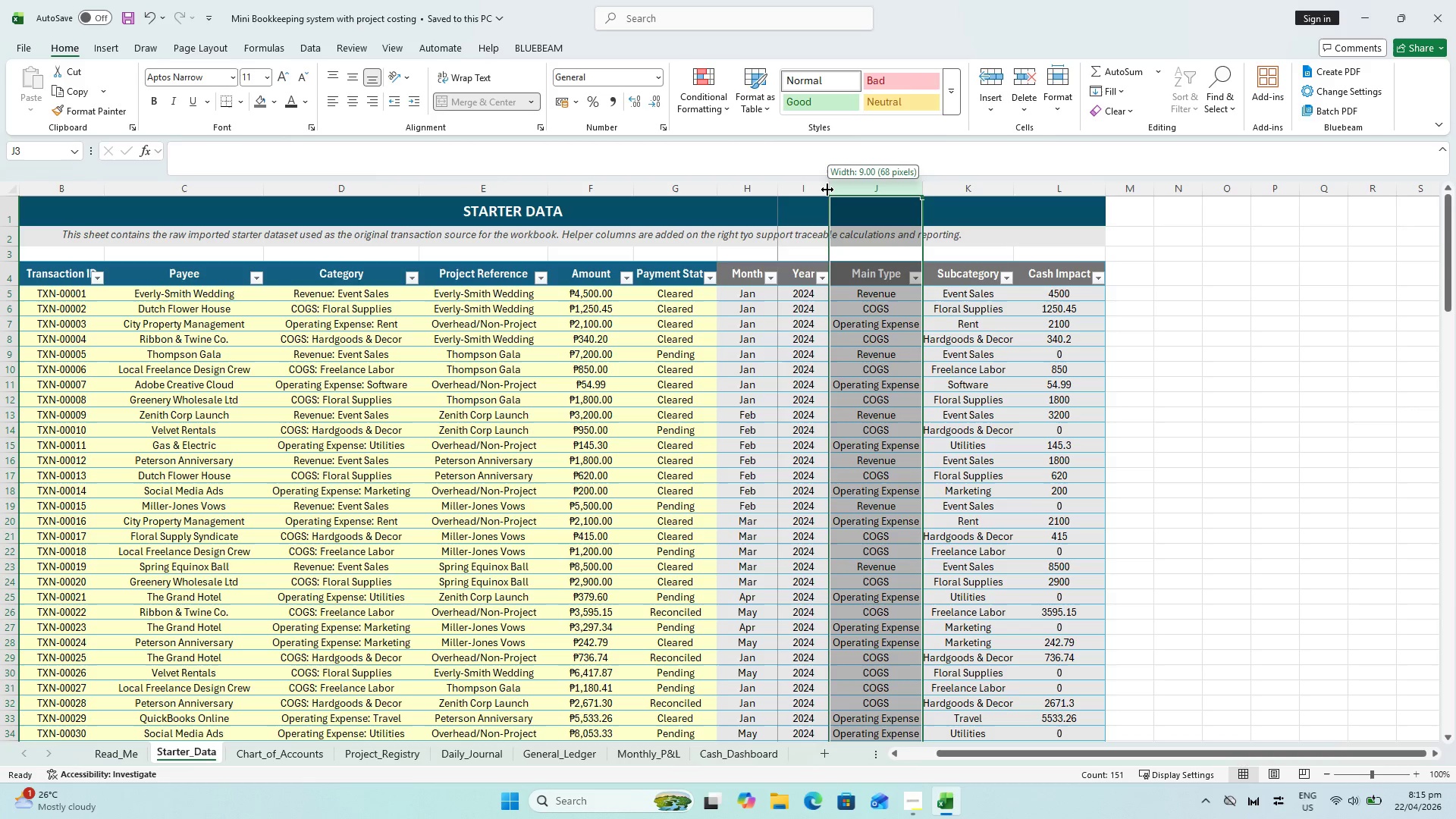 
double_click([827, 190])
 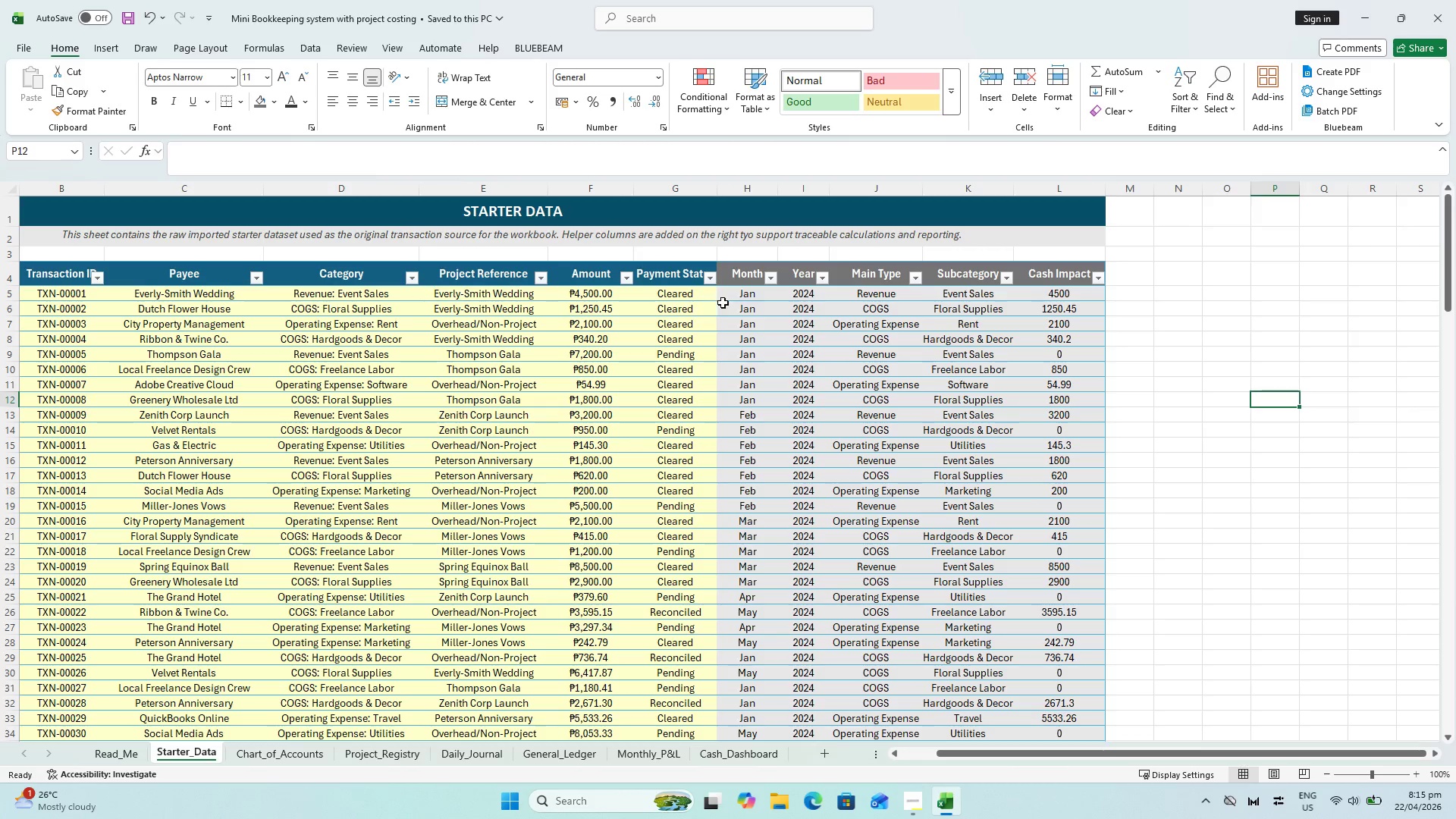 
key(Control+S)
 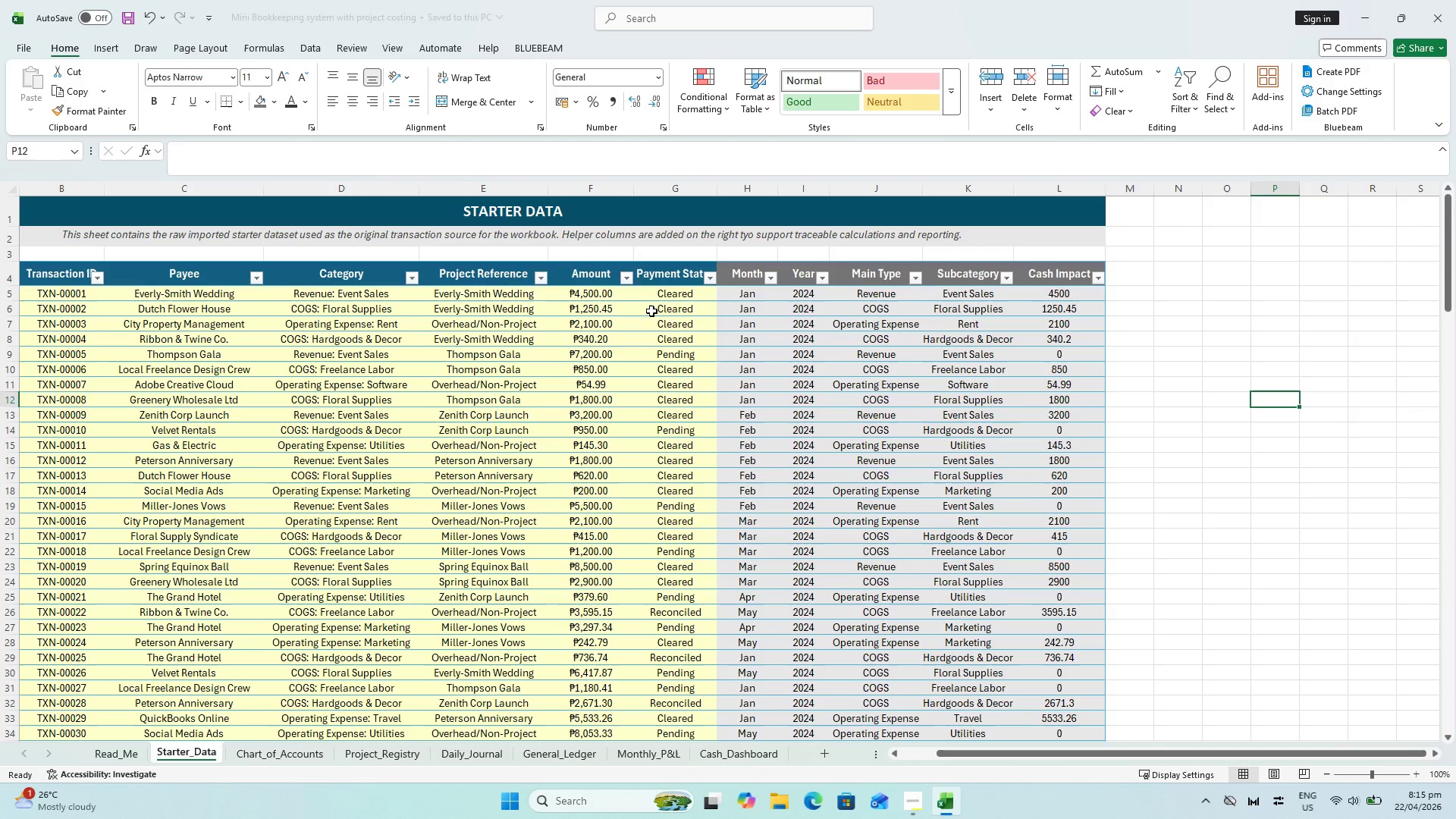 
scroll: coordinate [617, 335], scroll_direction: down, amount: 42.0
 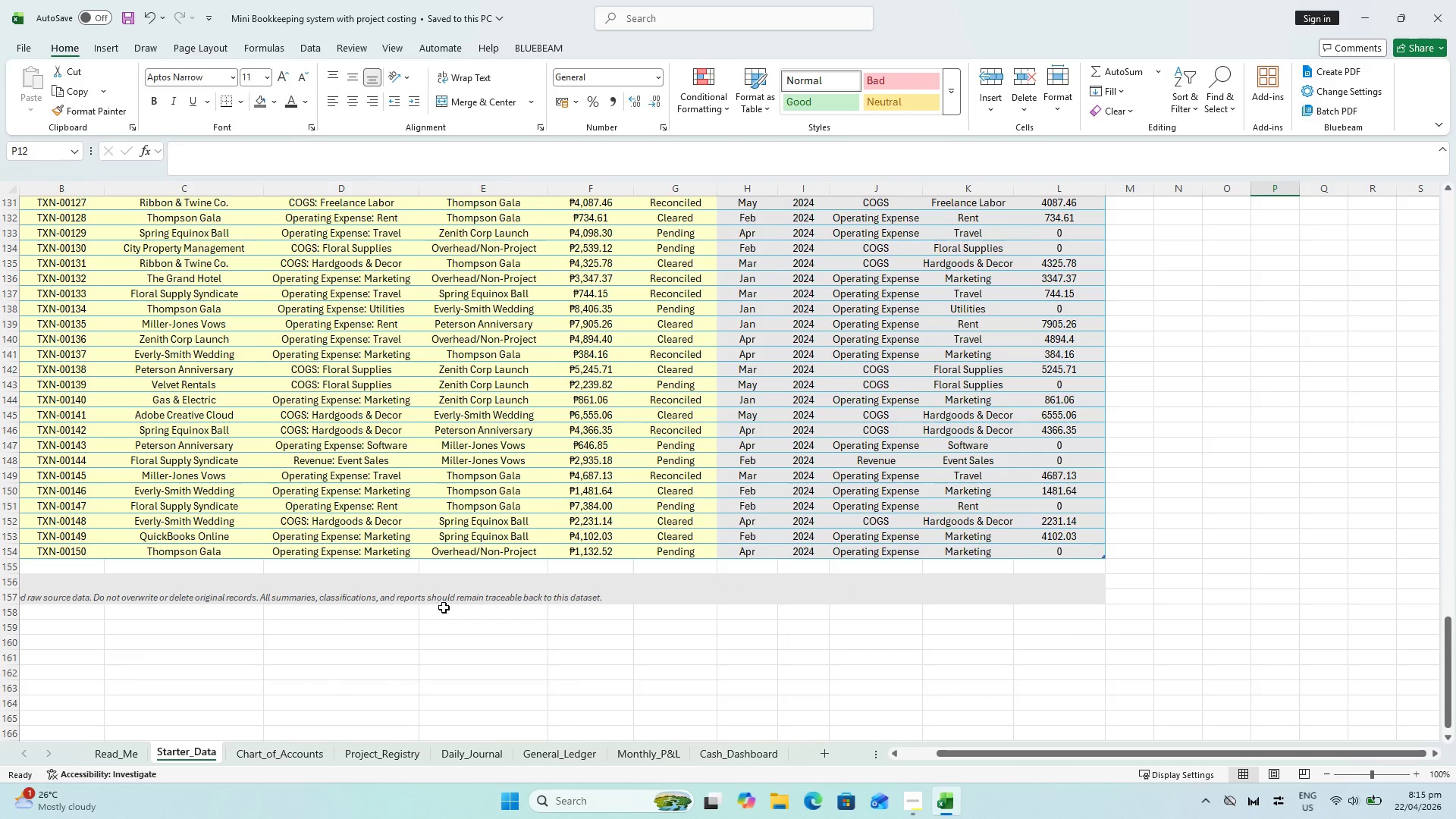 
left_click([392, 664])
 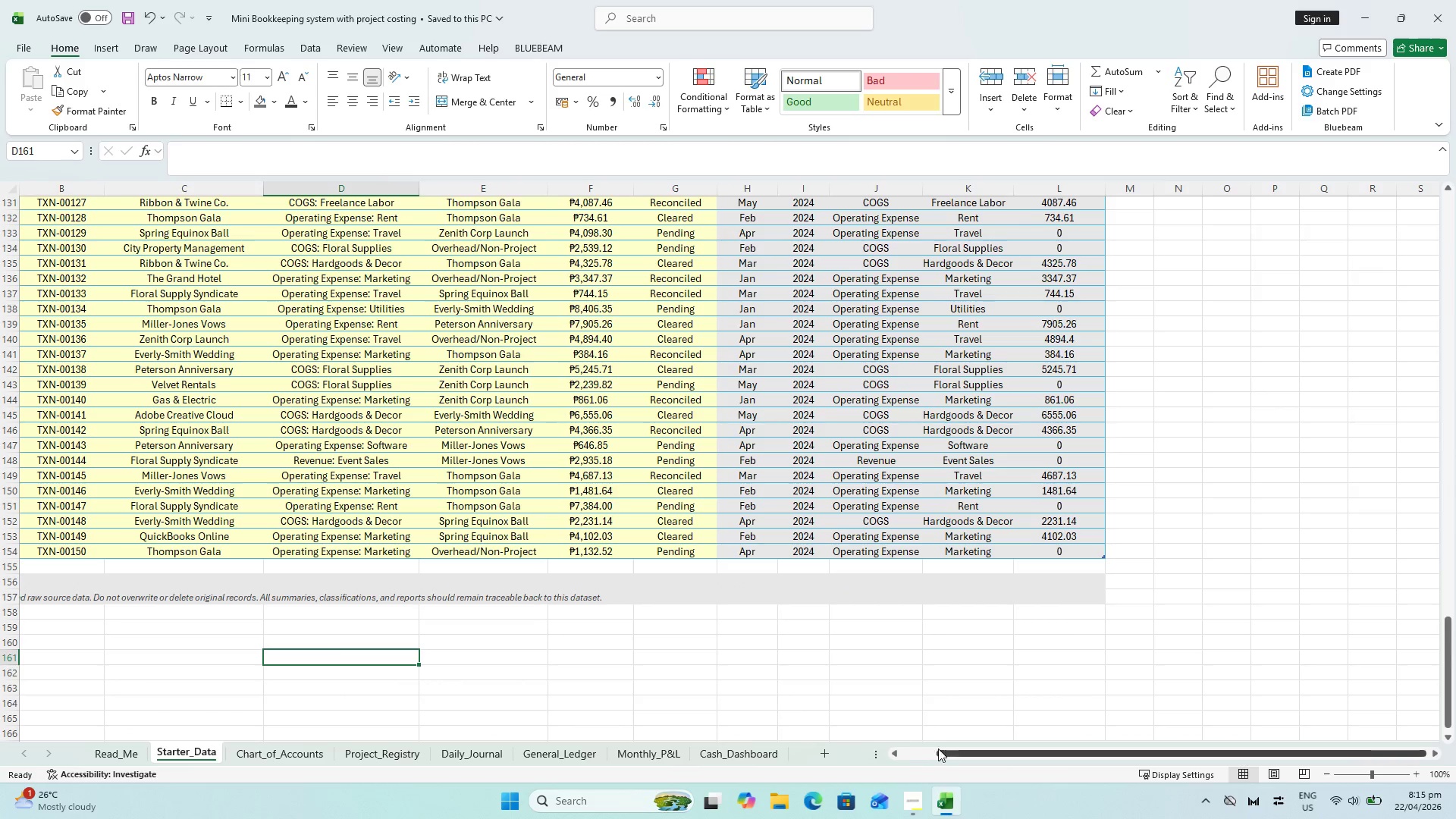 
left_click_drag(start_coordinate=[949, 752], to_coordinate=[589, 764])
 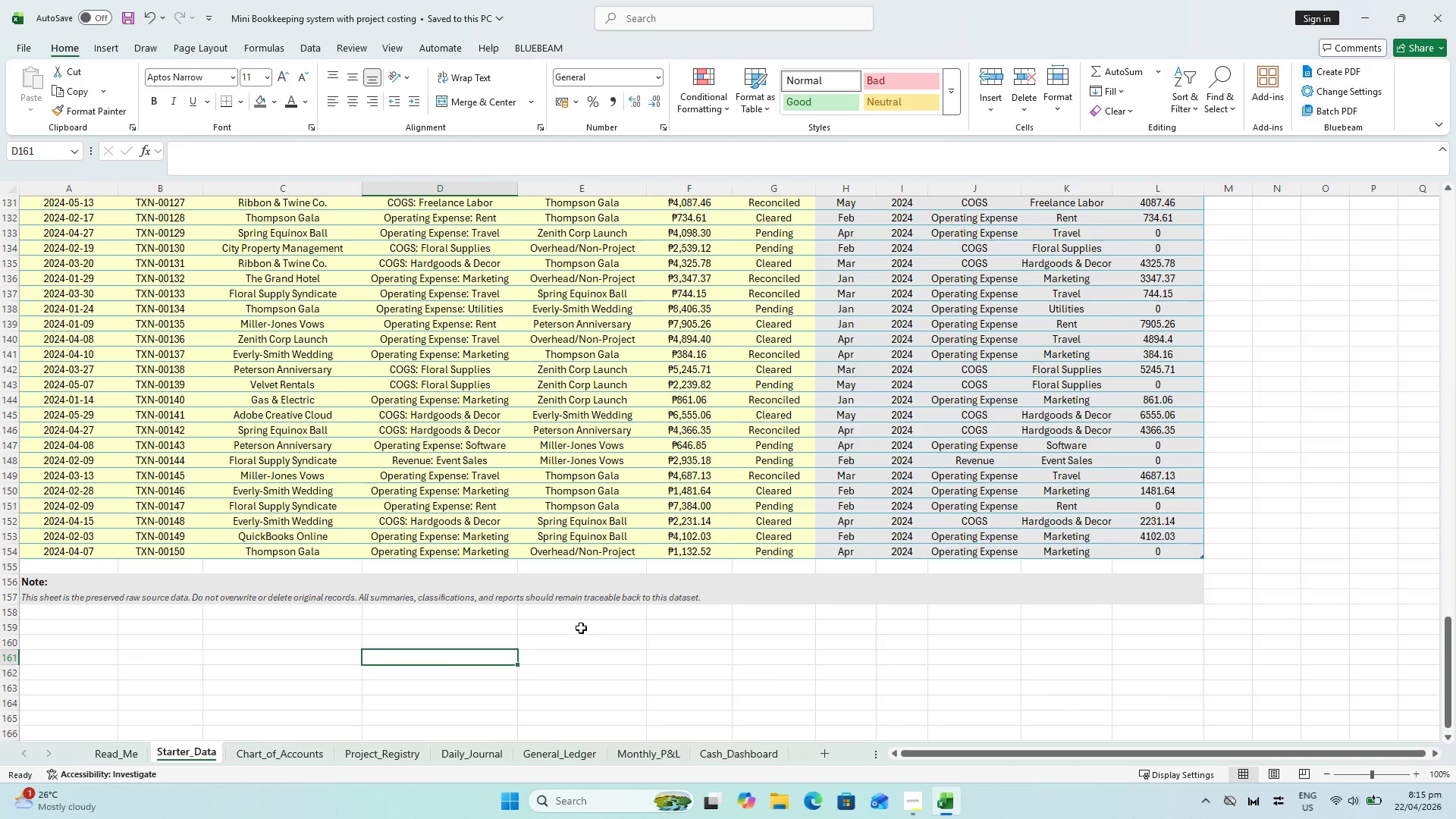 
key(Control+S)
 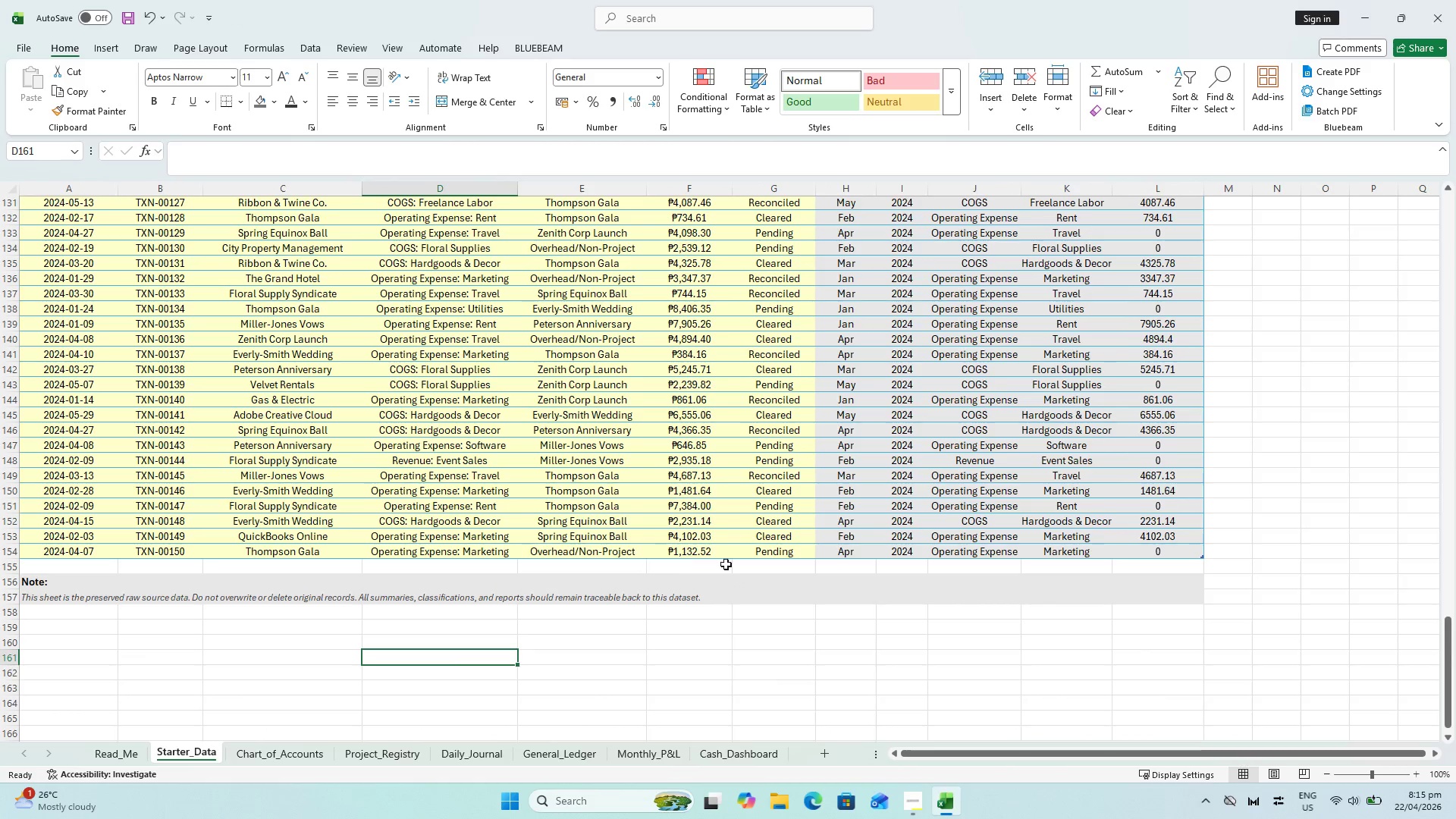 
scroll: coordinate [800, 508], scroll_direction: up, amount: 54.0
 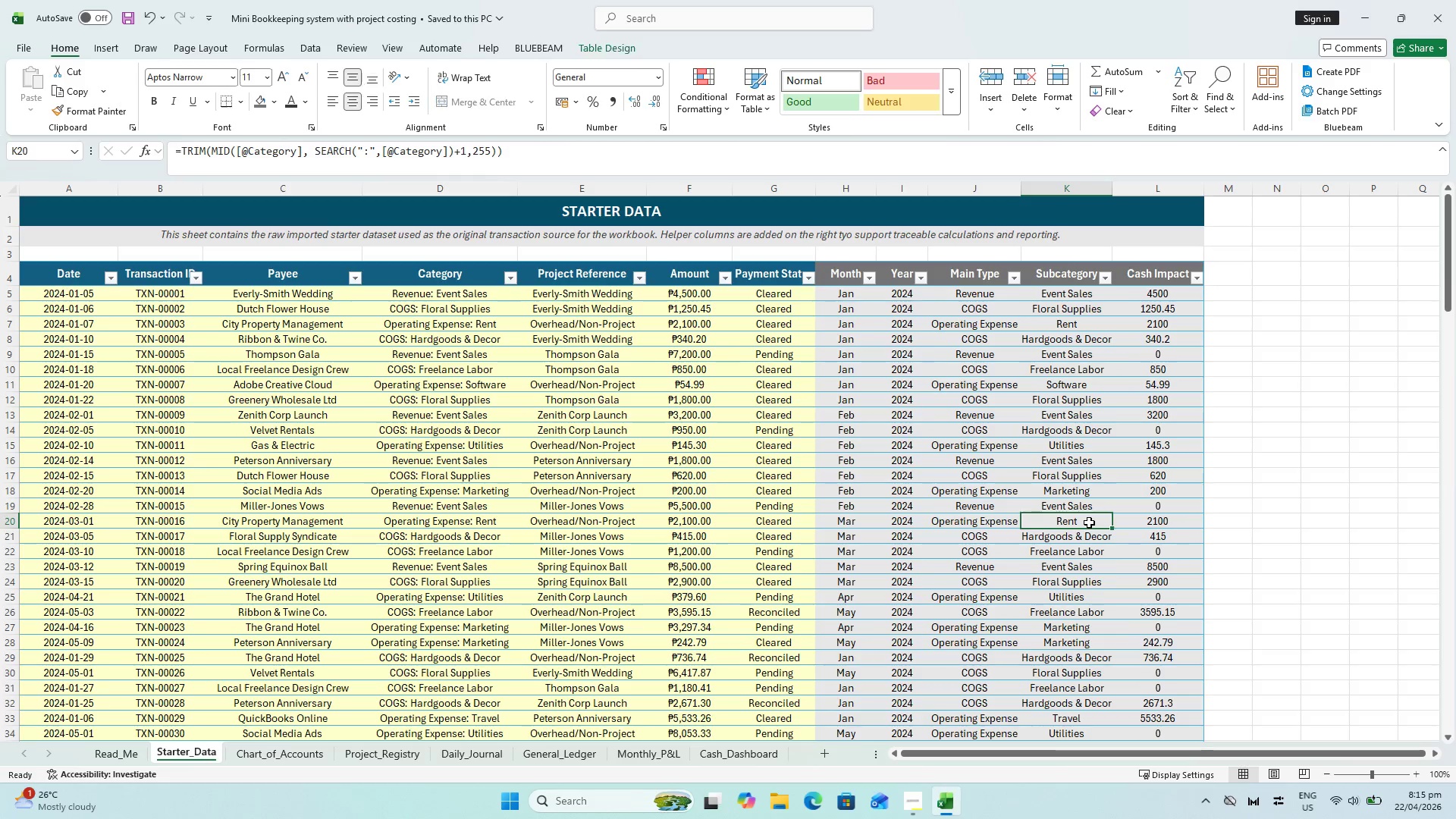 
key(Control+S)
 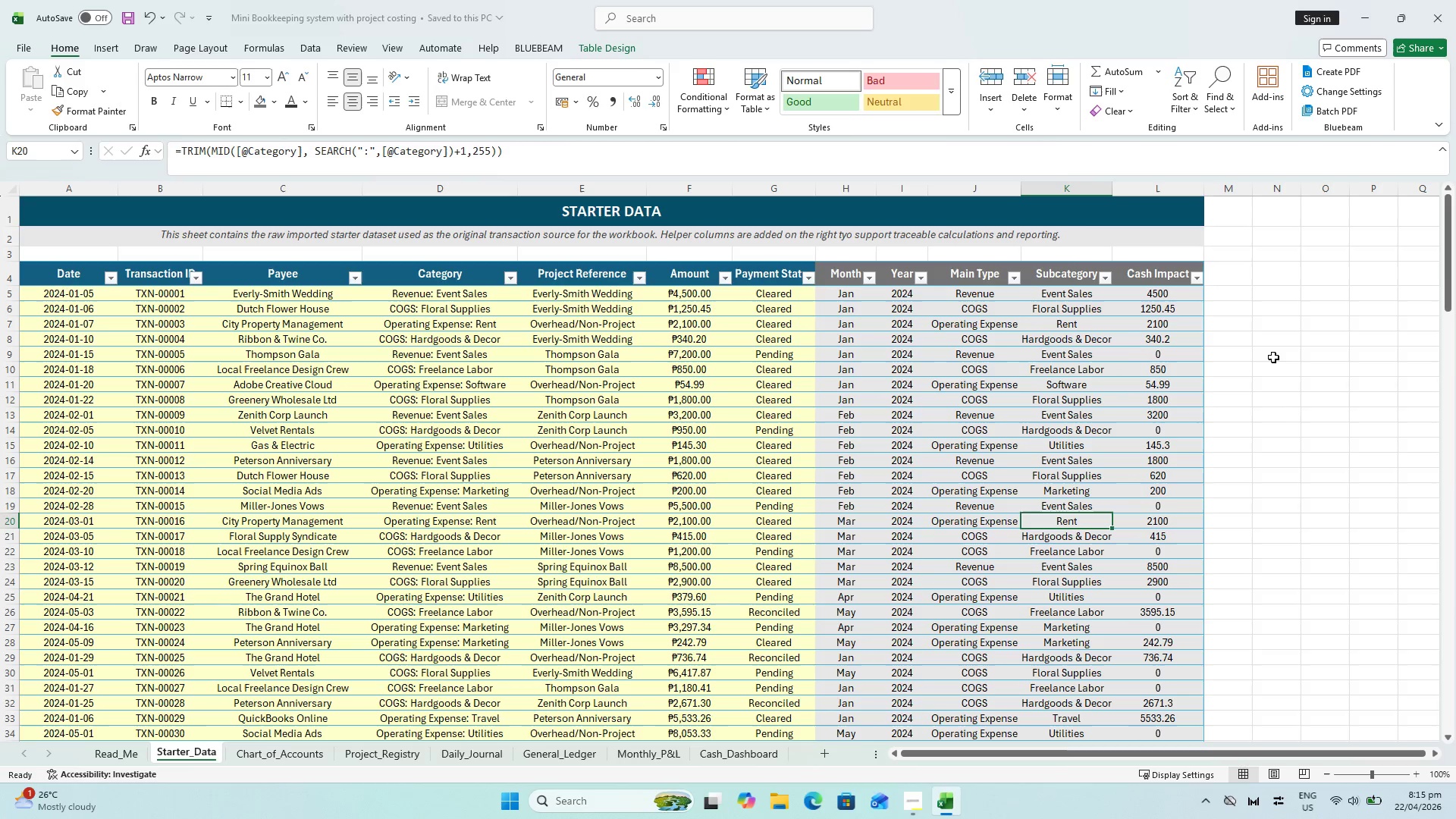 
key(Control+S)
 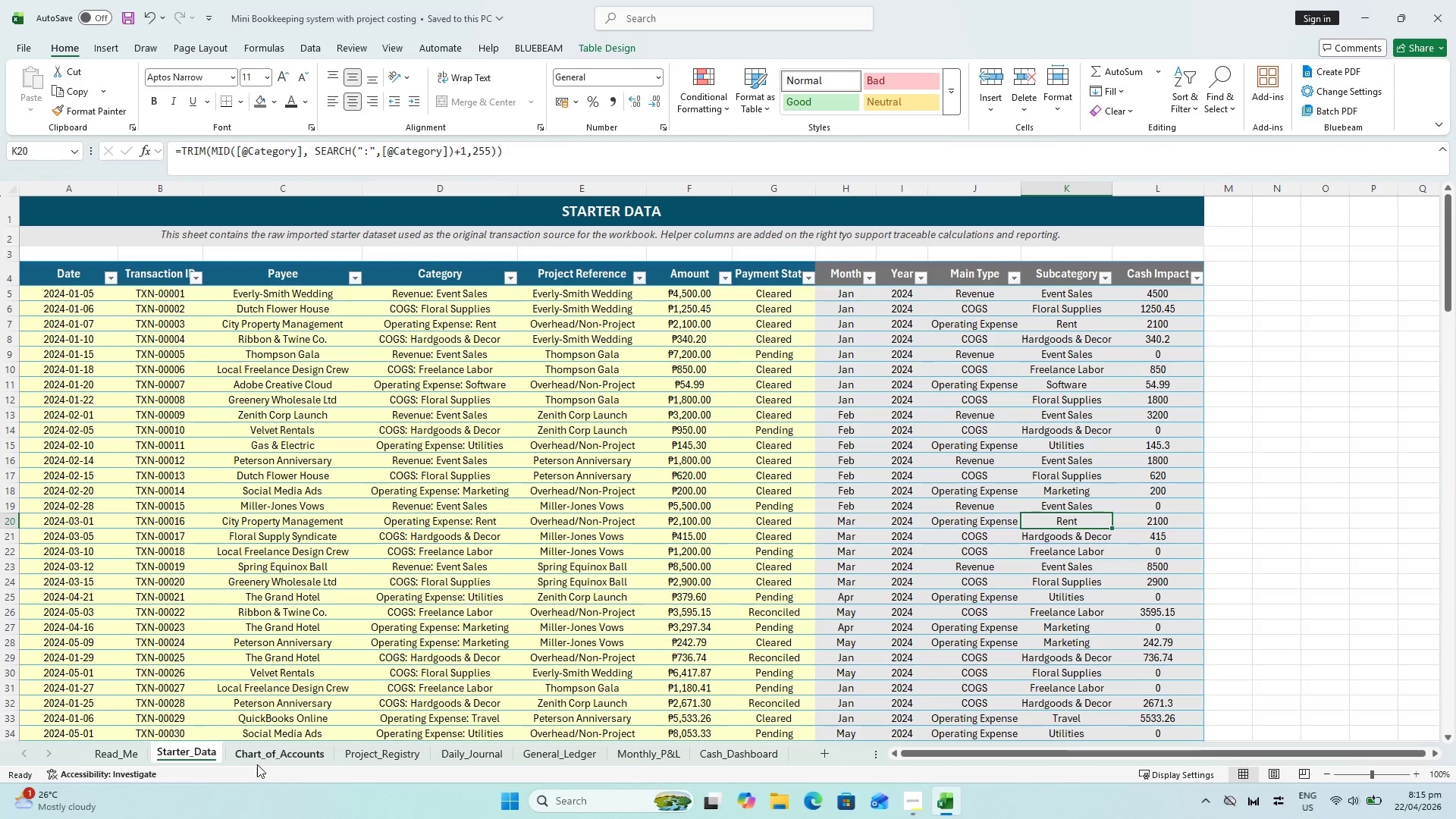 
left_click([257, 755])
 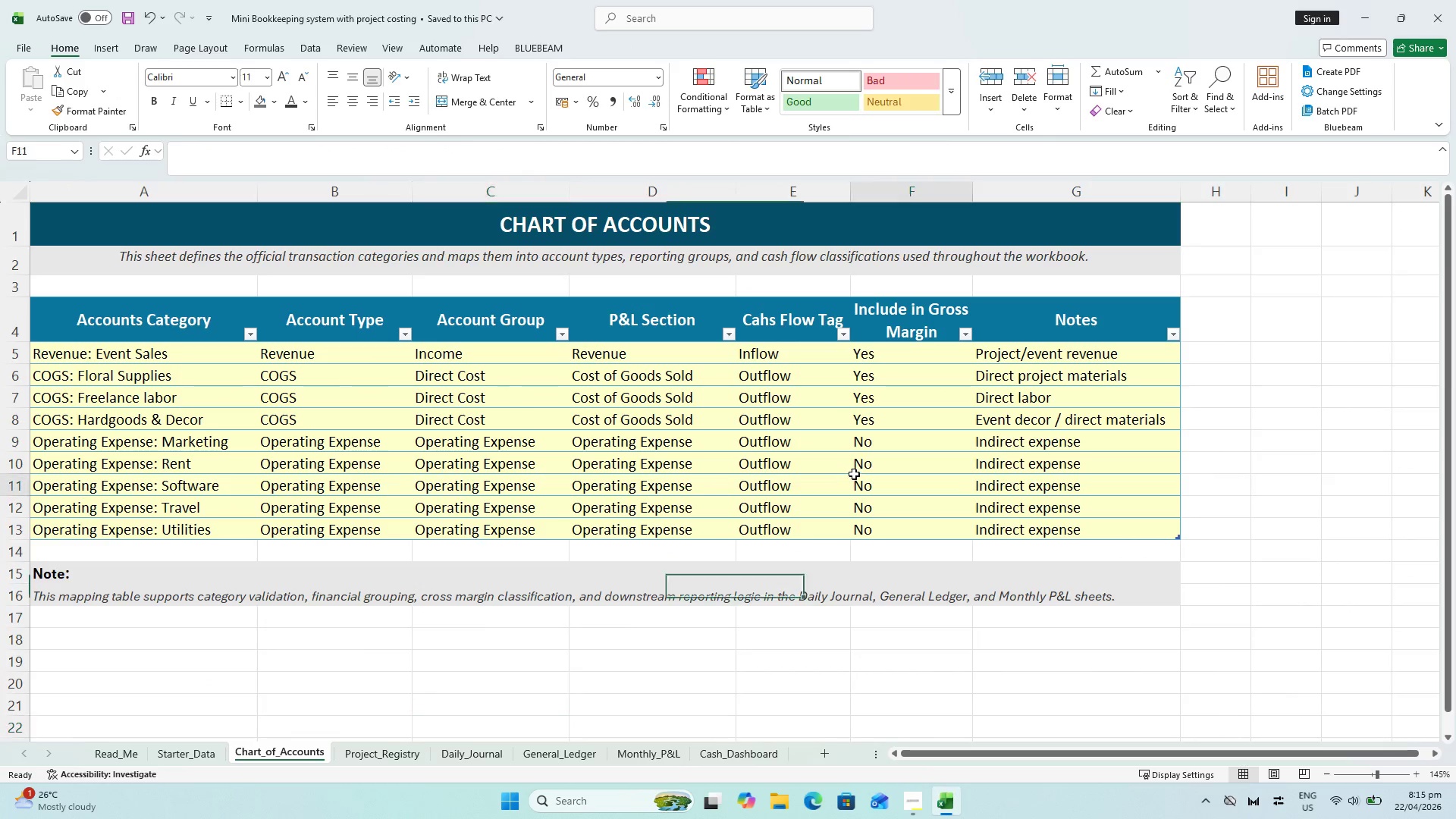 
double_click([978, 457])
 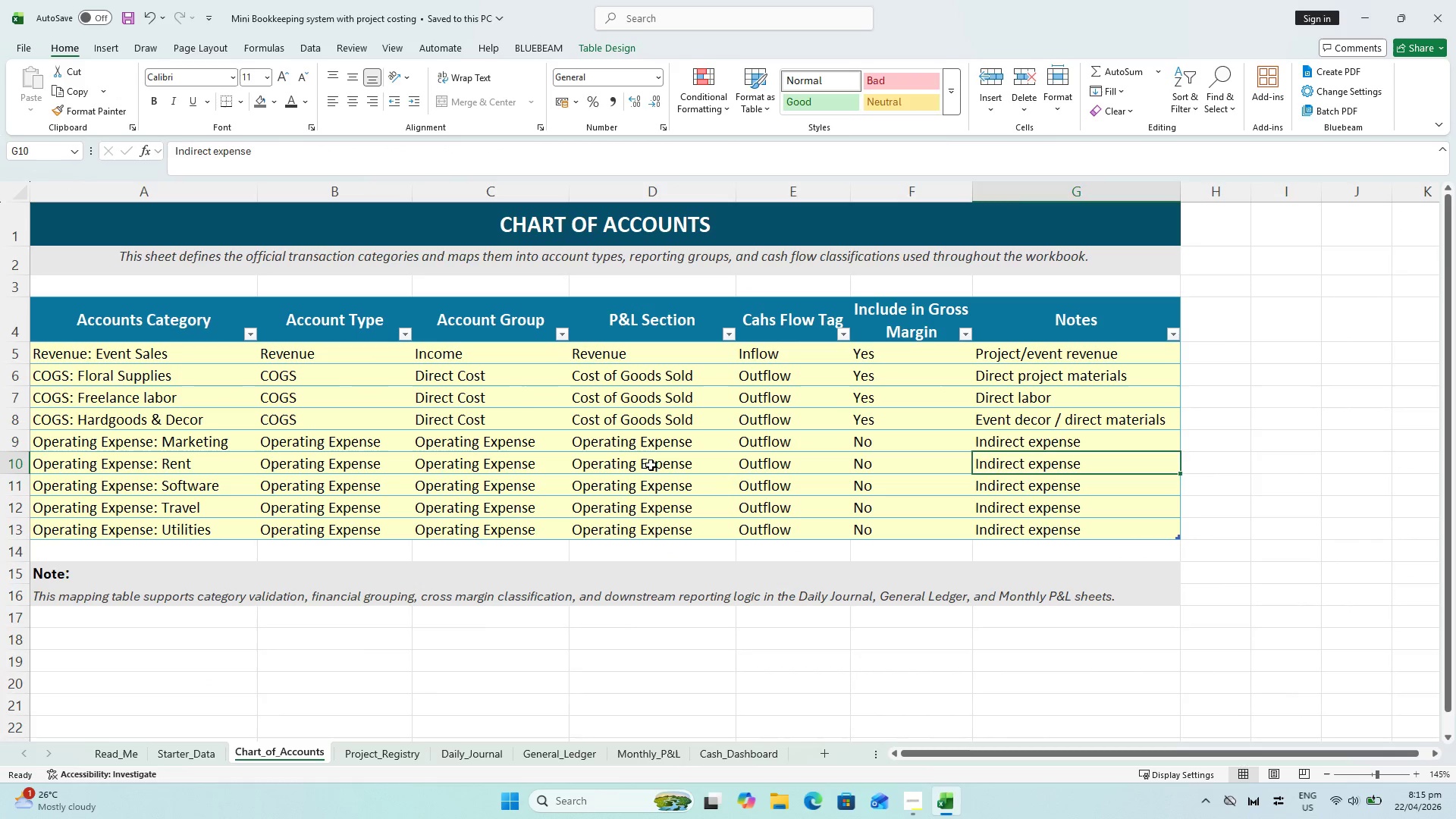 
left_click([651, 463])
 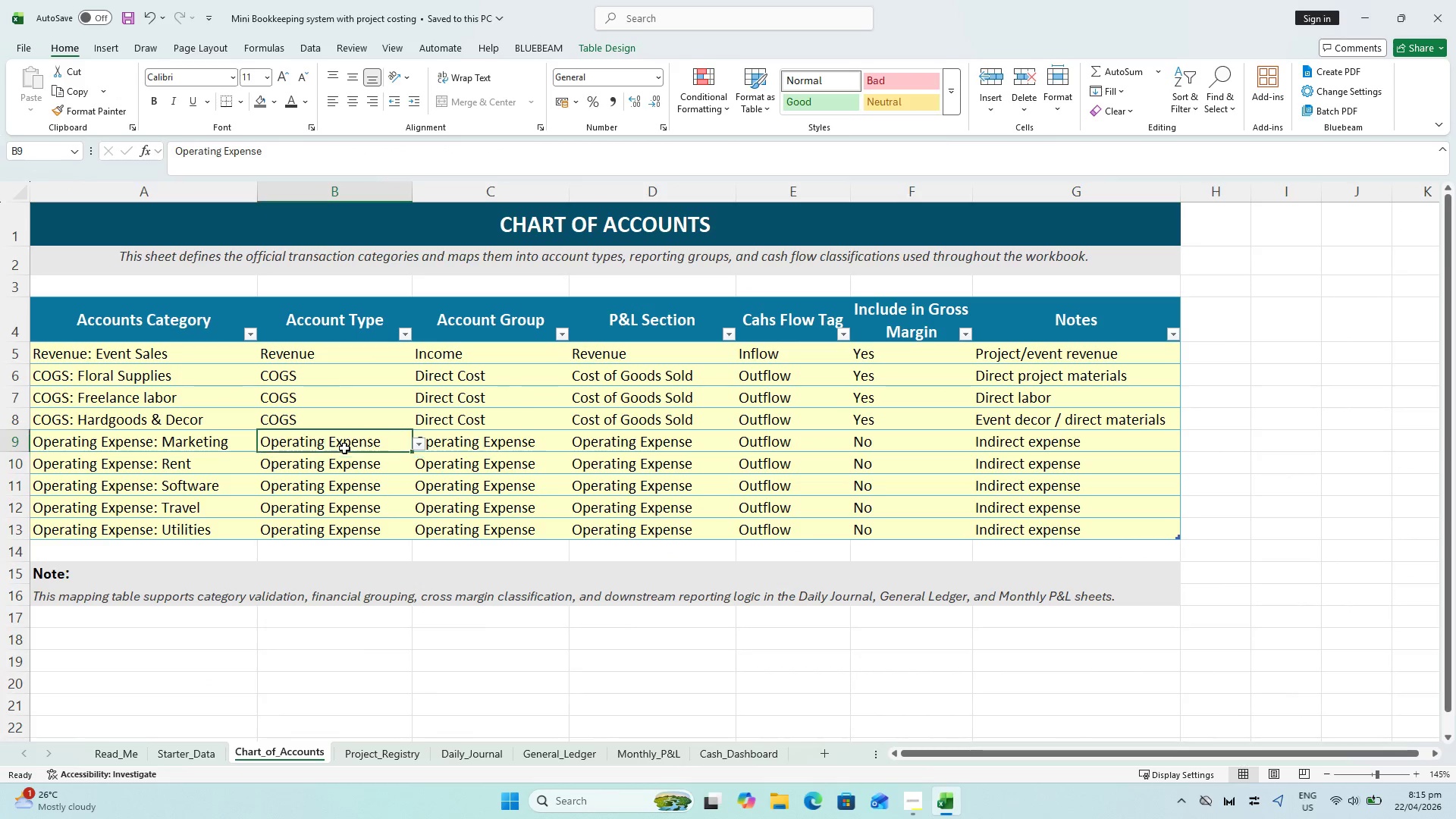 
double_click([171, 463])
 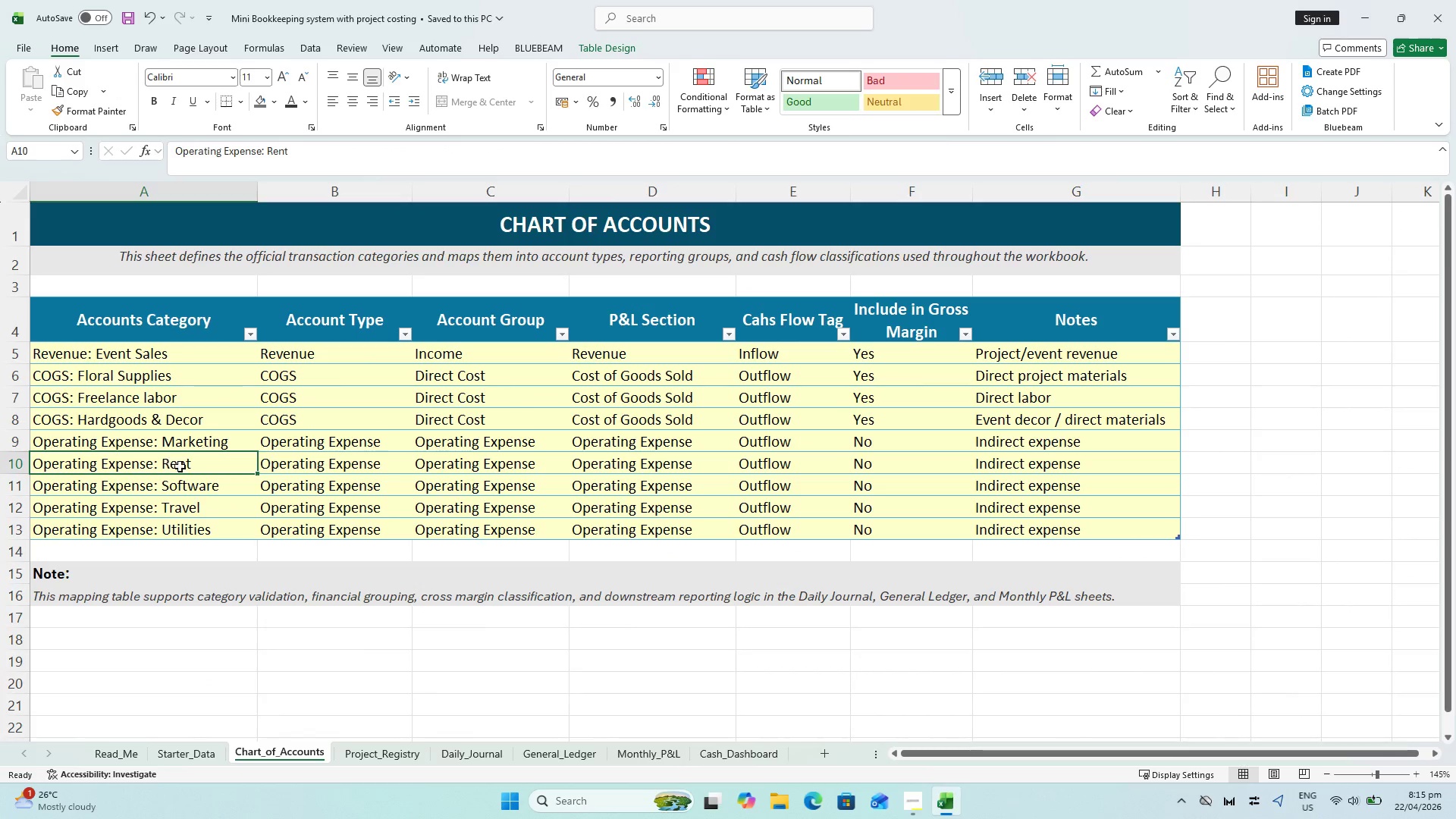 
key(Control+S)
 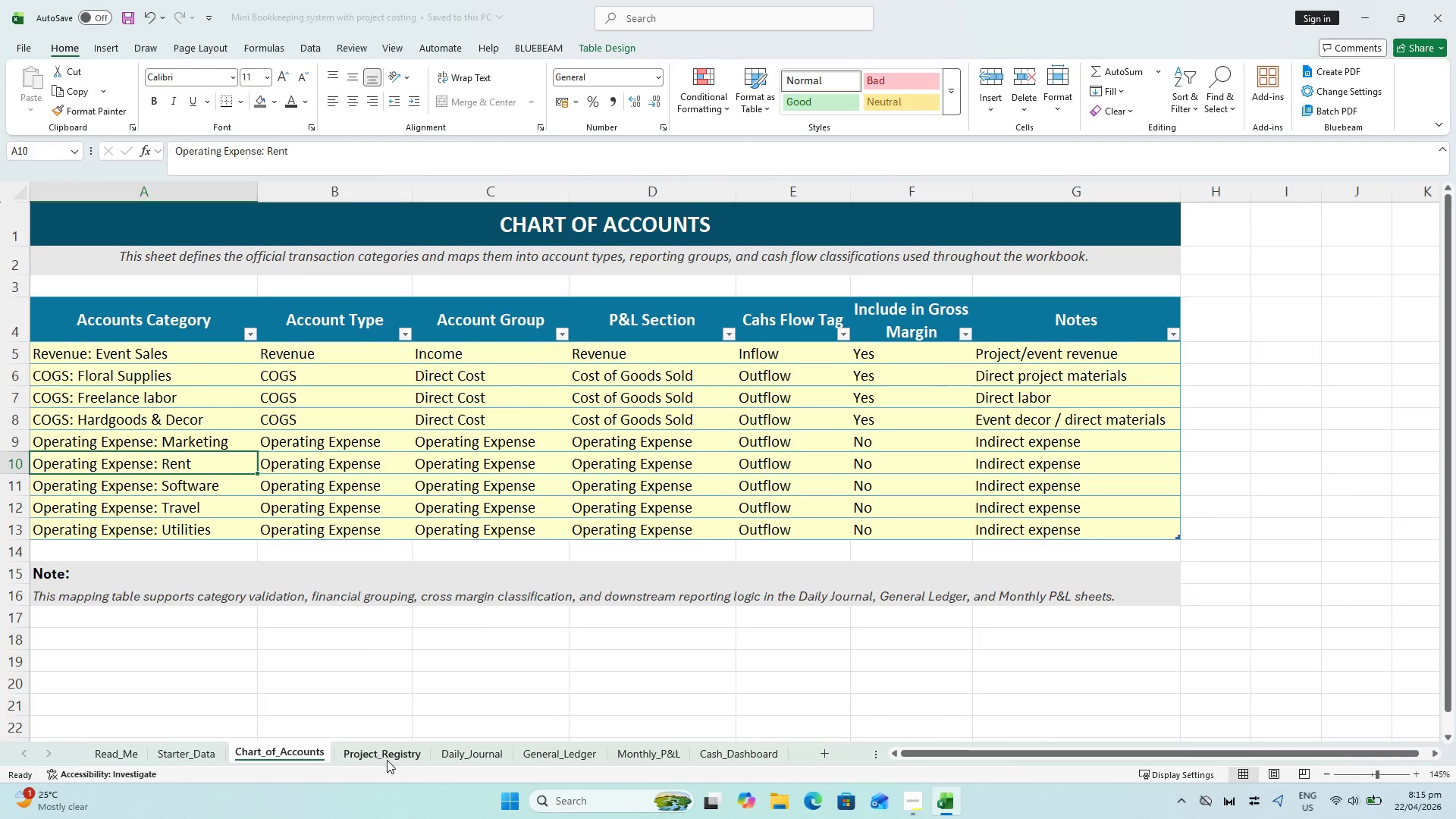 
left_click([378, 760])
 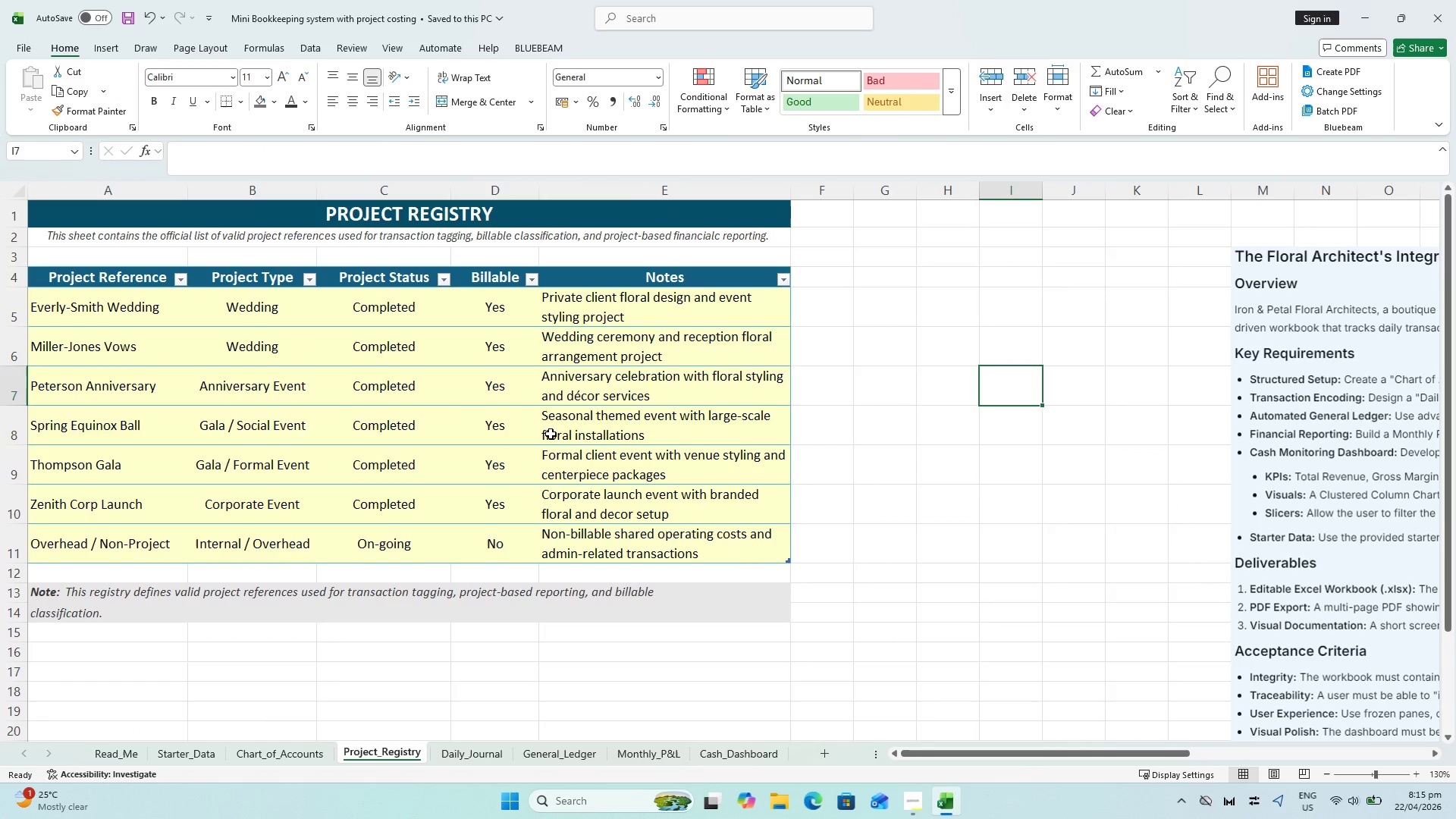 
left_click([588, 414])
 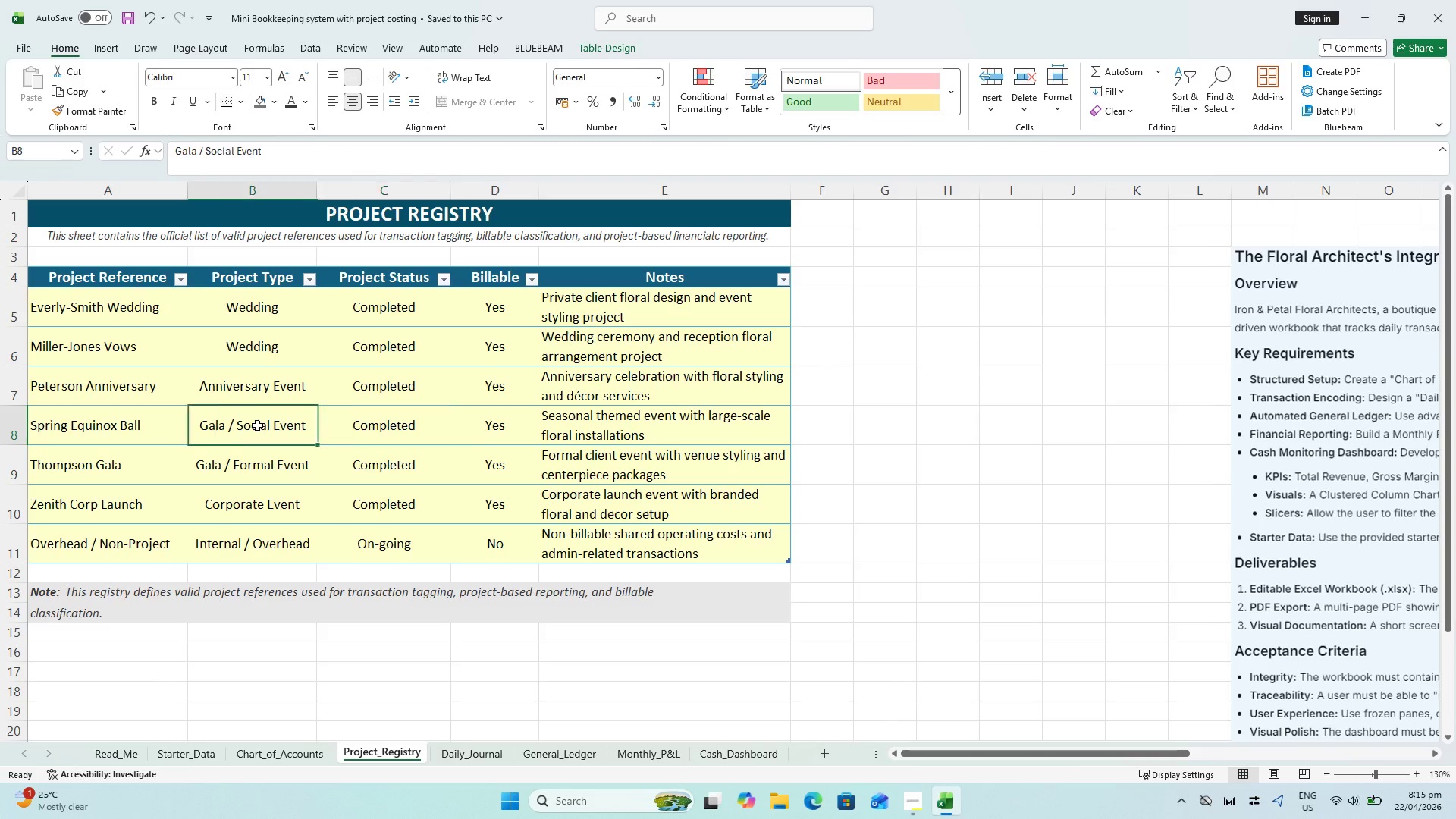 
double_click([89, 436])
 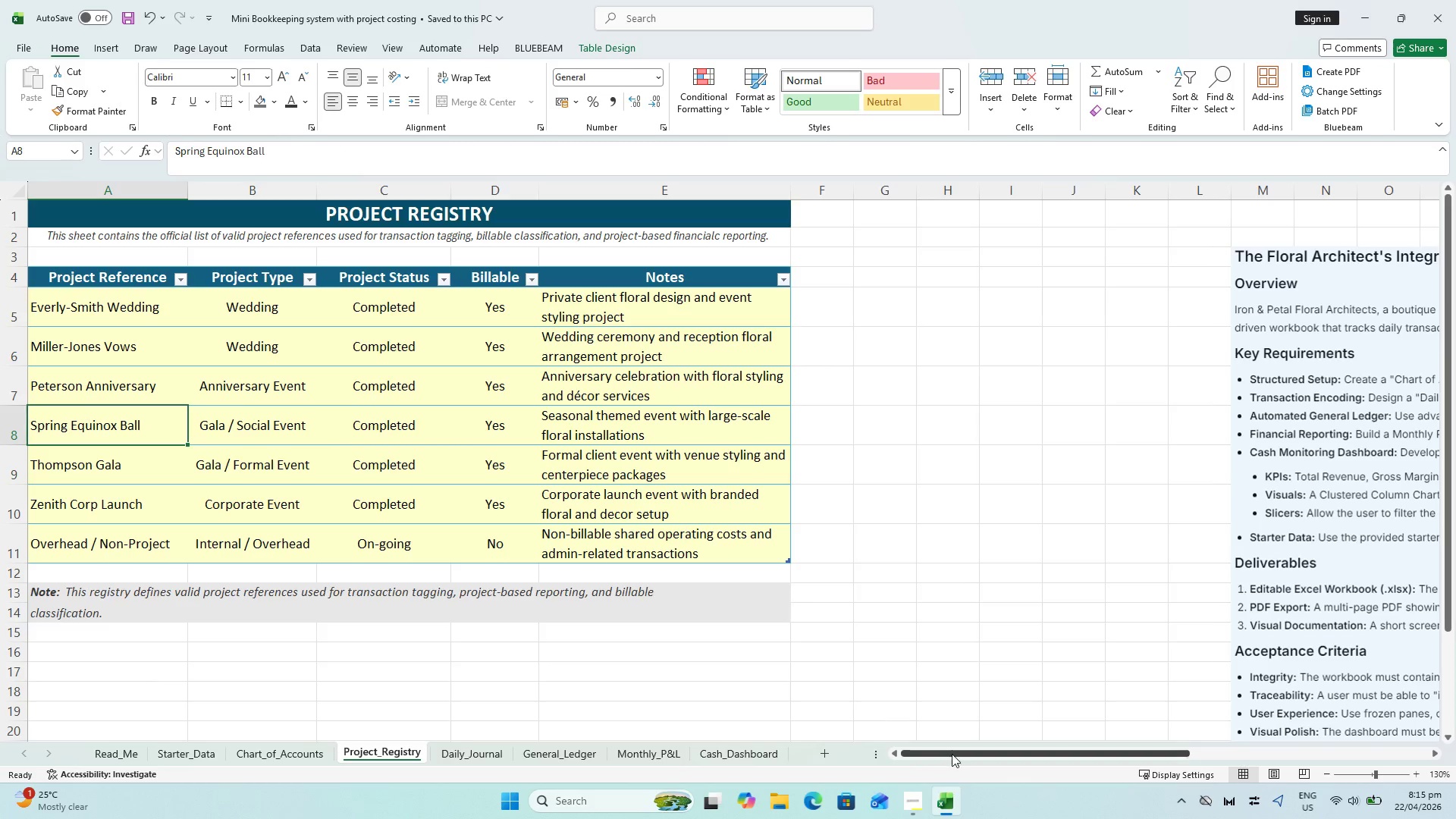 
left_click_drag(start_coordinate=[952, 754], to_coordinate=[720, 773])
 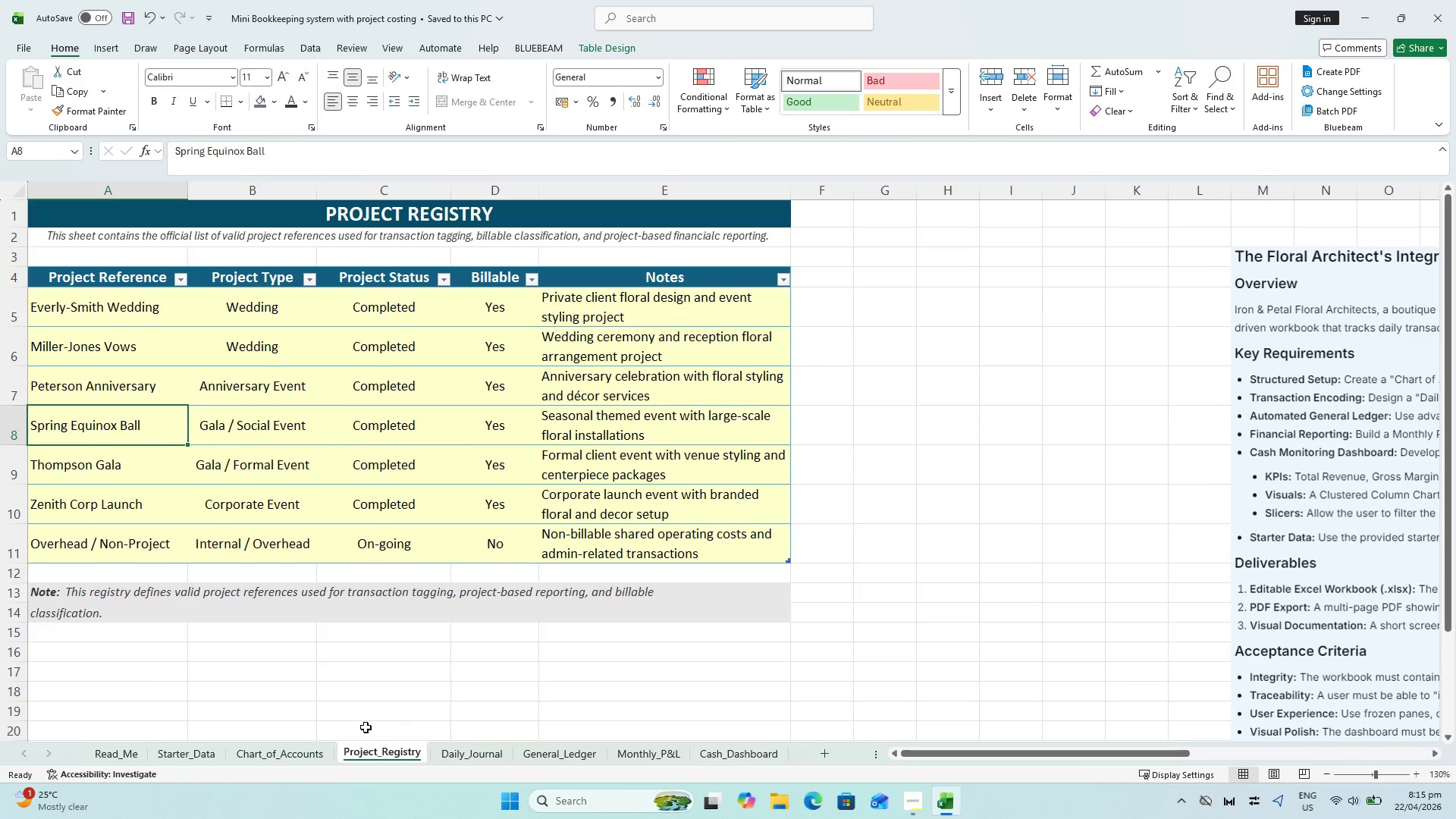 
left_click([288, 762])
 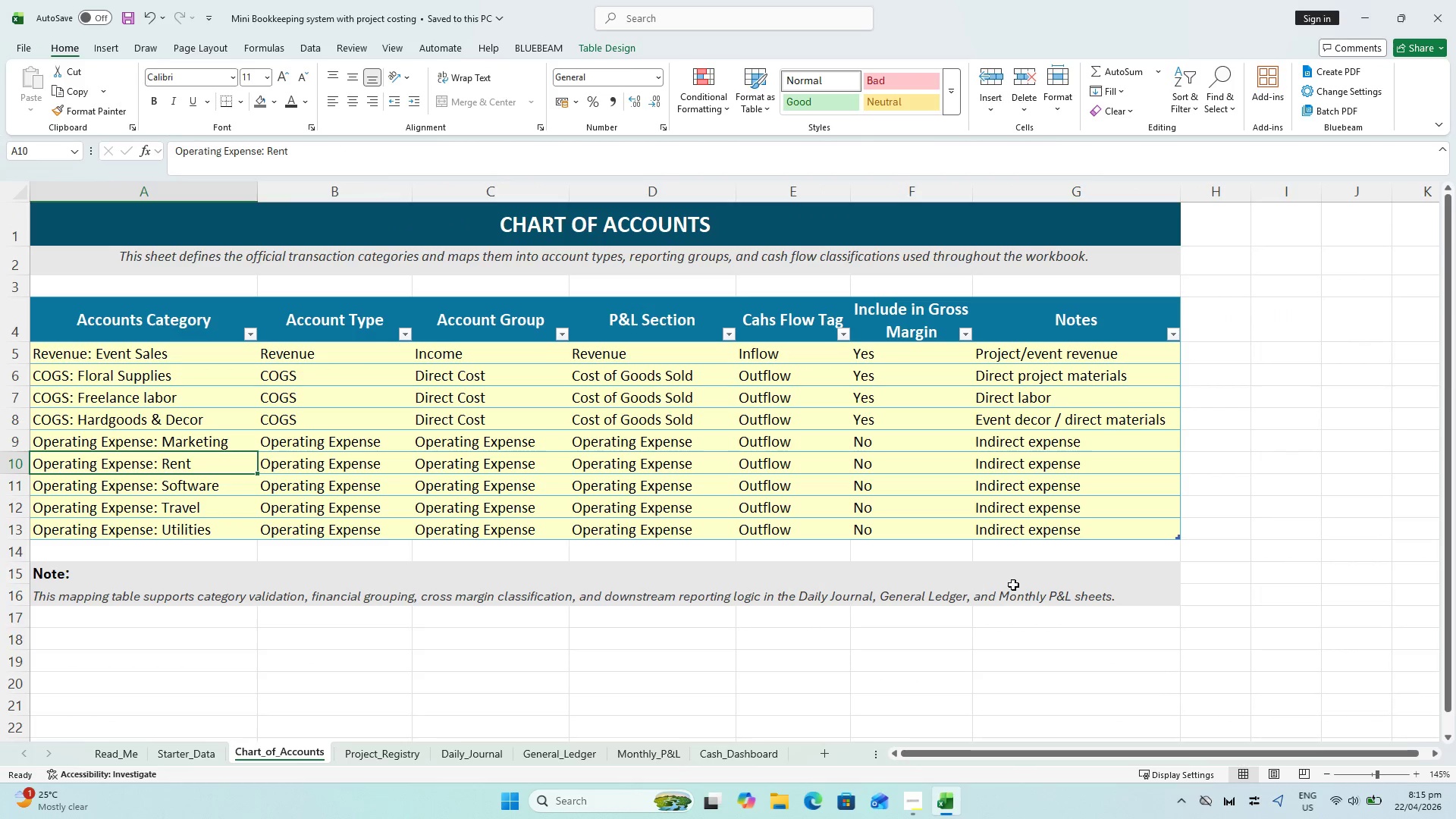 
left_click([1070, 579])
 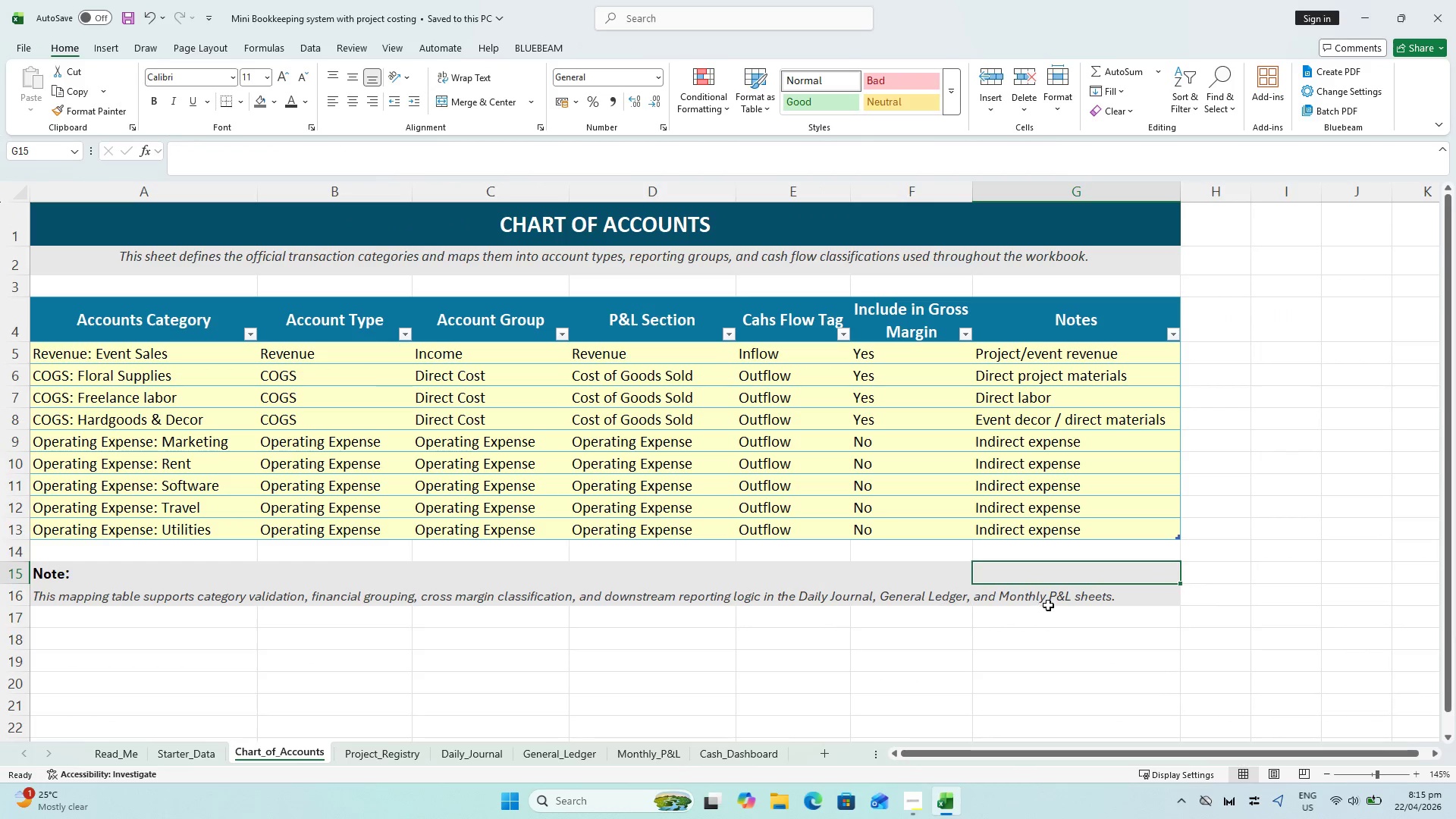 
left_click([1050, 598])
 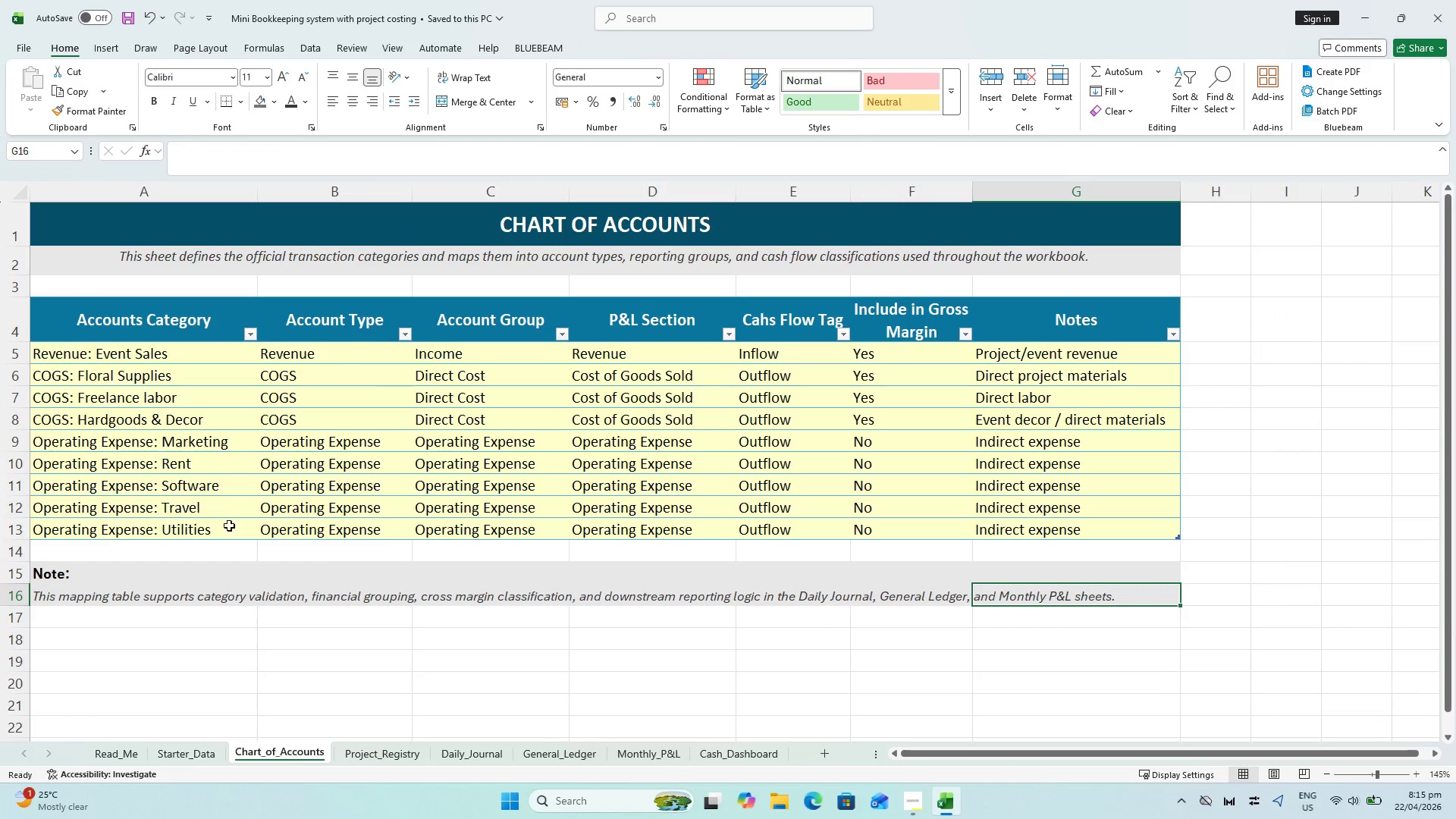 
hold_key(key=ShiftLeft, duration=0.58)
 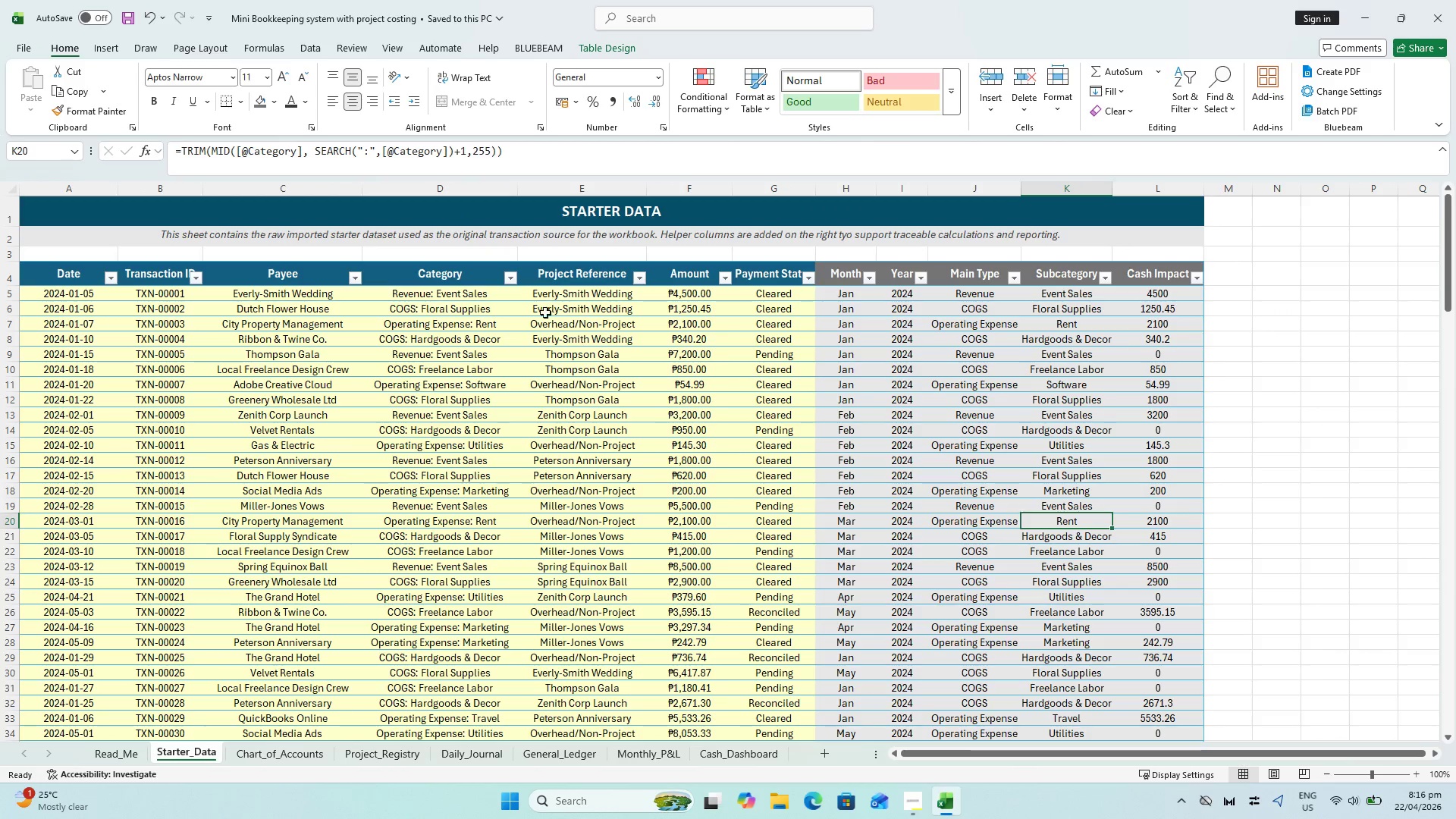 
scroll: coordinate [115, 475], scroll_direction: up, amount: 4.0
 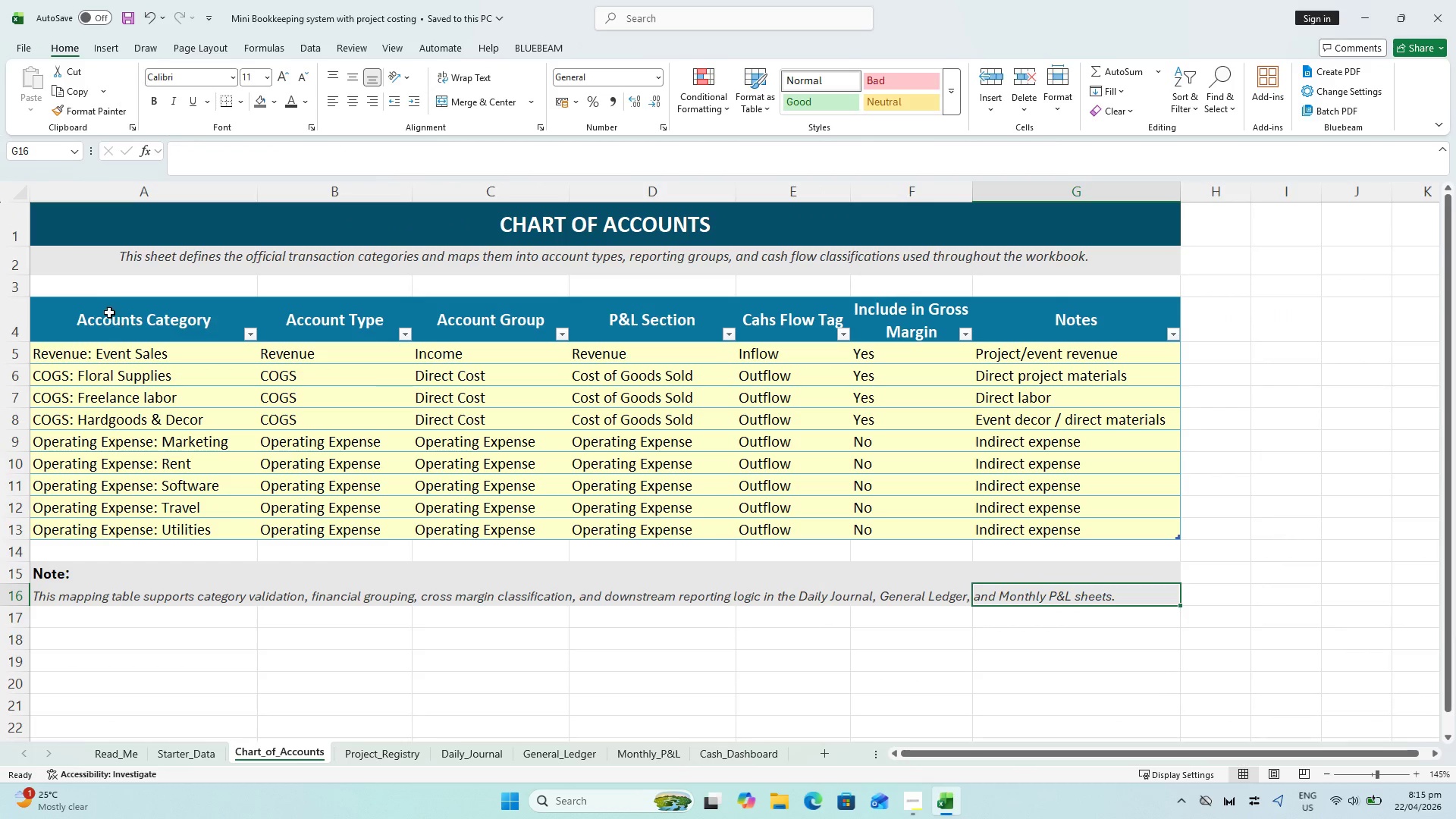 
left_click([99, 216])
 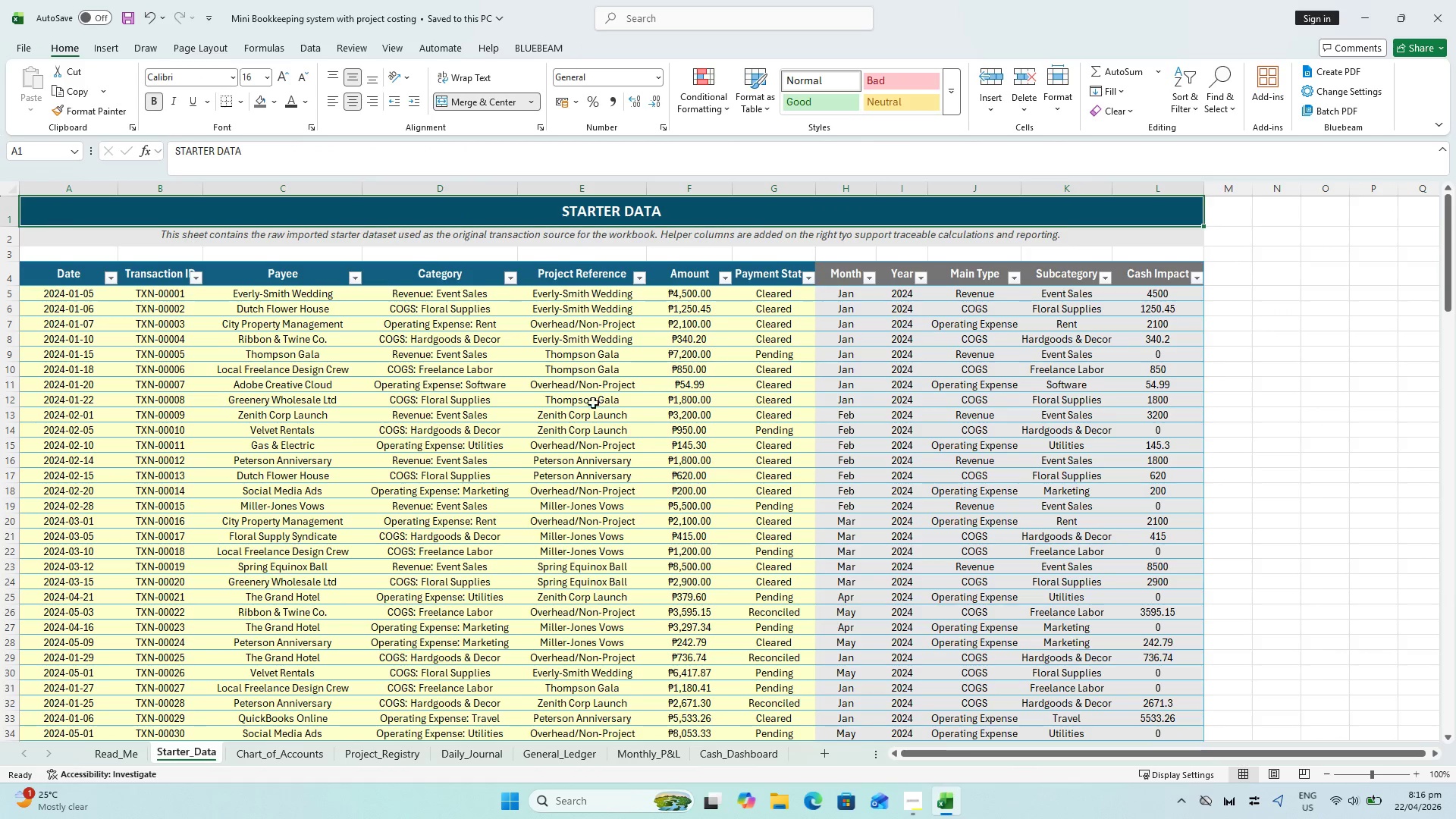 
hold_key(key=ShiftLeft, duration=1.03)
 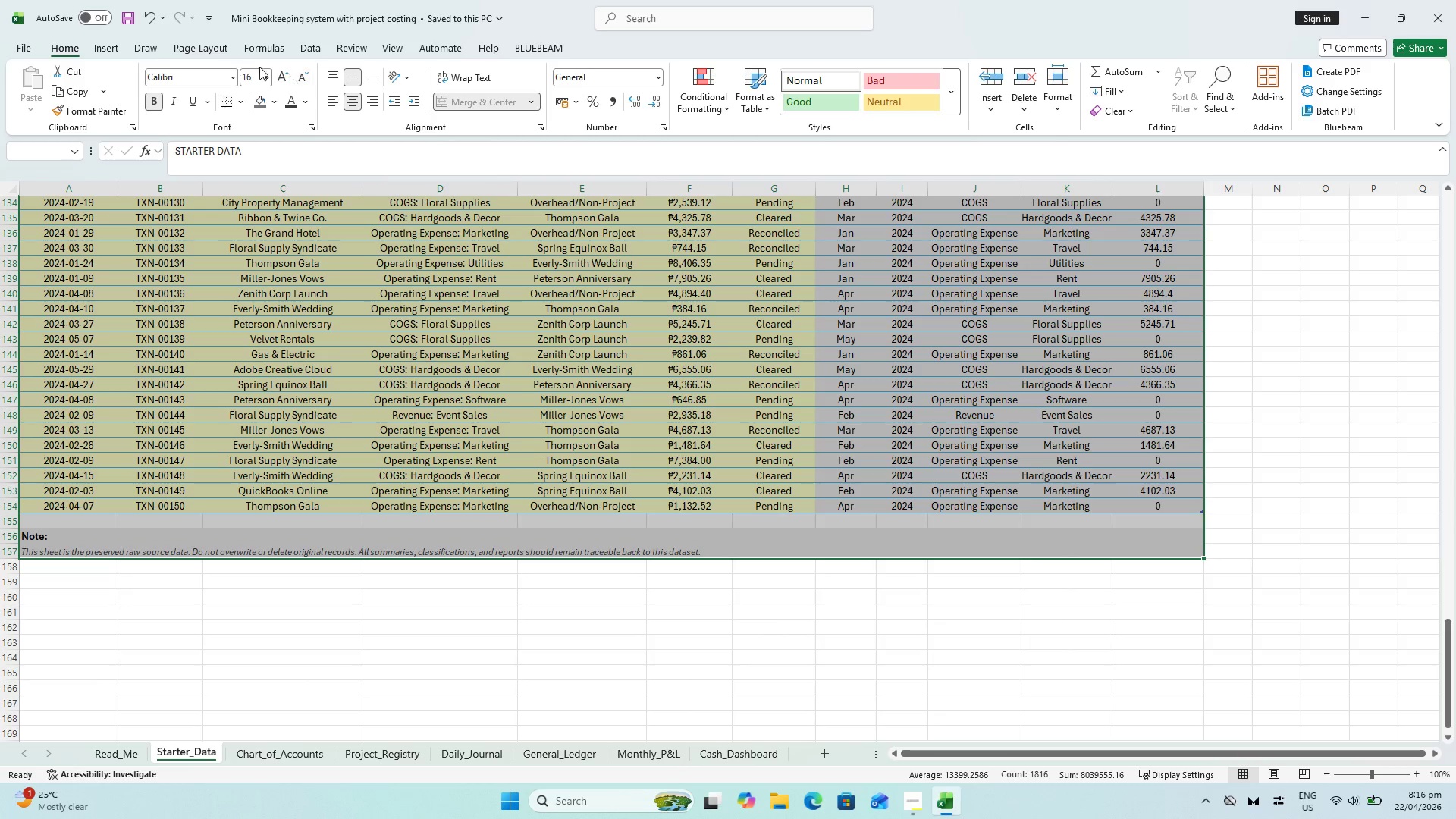 
scroll: coordinate [1158, 527], scroll_direction: down, amount: 45.0
 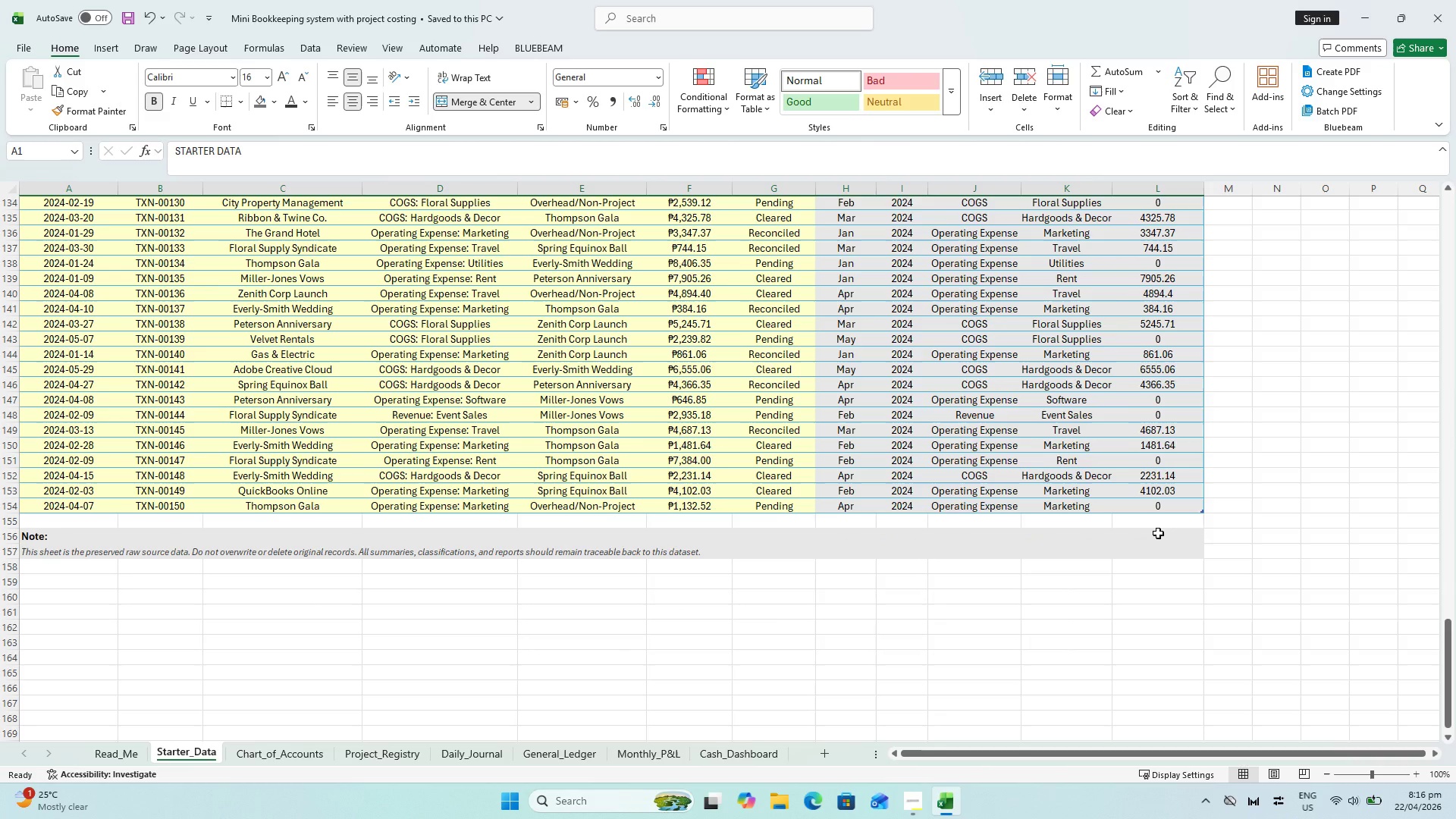 
left_click([1172, 535])
 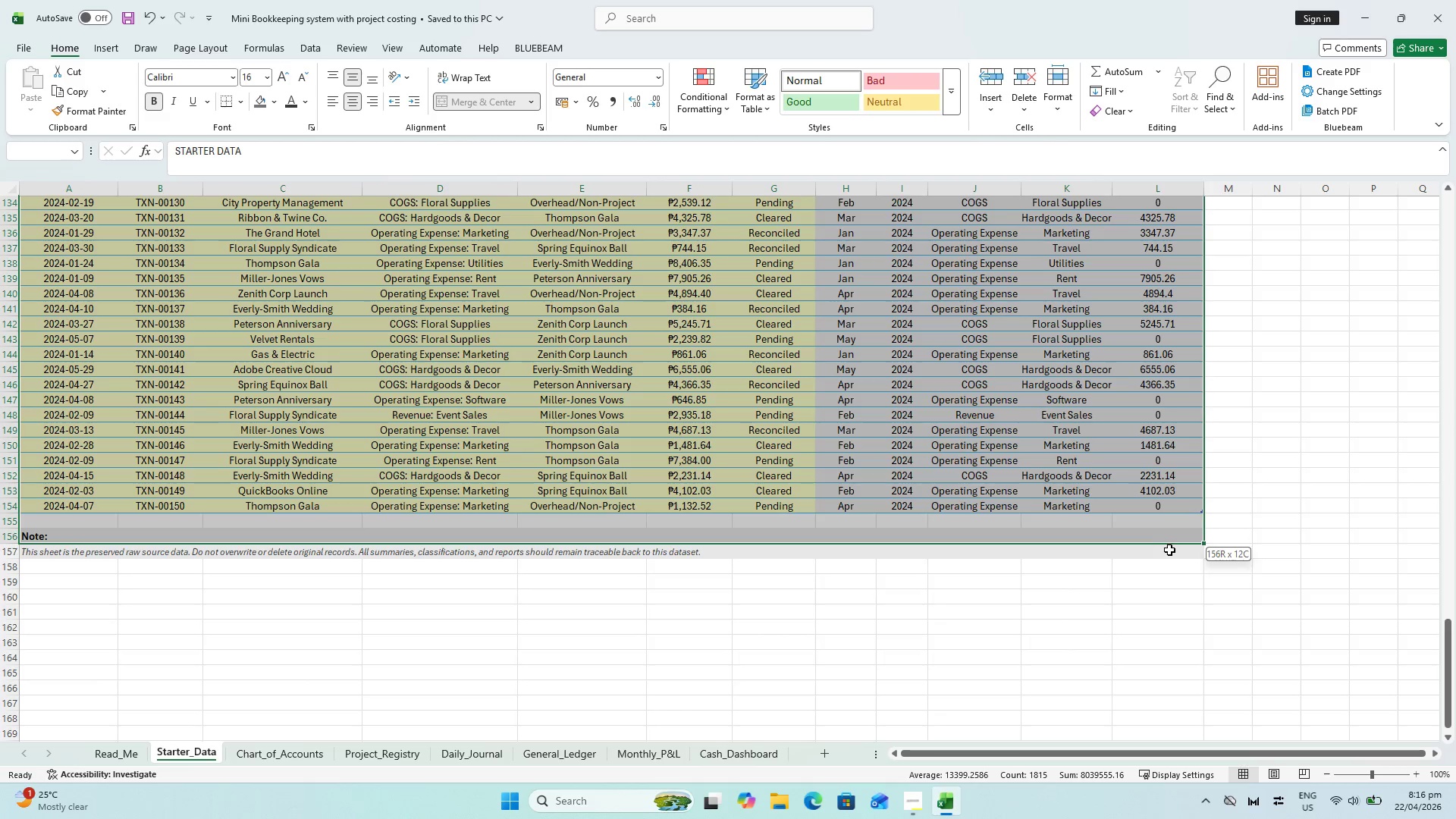 
double_click([1169, 550])
 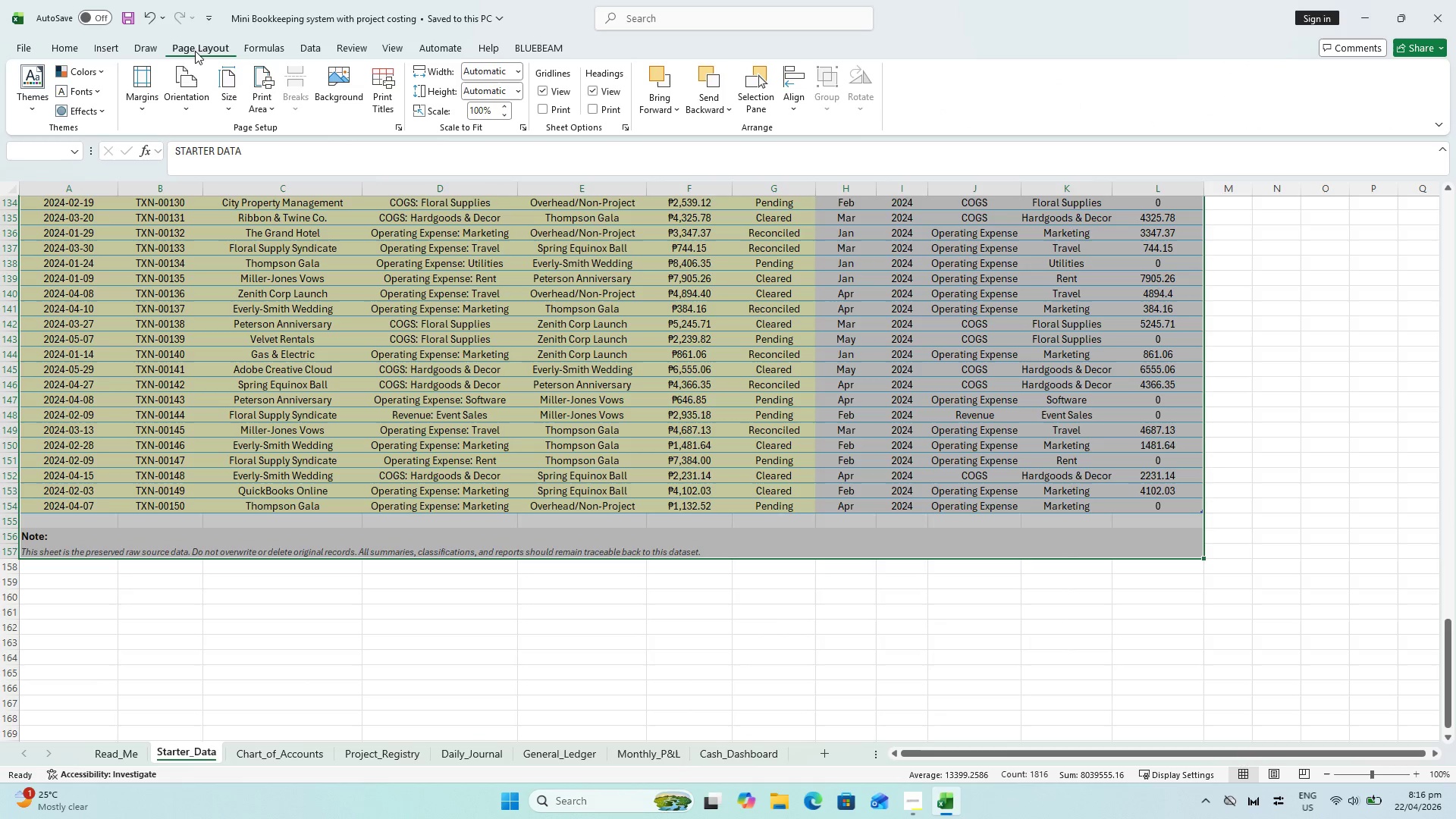 
left_click([187, 90])
 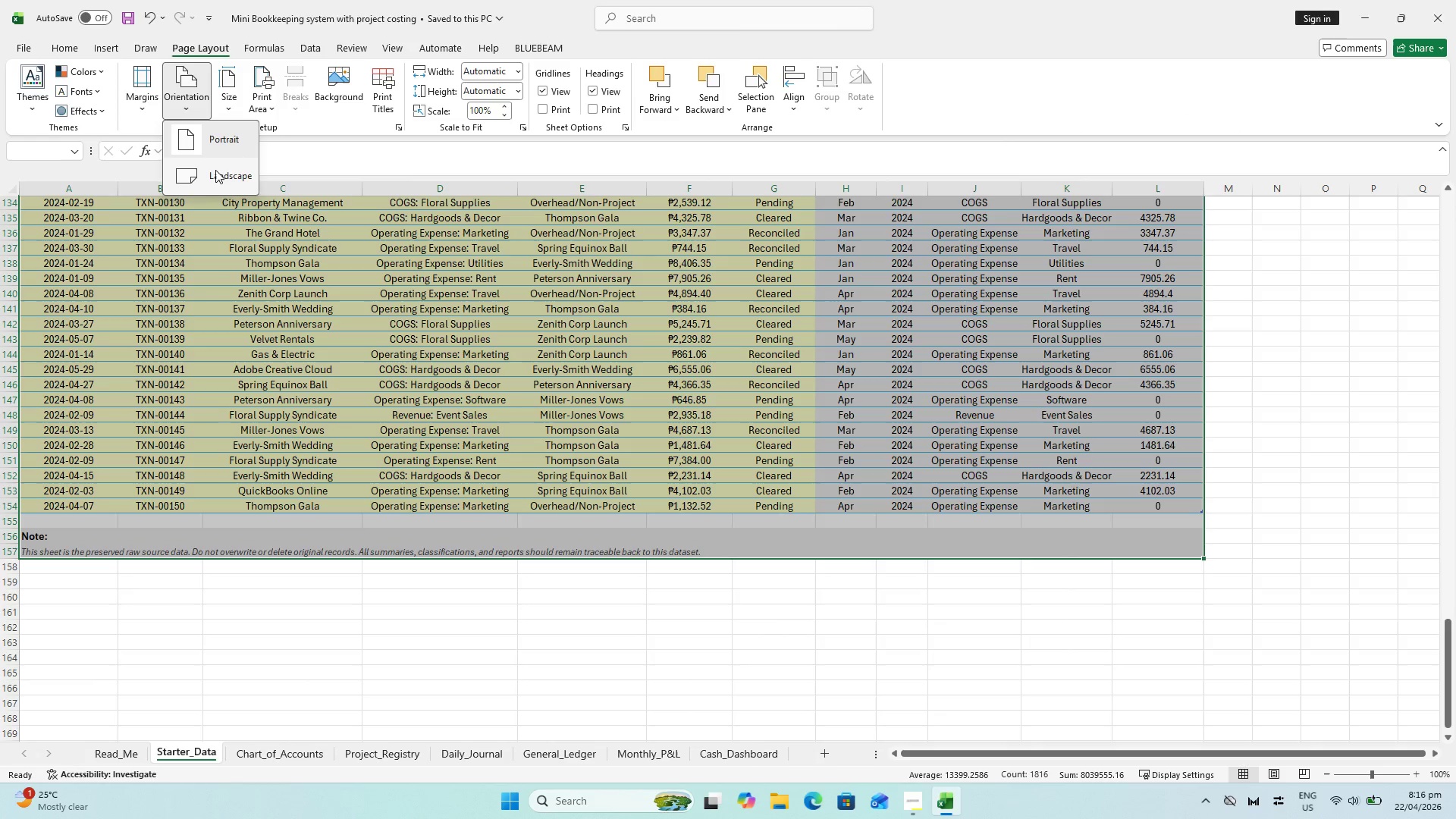 
left_click([221, 184])
 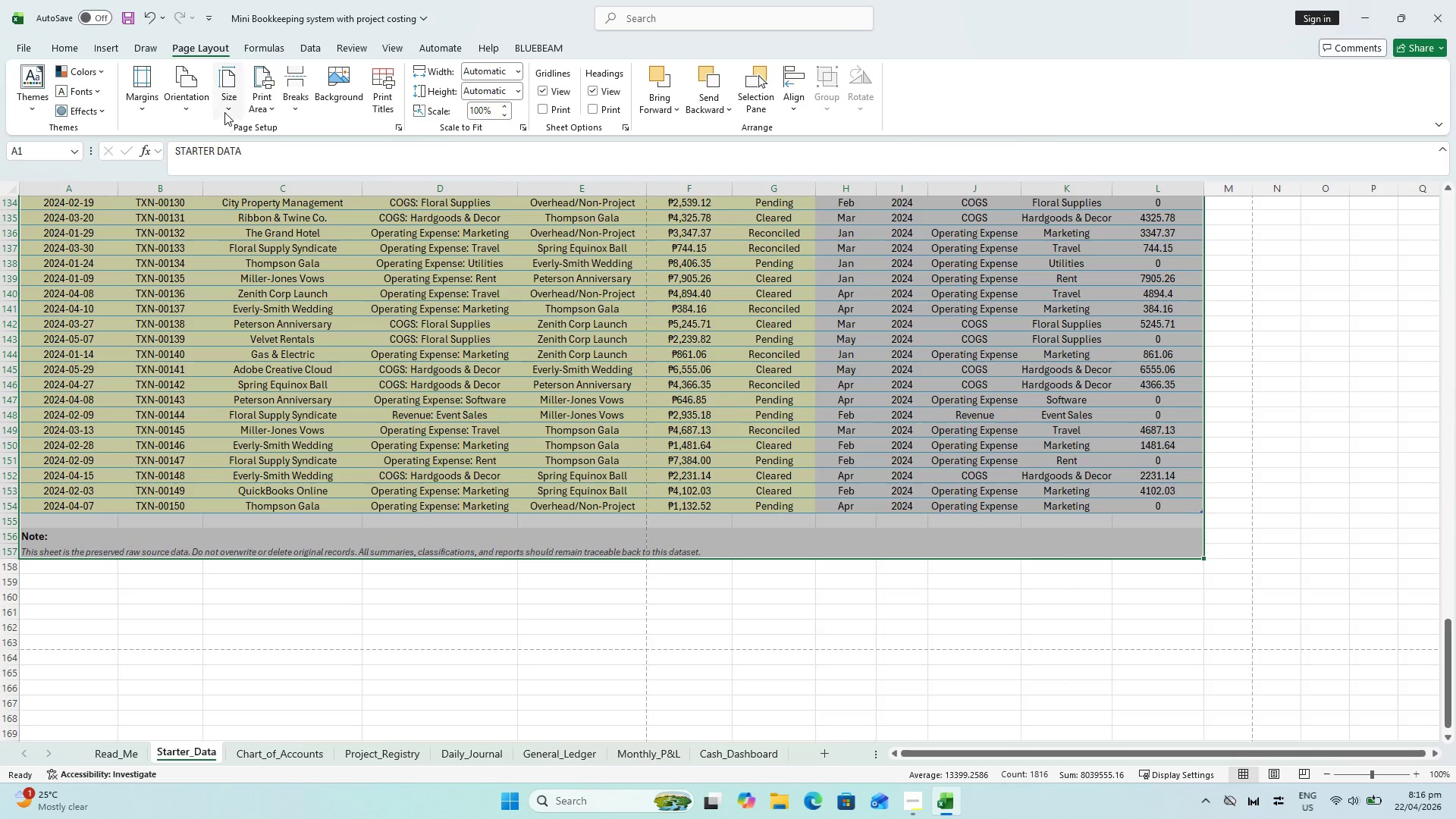 
left_click([224, 102])
 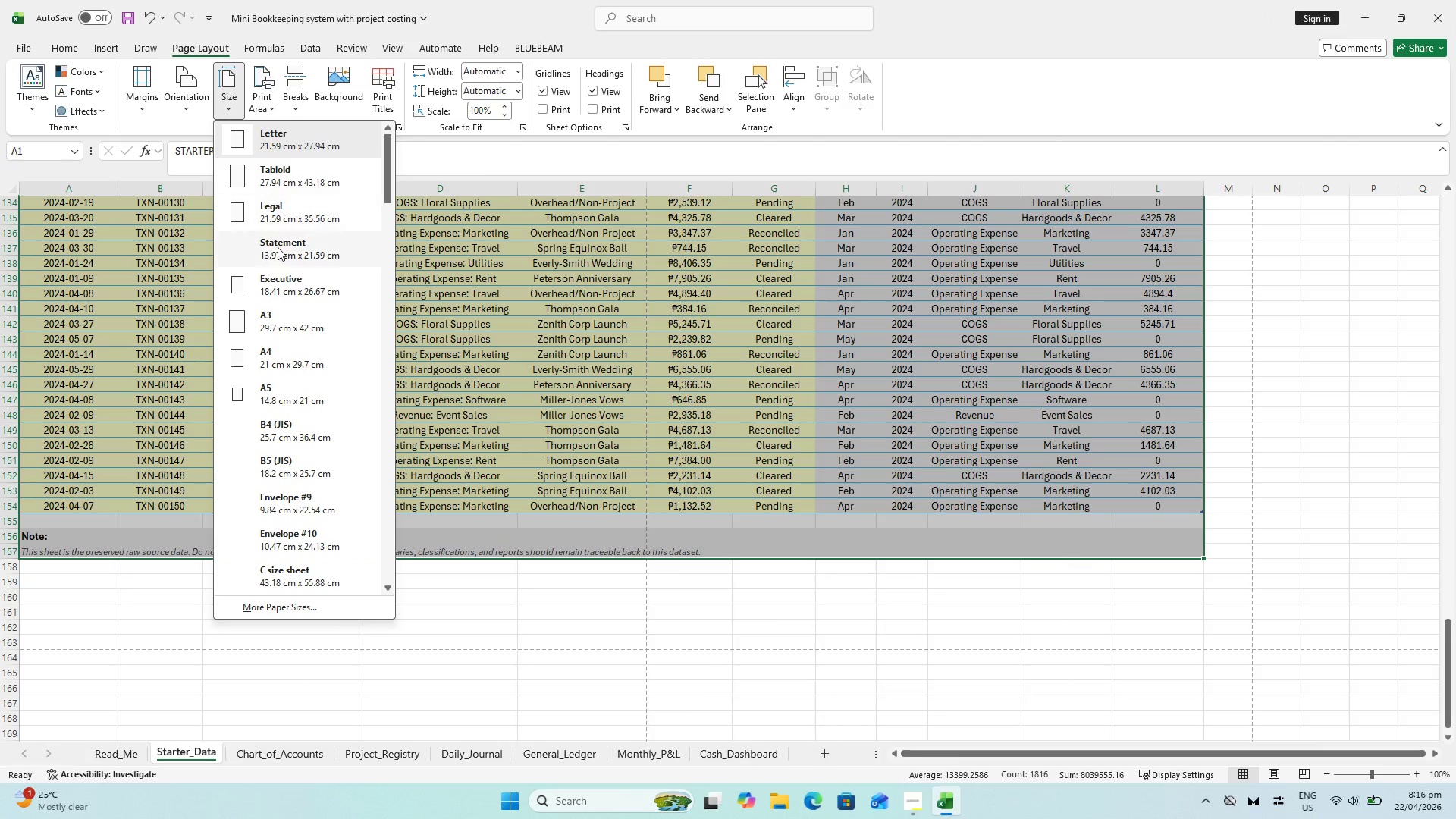 
left_click([292, 319])
 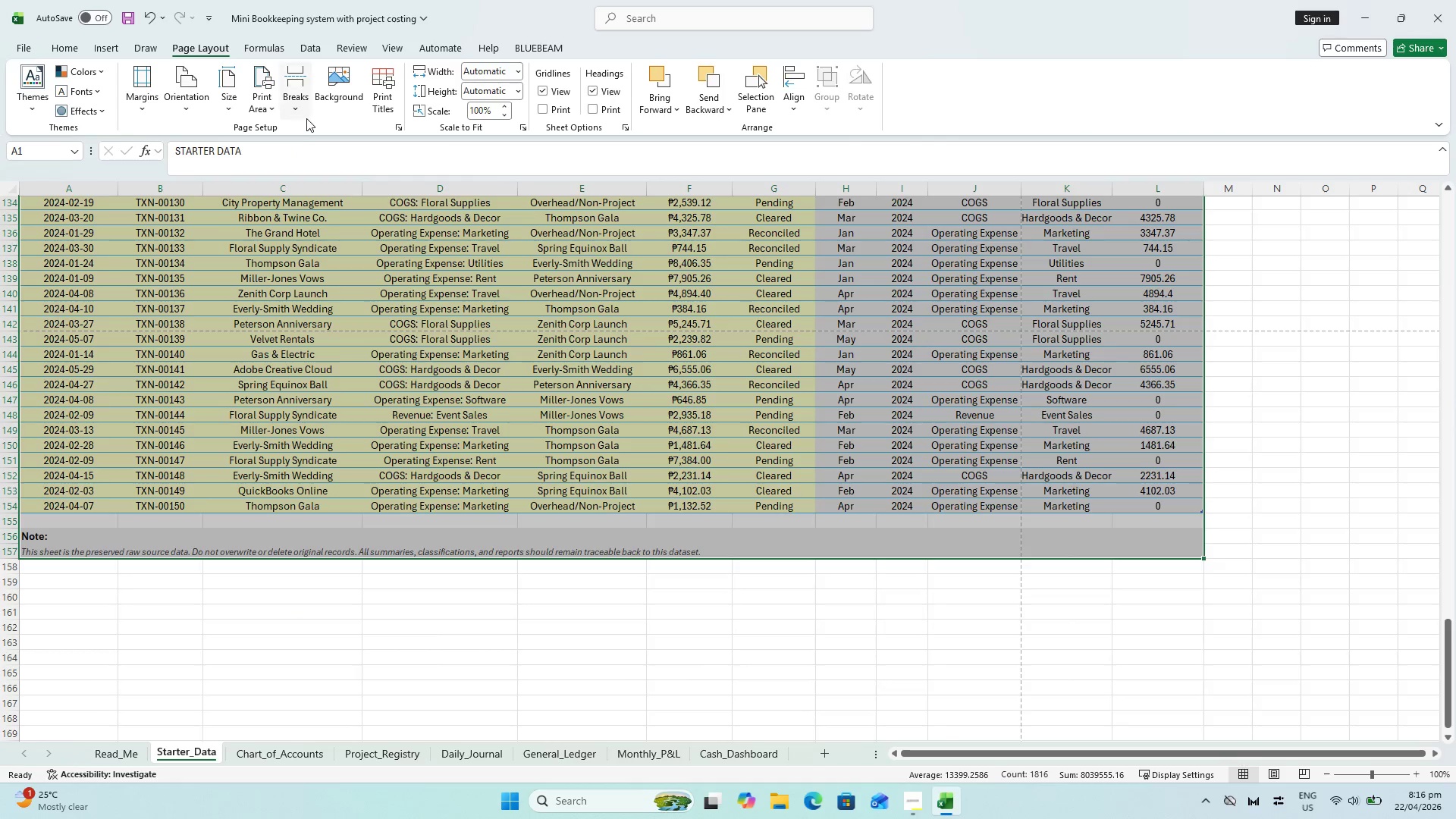 
left_click([272, 97])
 